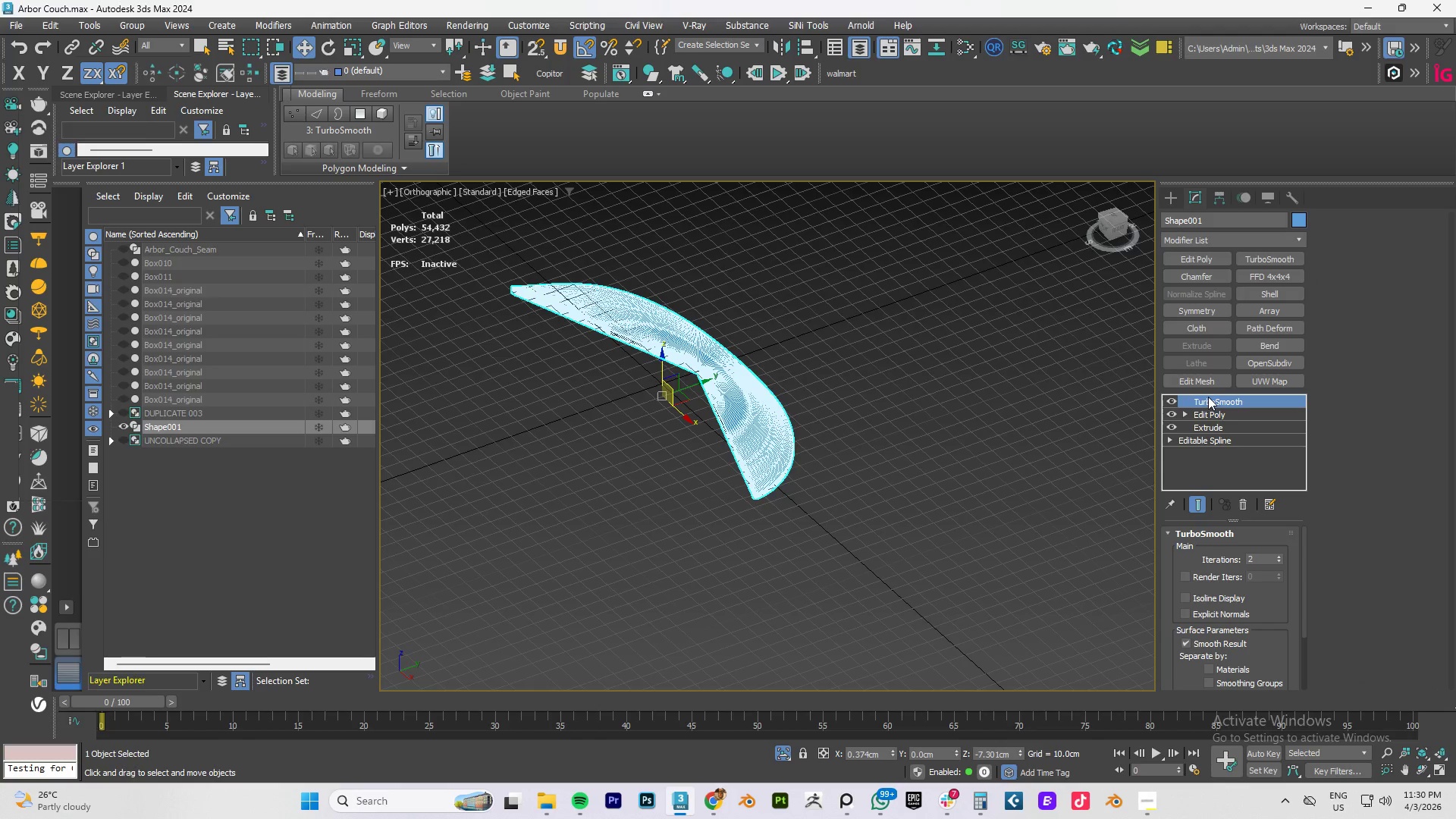 
left_click([1246, 502])
 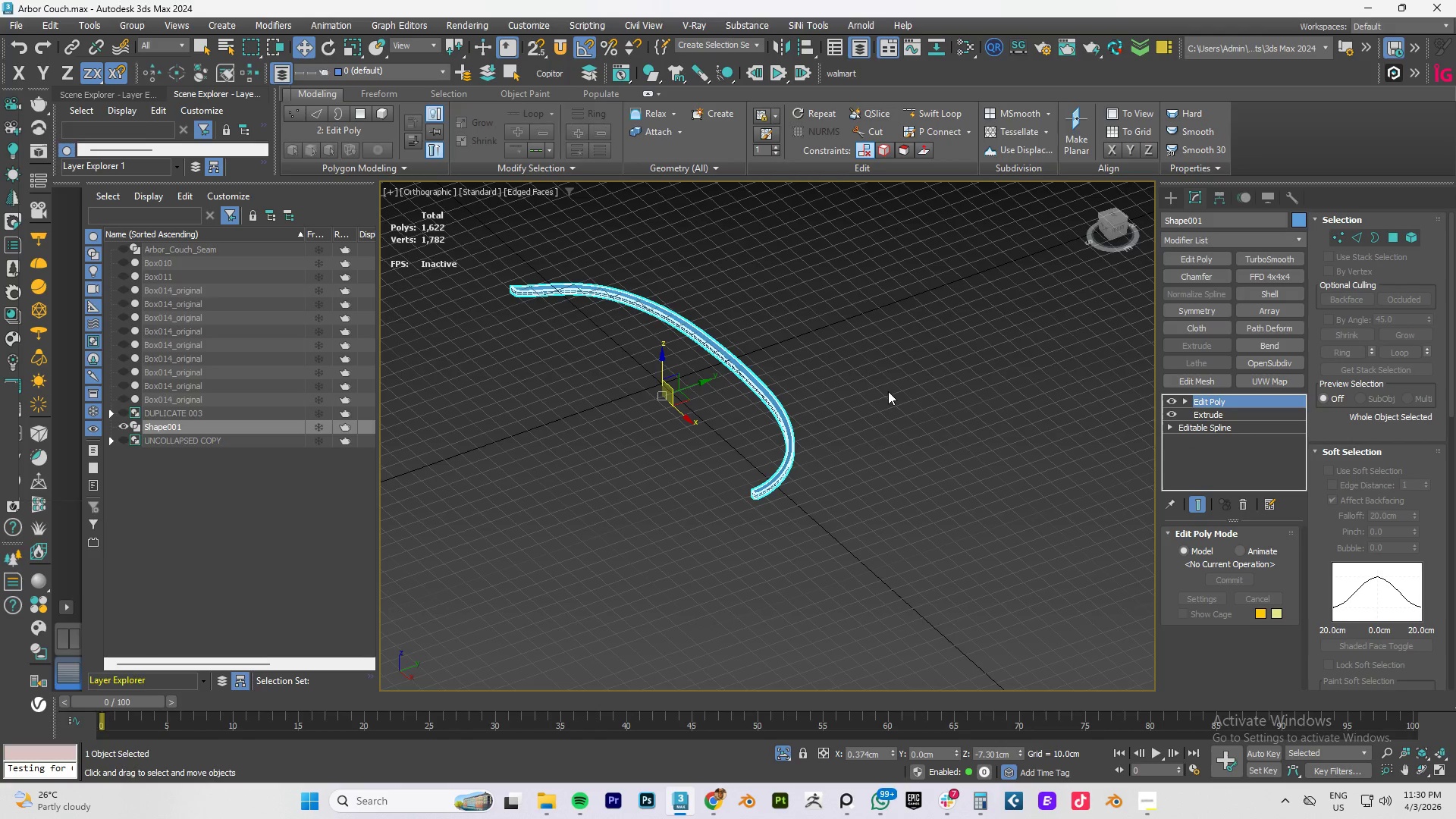 
key(F4)
 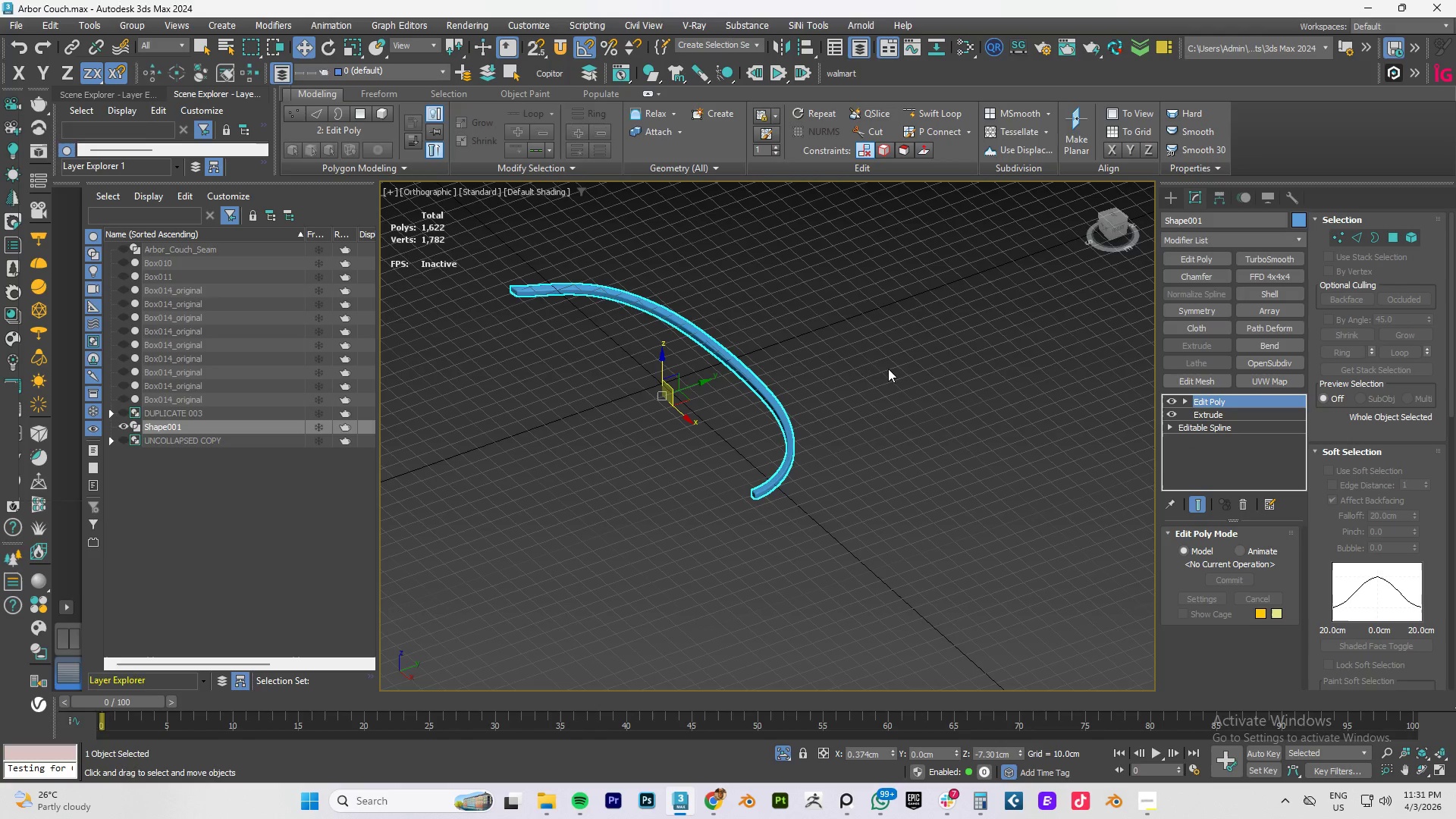 
left_click([888, 369])
 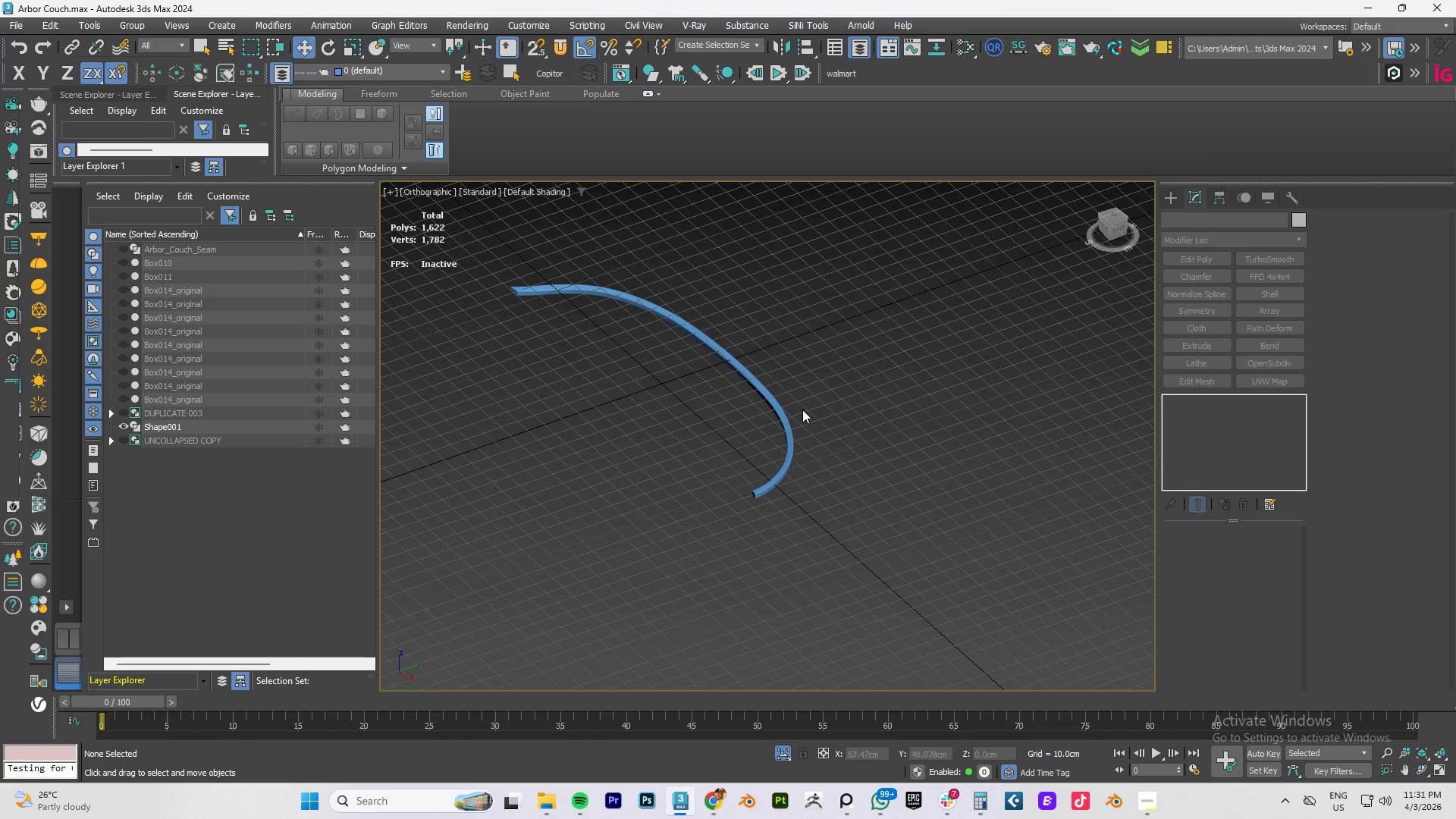 
scroll: coordinate [802, 410], scroll_direction: up, amount: 2.0
 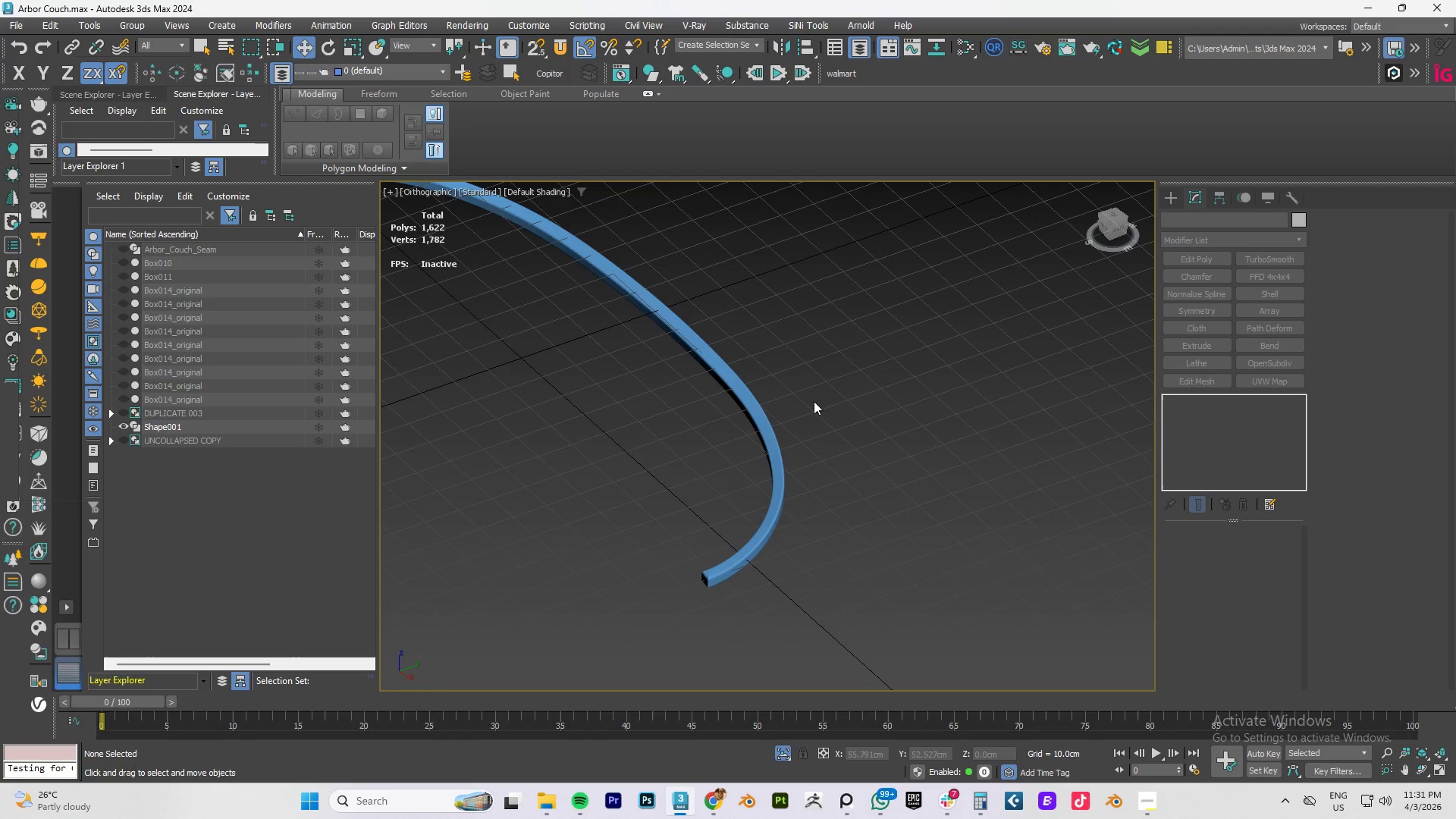 
key(F)
 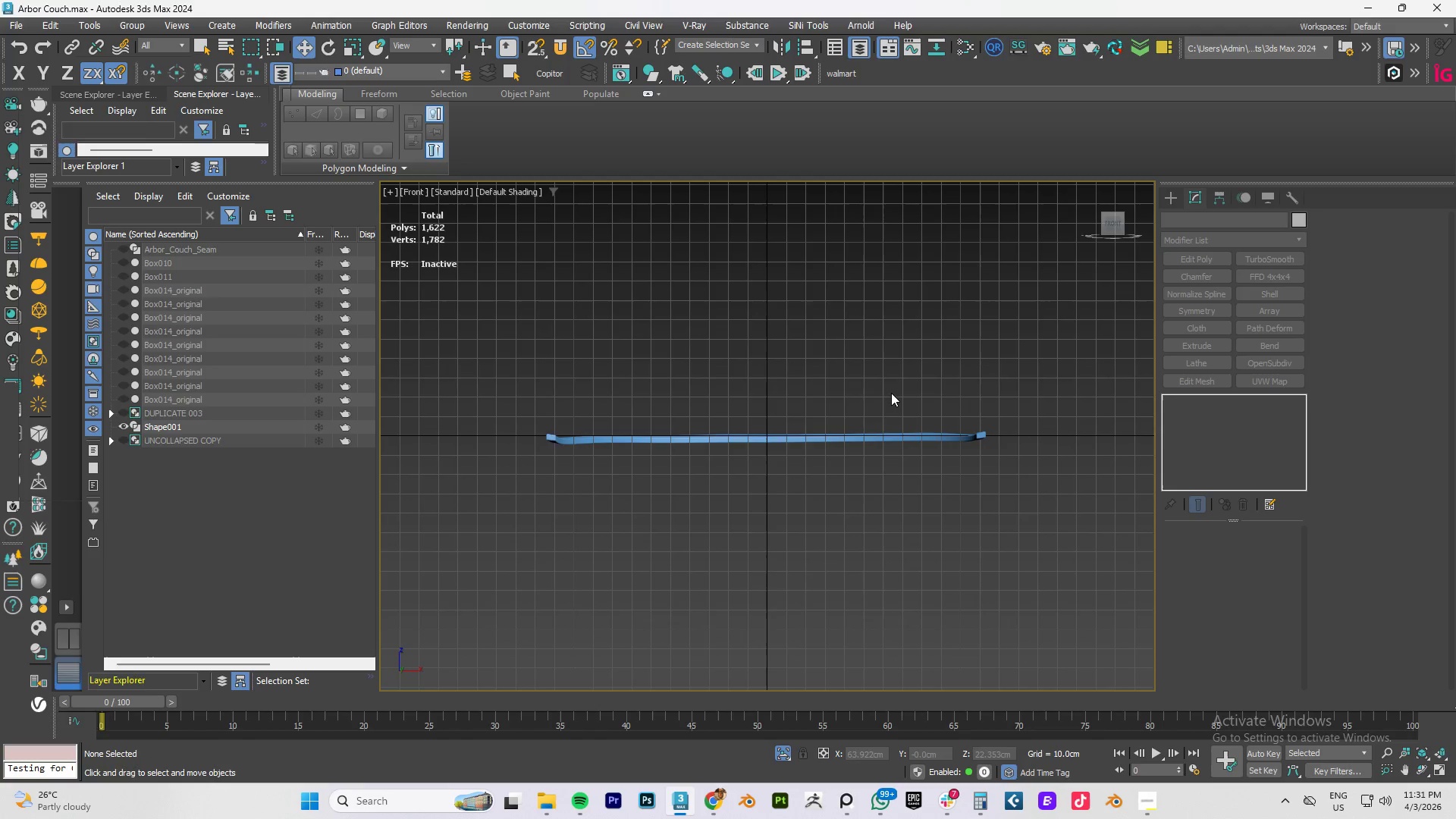 
key(Z)
 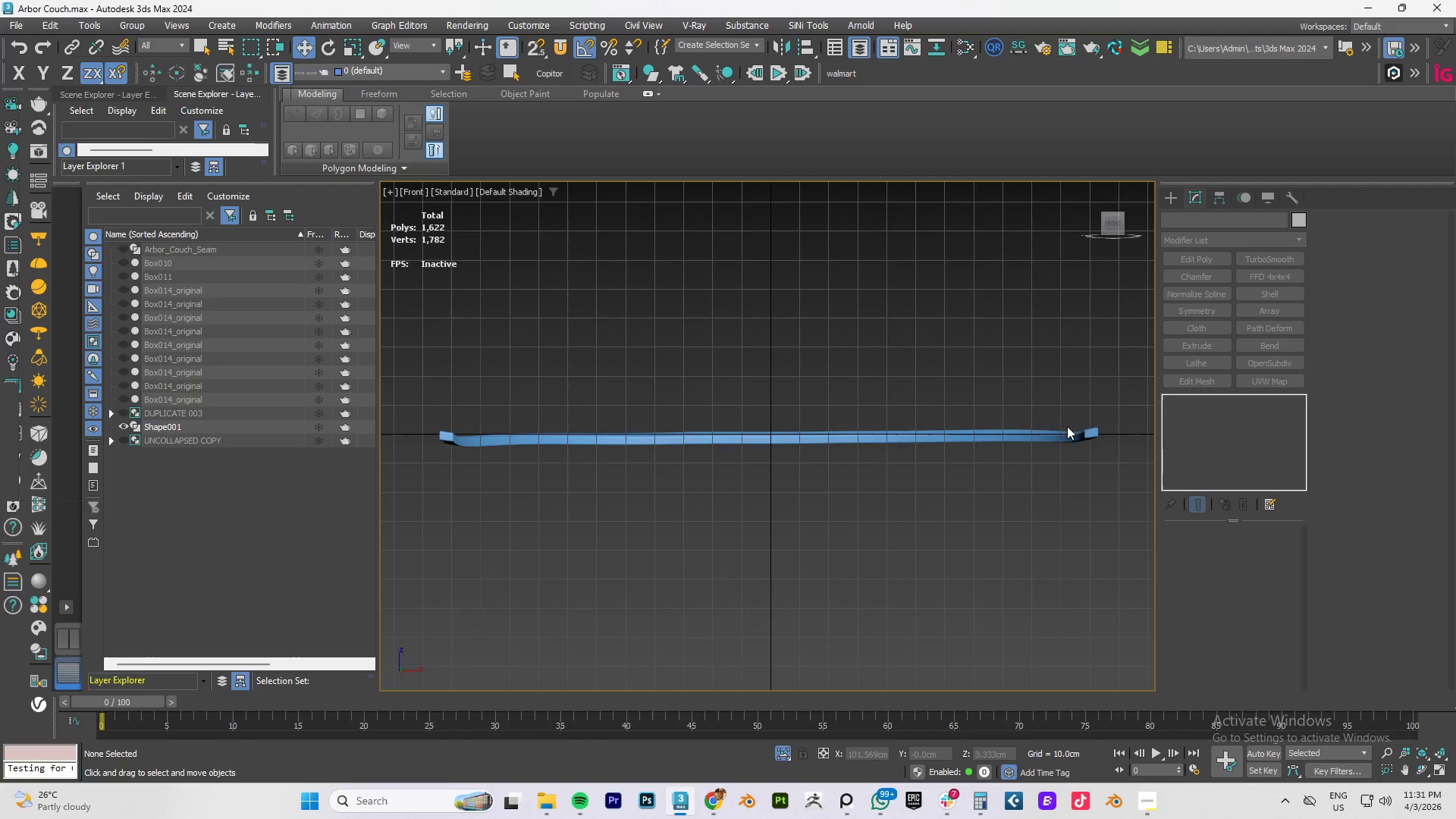 
scroll: coordinate [1082, 434], scroll_direction: up, amount: 6.0
 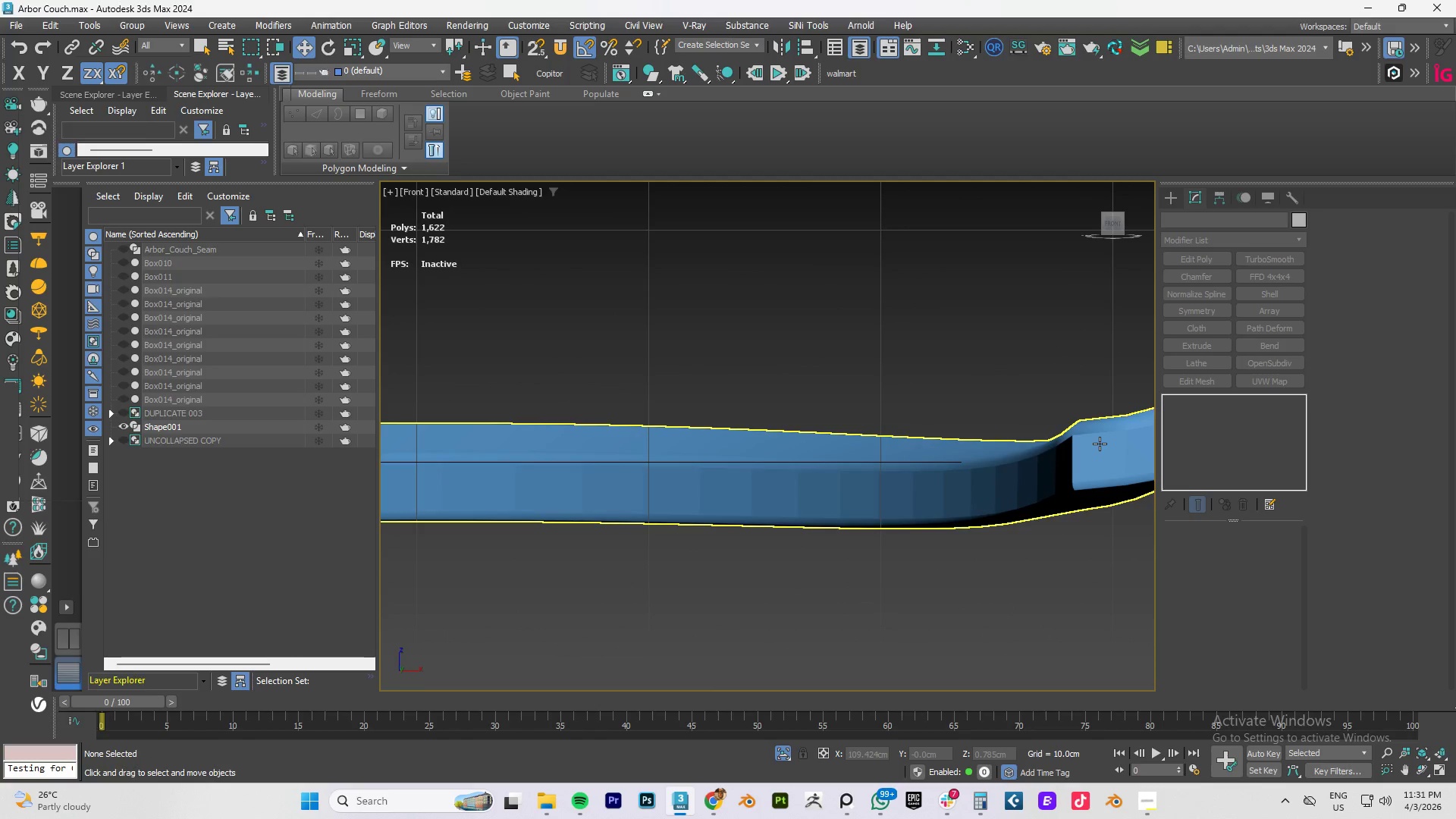 
left_click([1100, 444])
 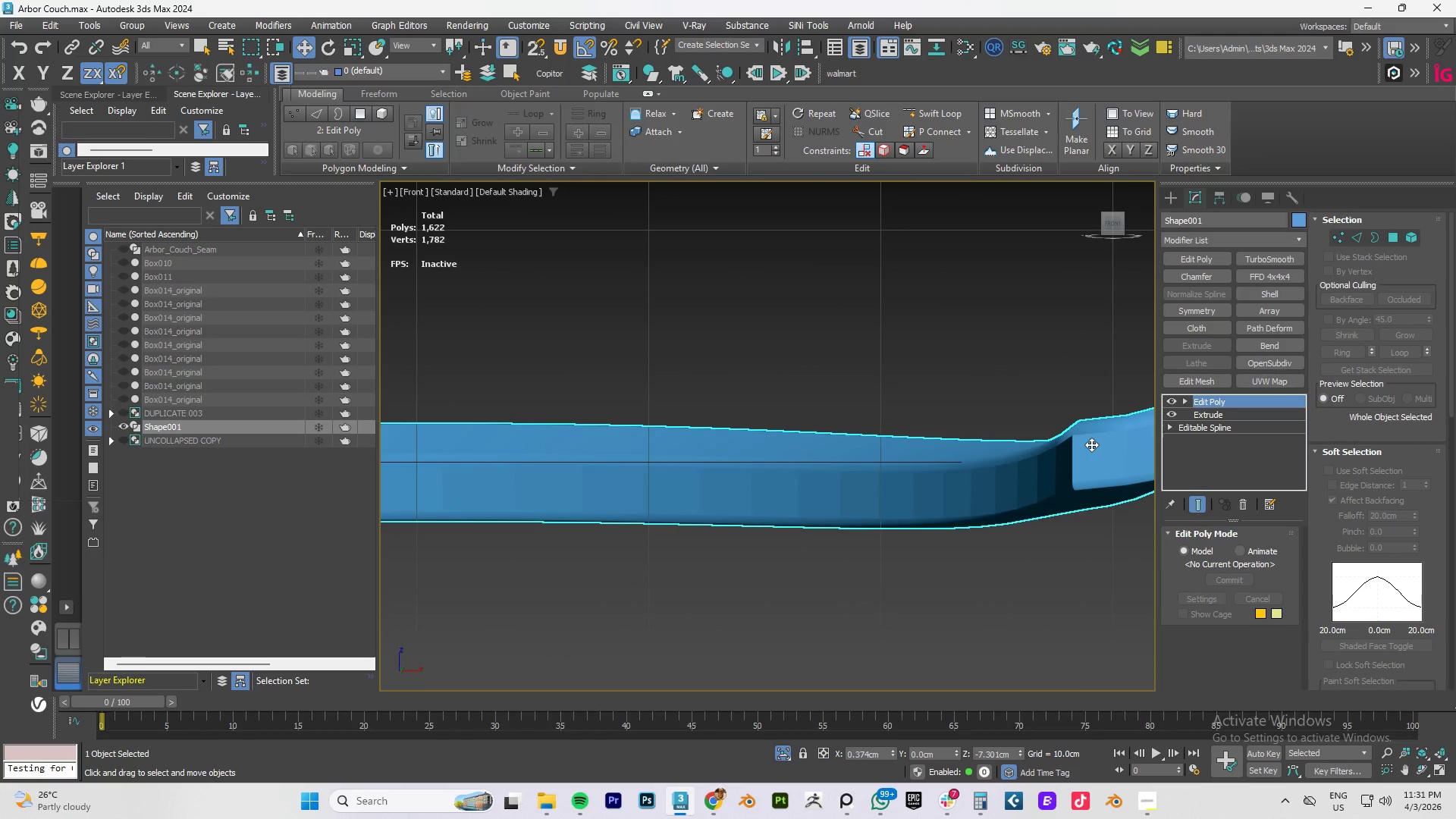 
key(F4)
 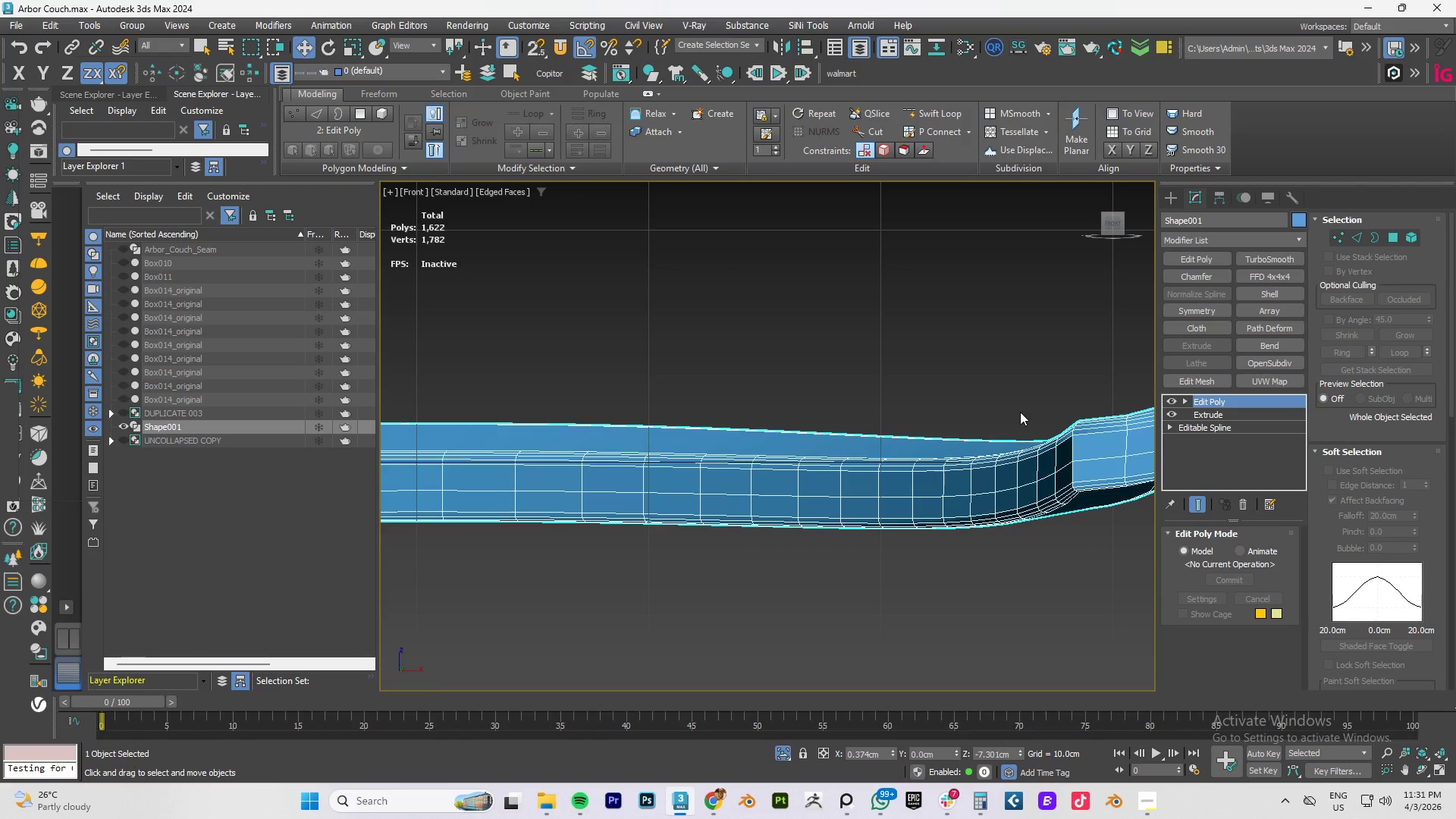 
scroll: coordinate [1074, 449], scroll_direction: up, amount: 3.0
 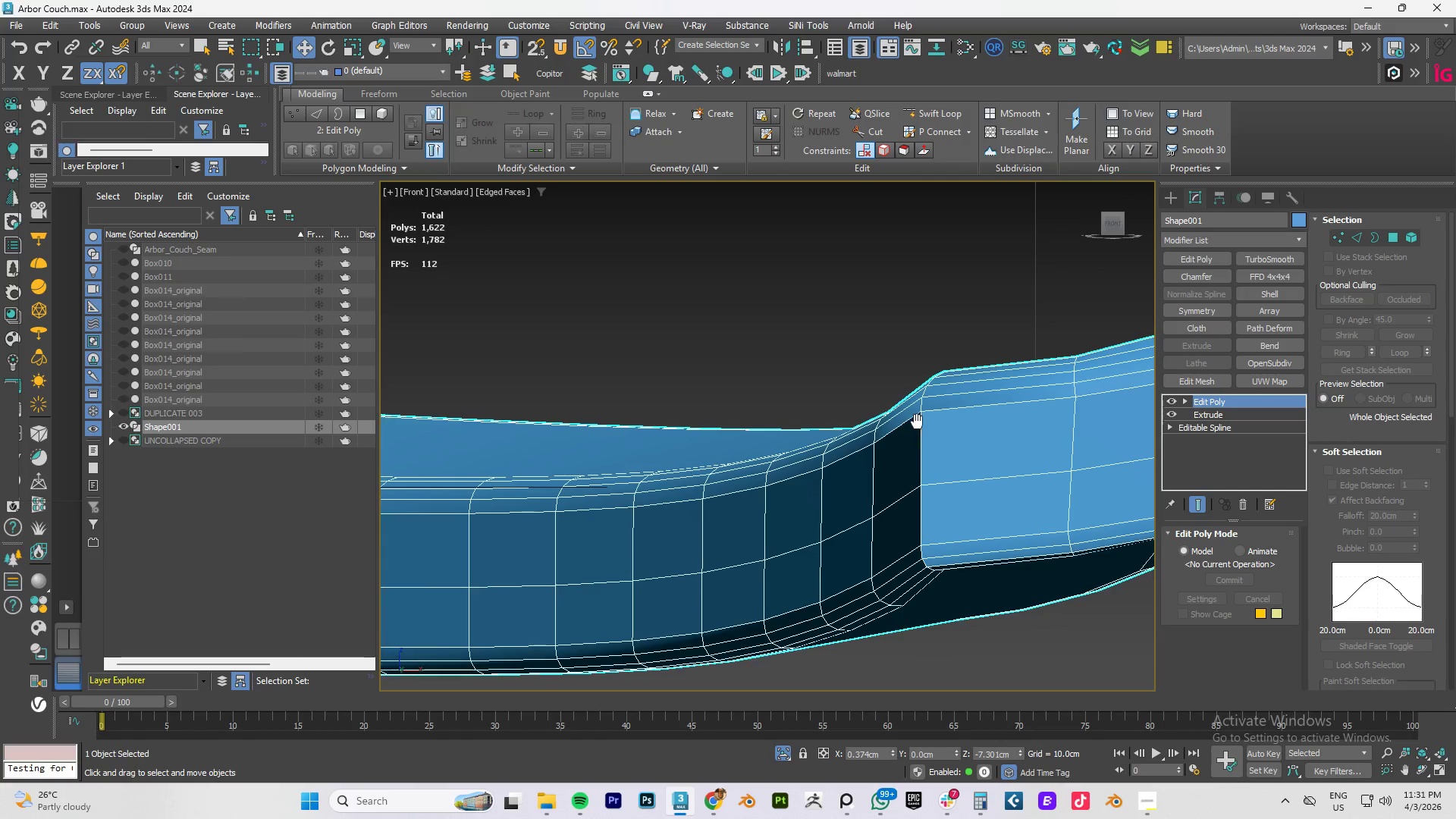 
hold_key(key=AltLeft, duration=0.64)
 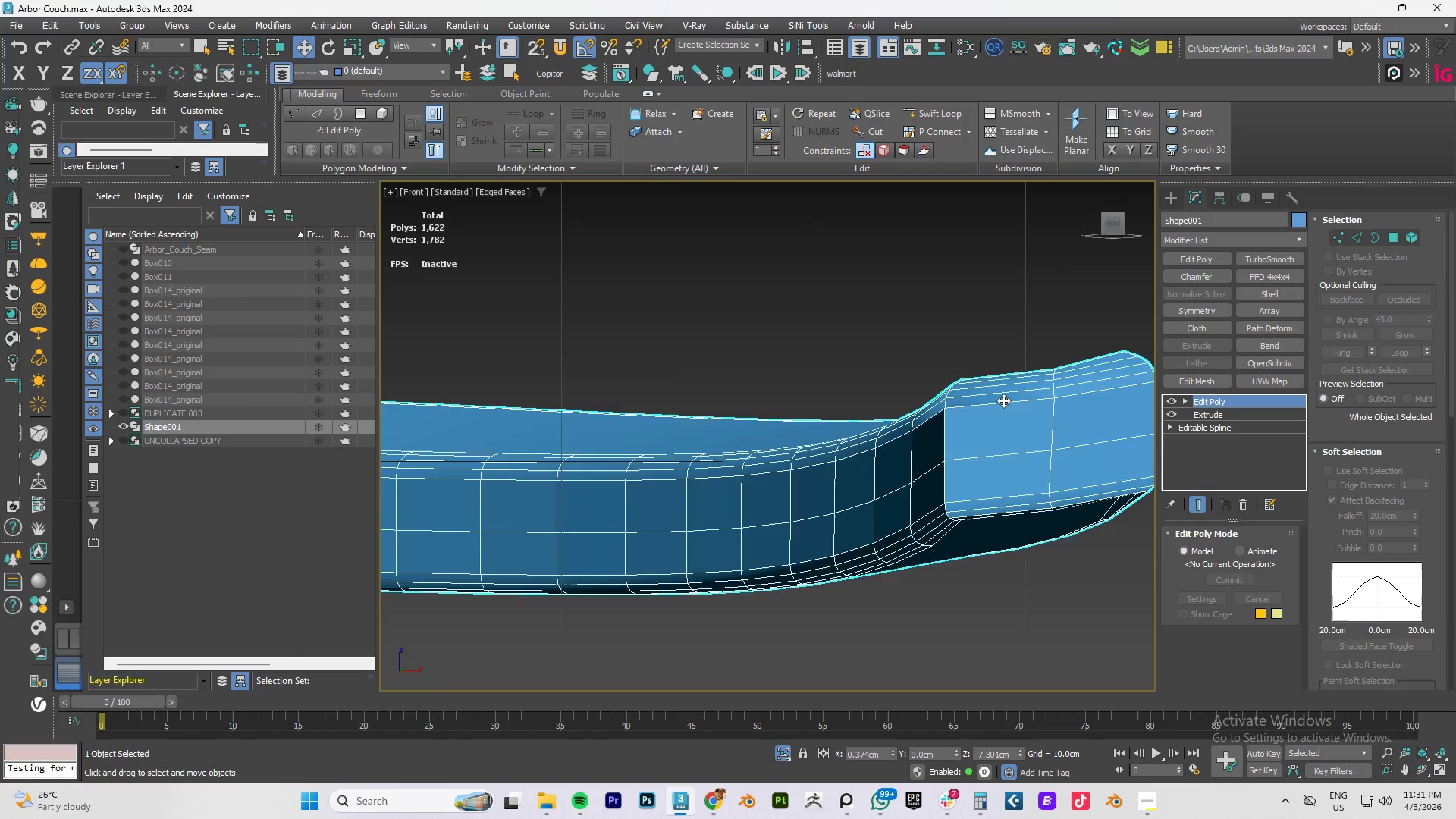 
hold_key(key=AltLeft, duration=0.42)
 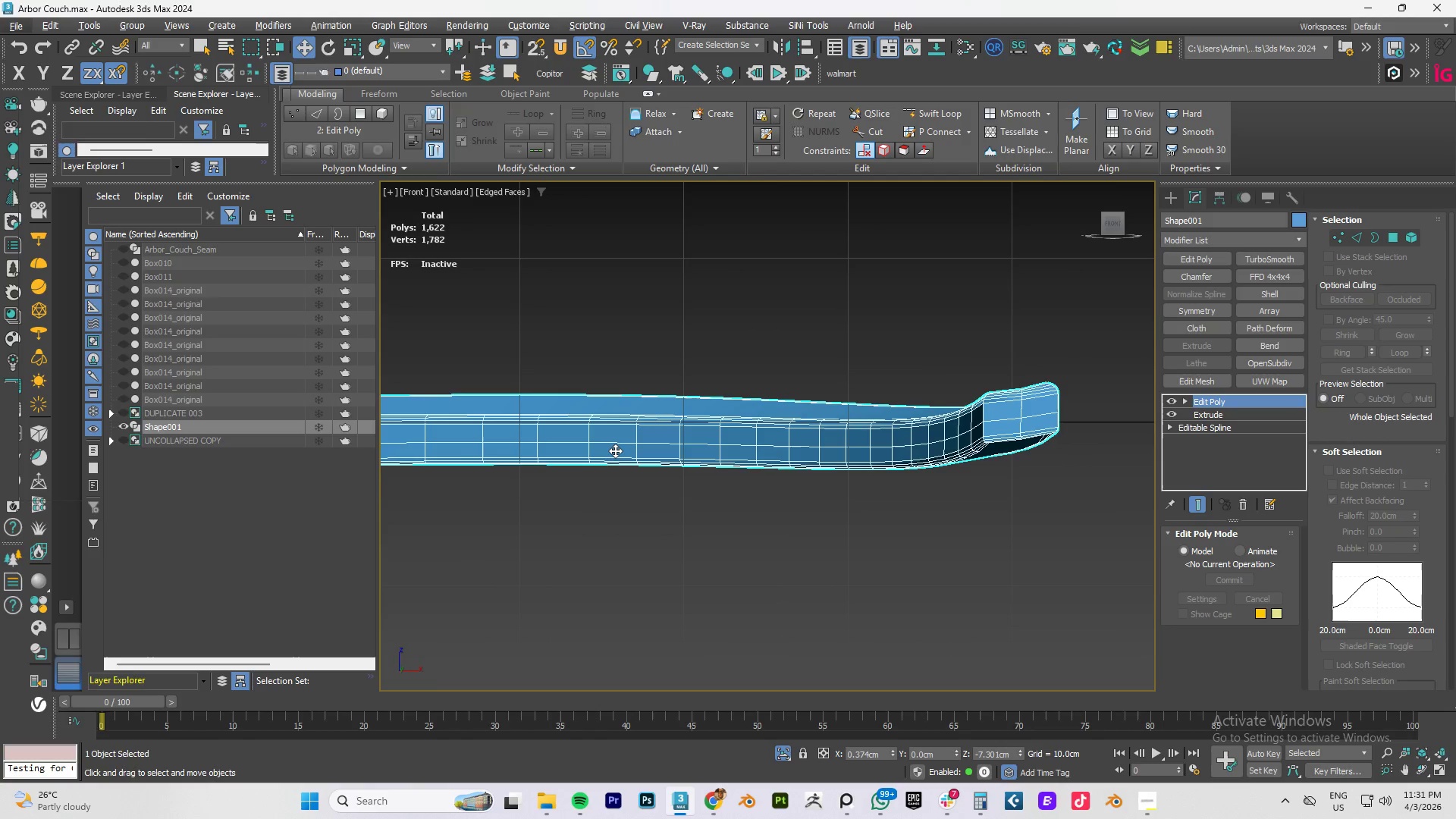 
scroll: coordinate [1006, 400], scroll_direction: down, amount: 4.0
 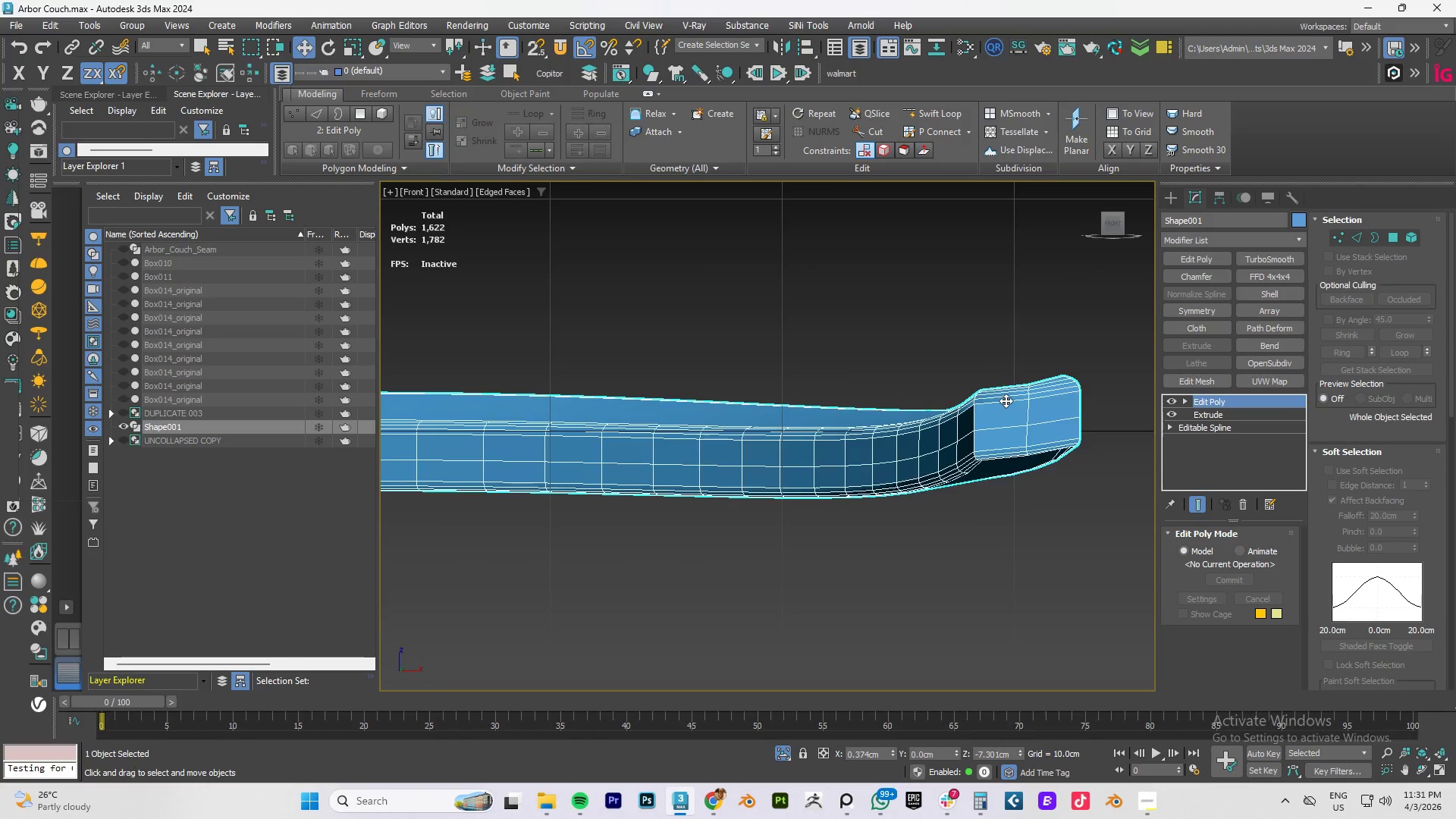 
key(1)
 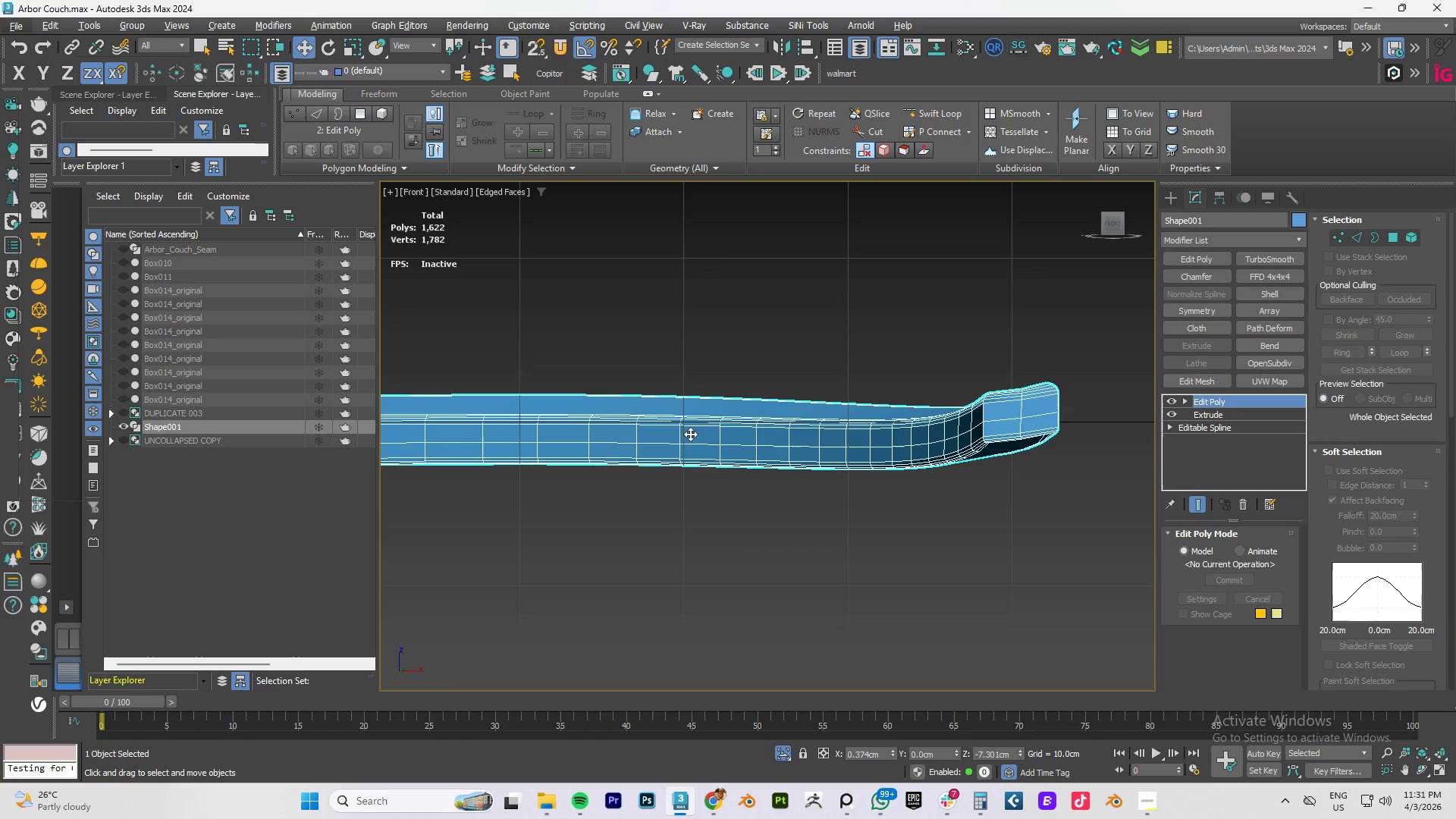 
key(1)
 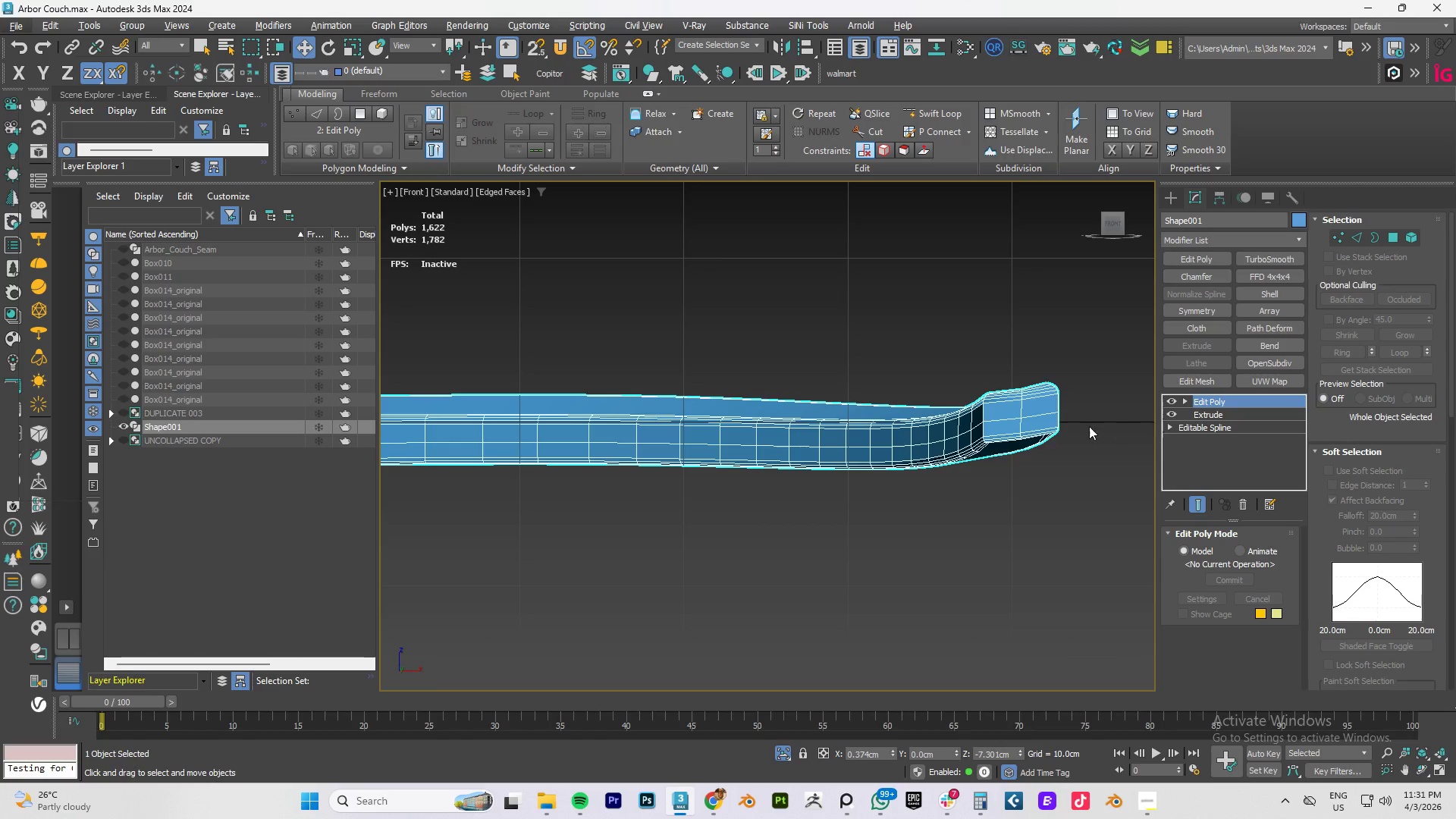 
left_click([982, 415])
 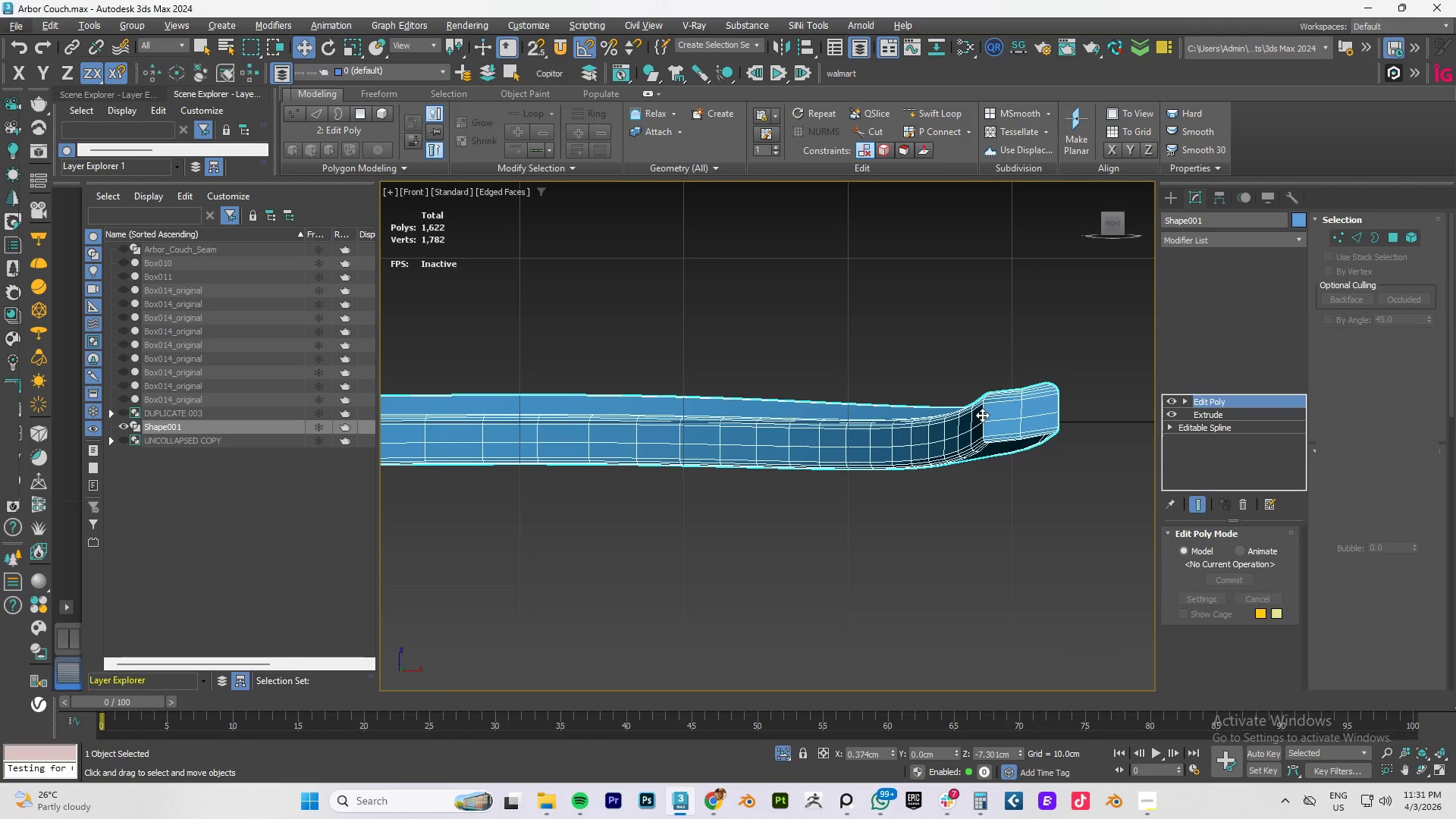 
type(12)
 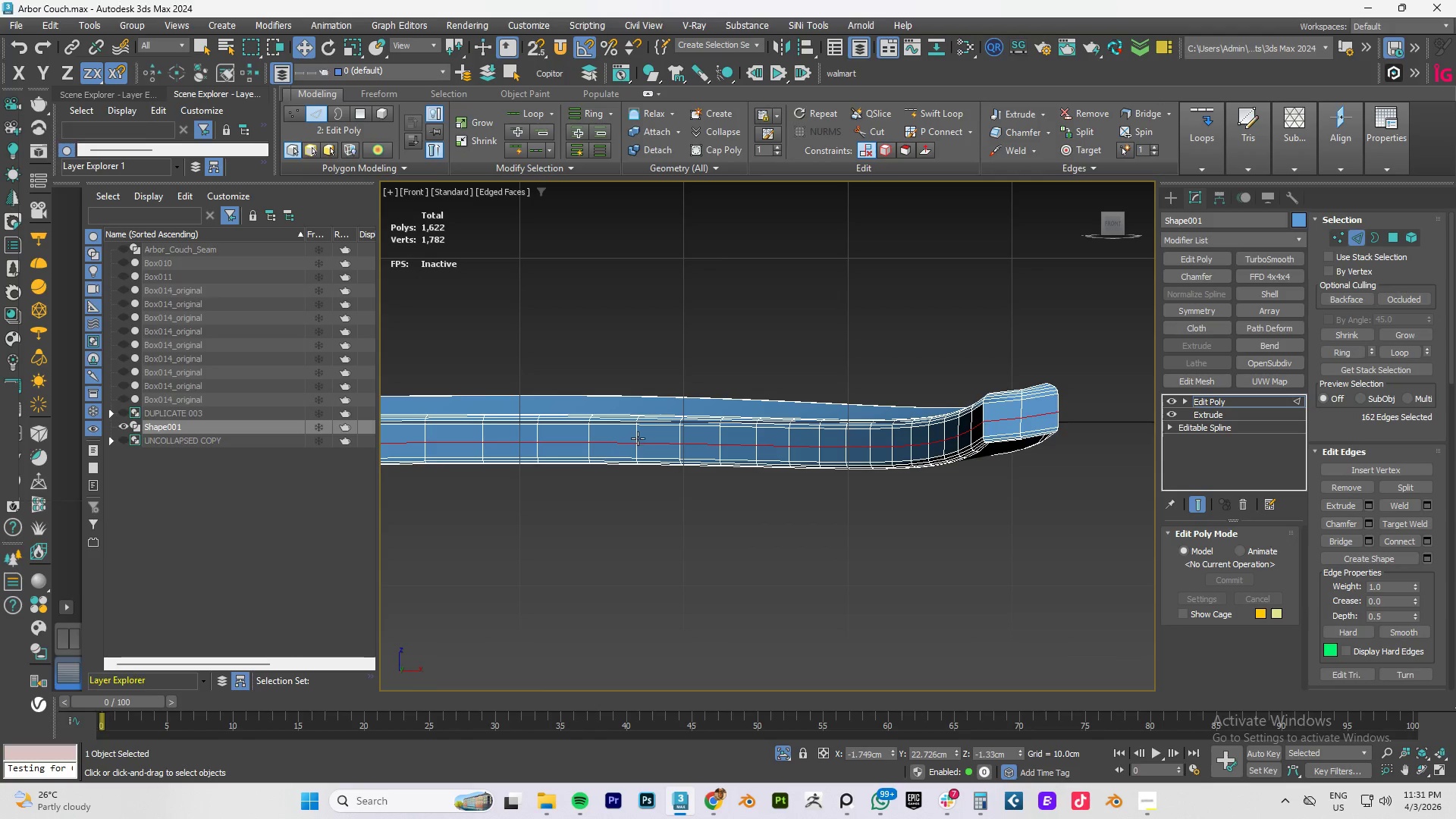 
double_click([638, 438])
 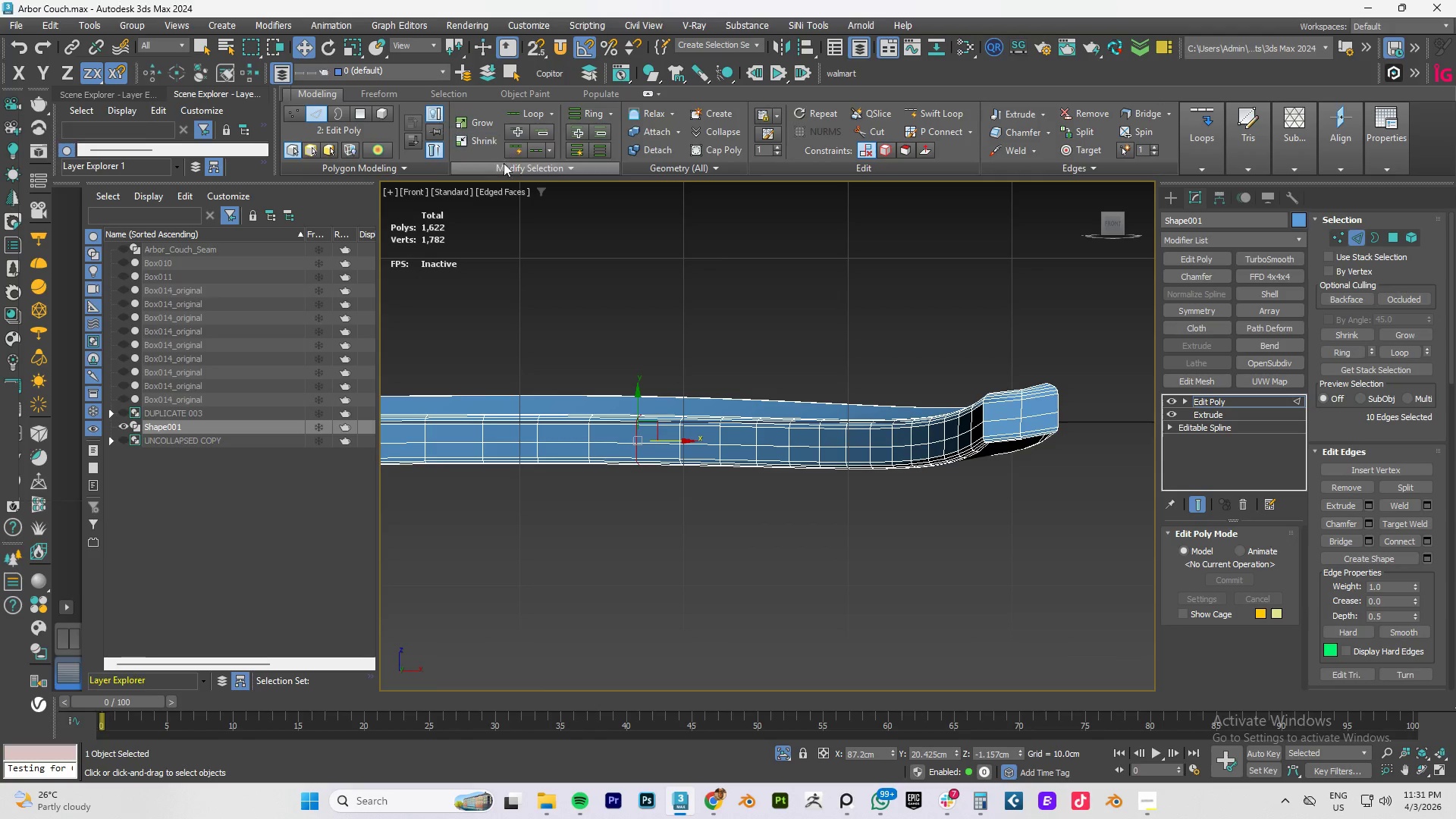 
left_click([598, 152])
 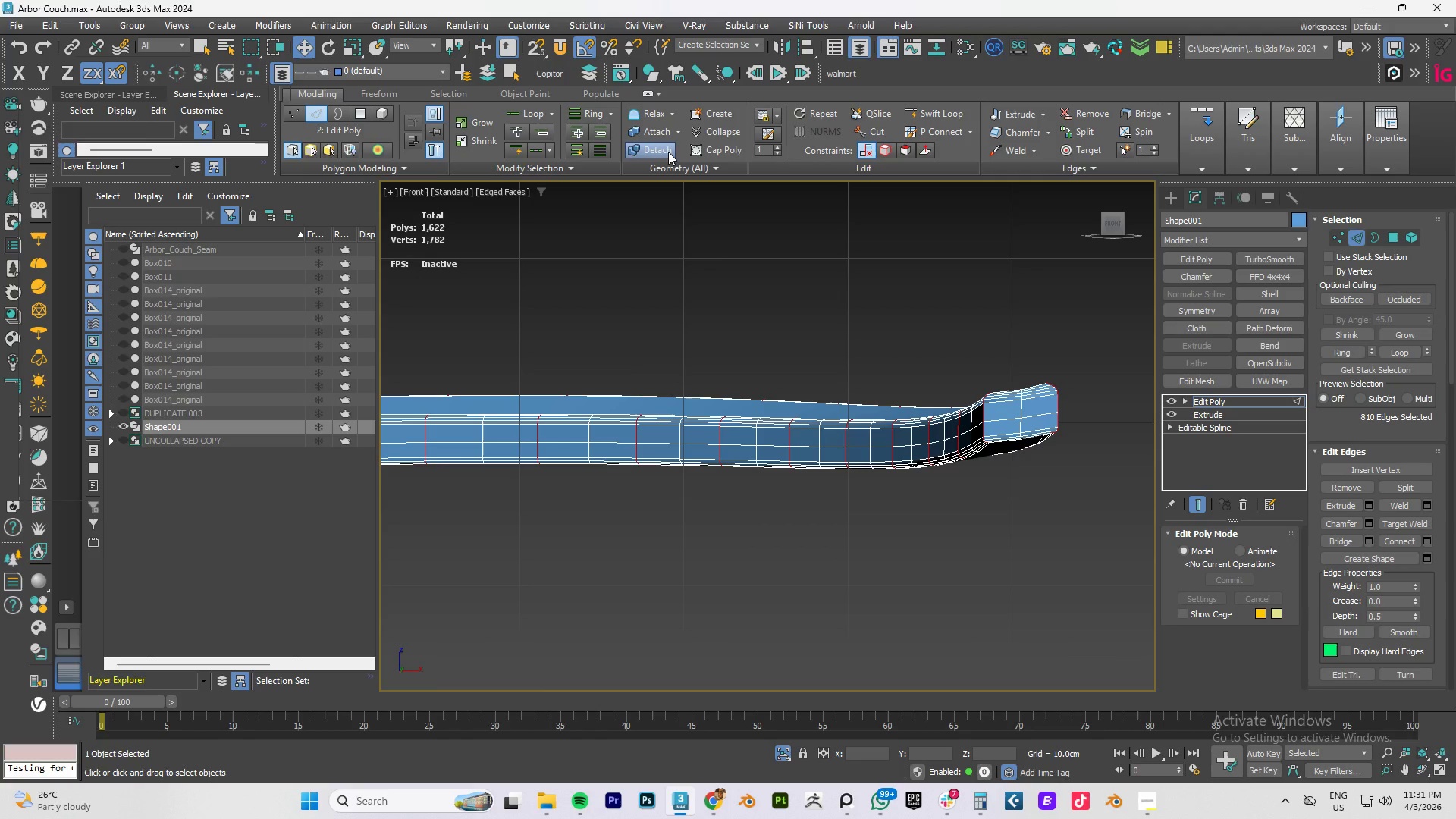 
hold_key(key=ControlLeft, duration=0.92)
 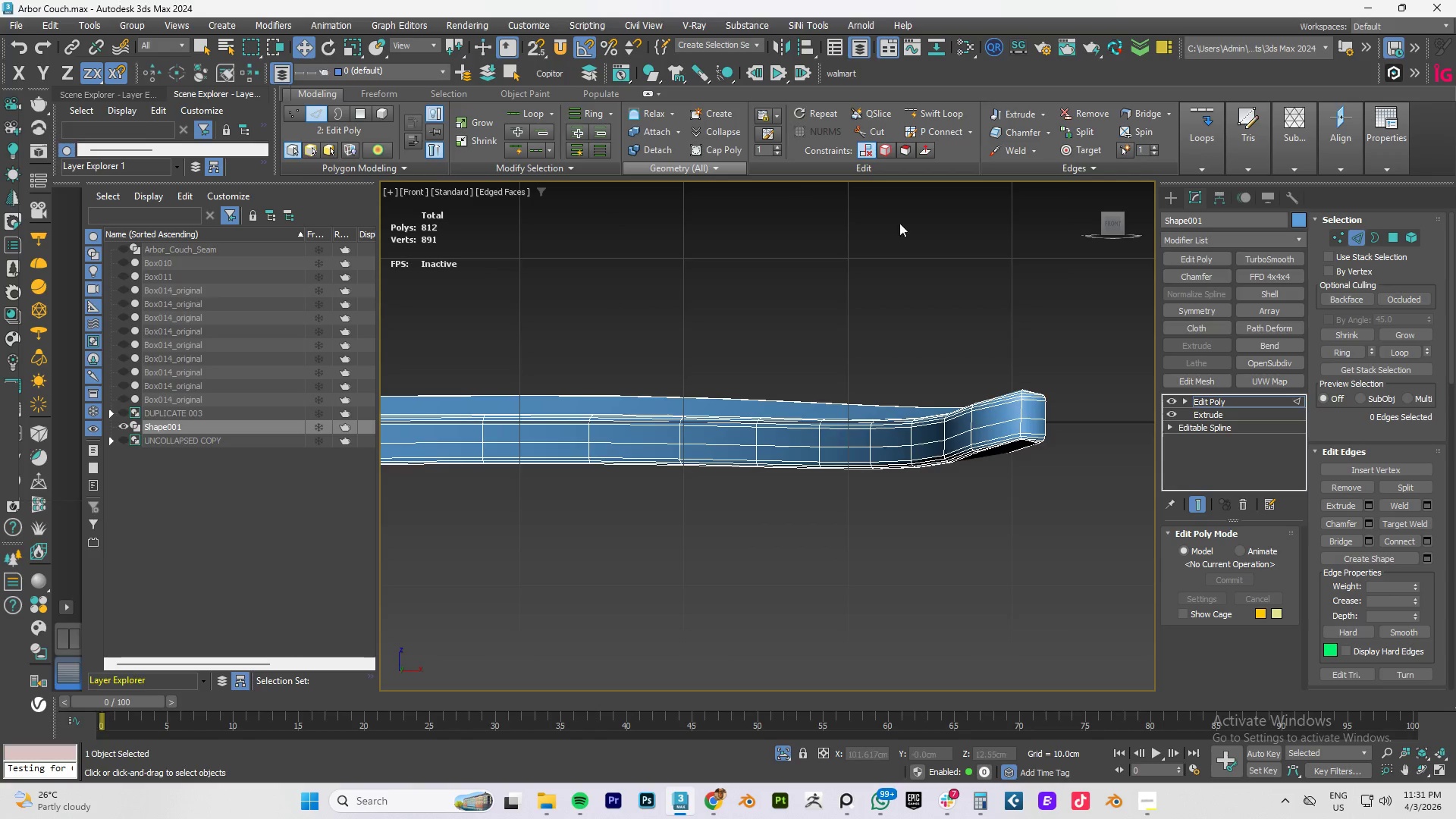 
hold_key(key=Backspace, duration=9.62)
 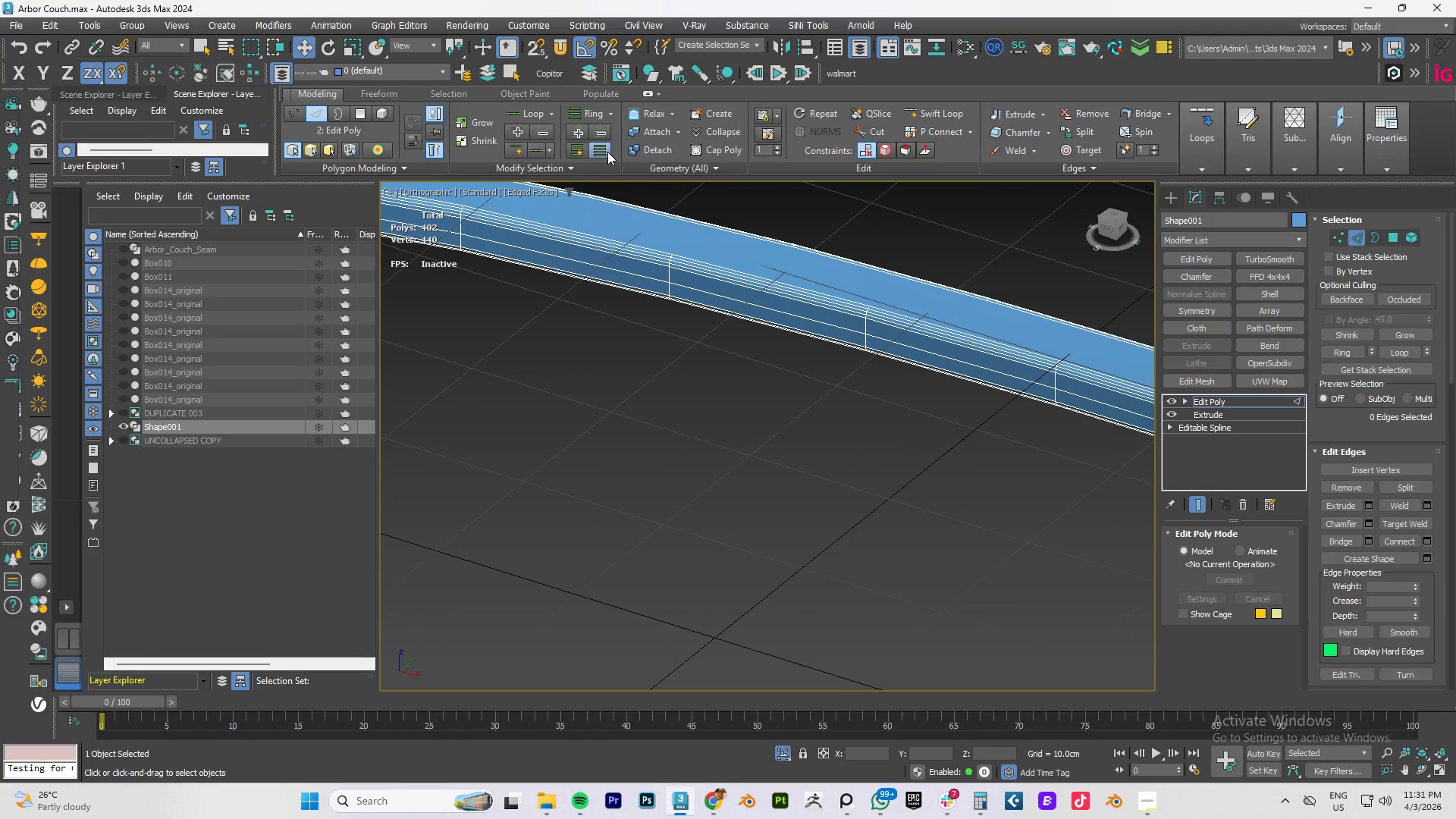 
hold_key(key=AltLeft, duration=0.86)
 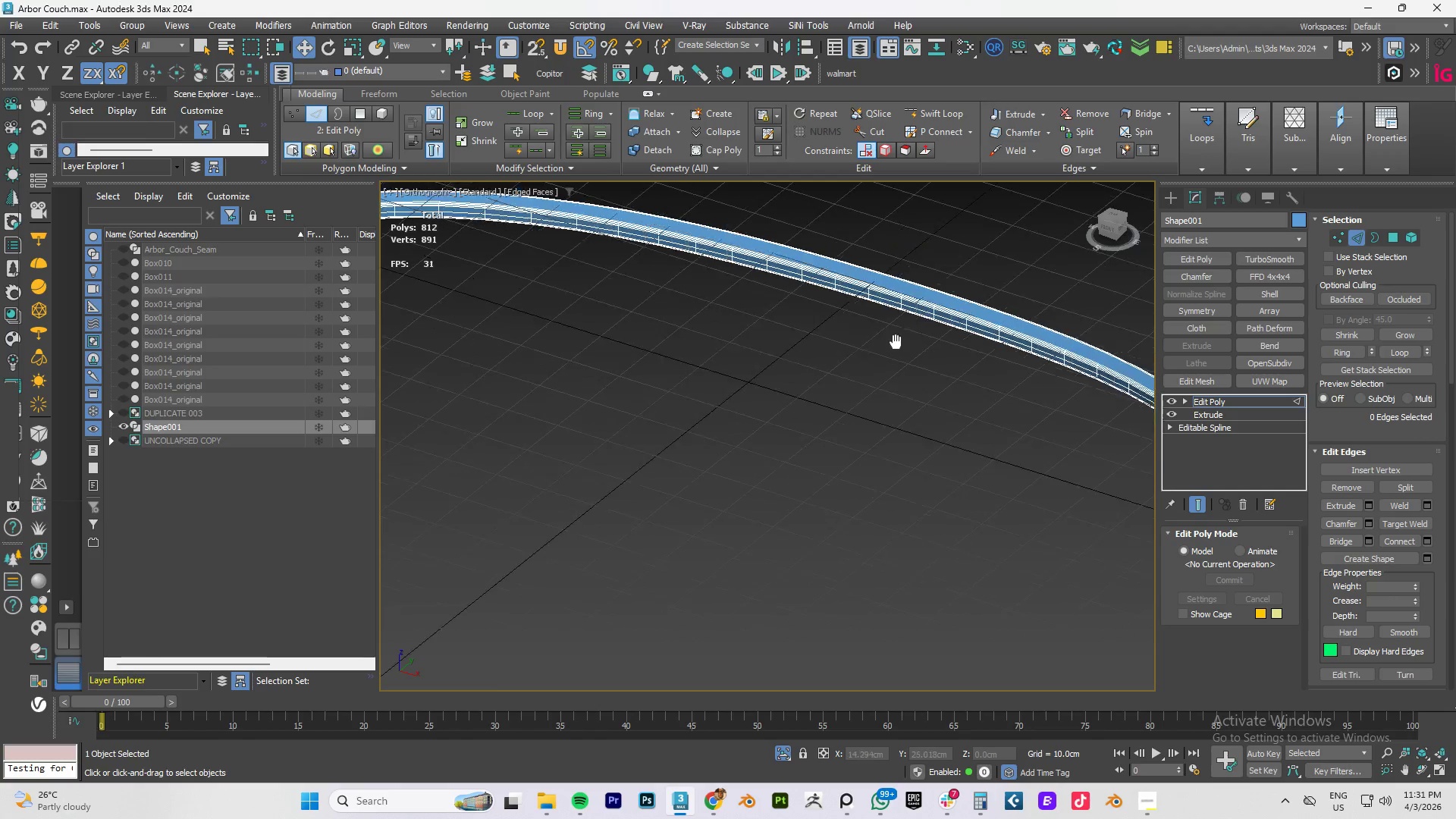 
scroll: coordinate [987, 261], scroll_direction: down, amount: 3.0
 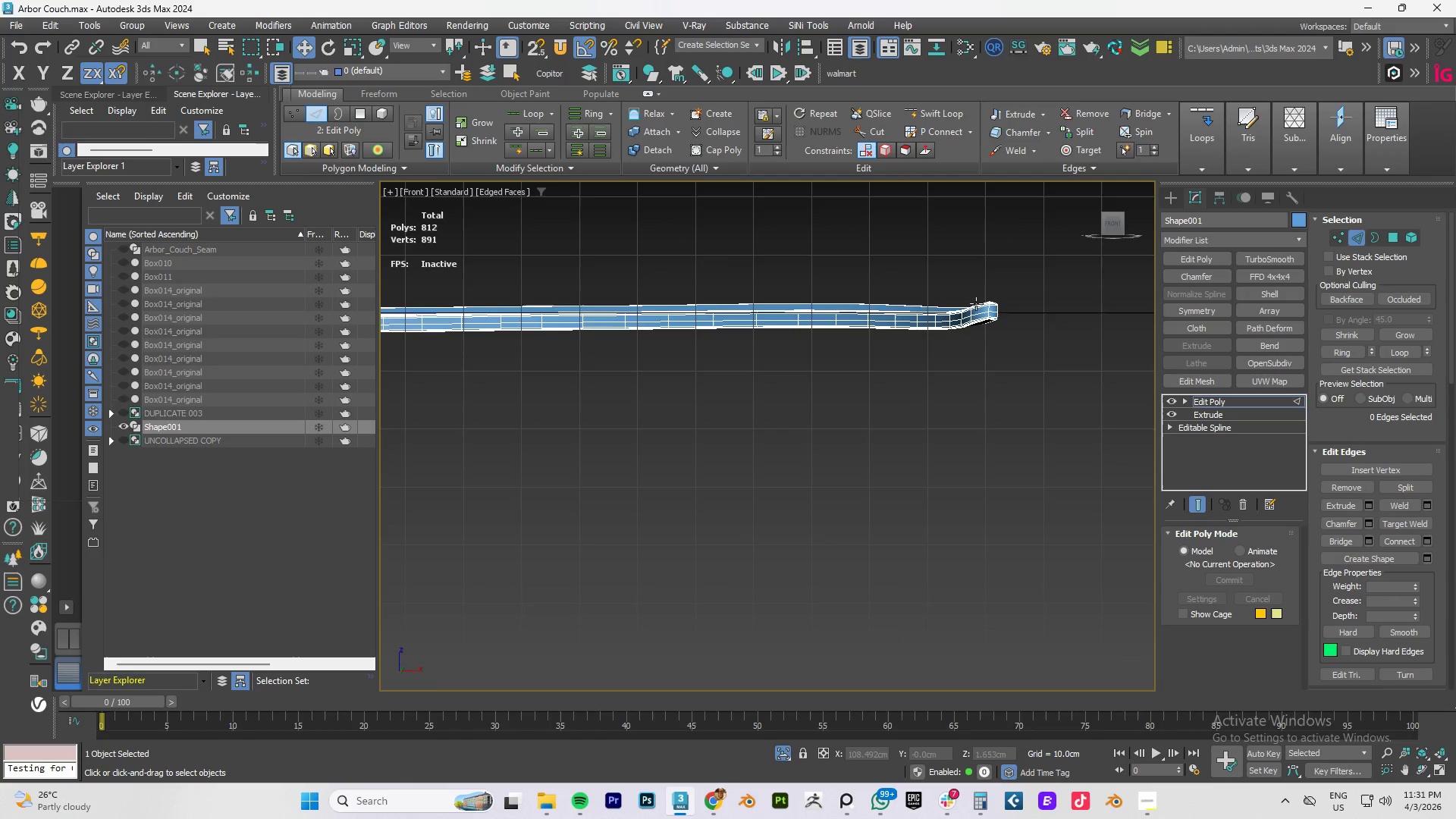 
scroll: coordinate [888, 397], scroll_direction: up, amount: 3.0
 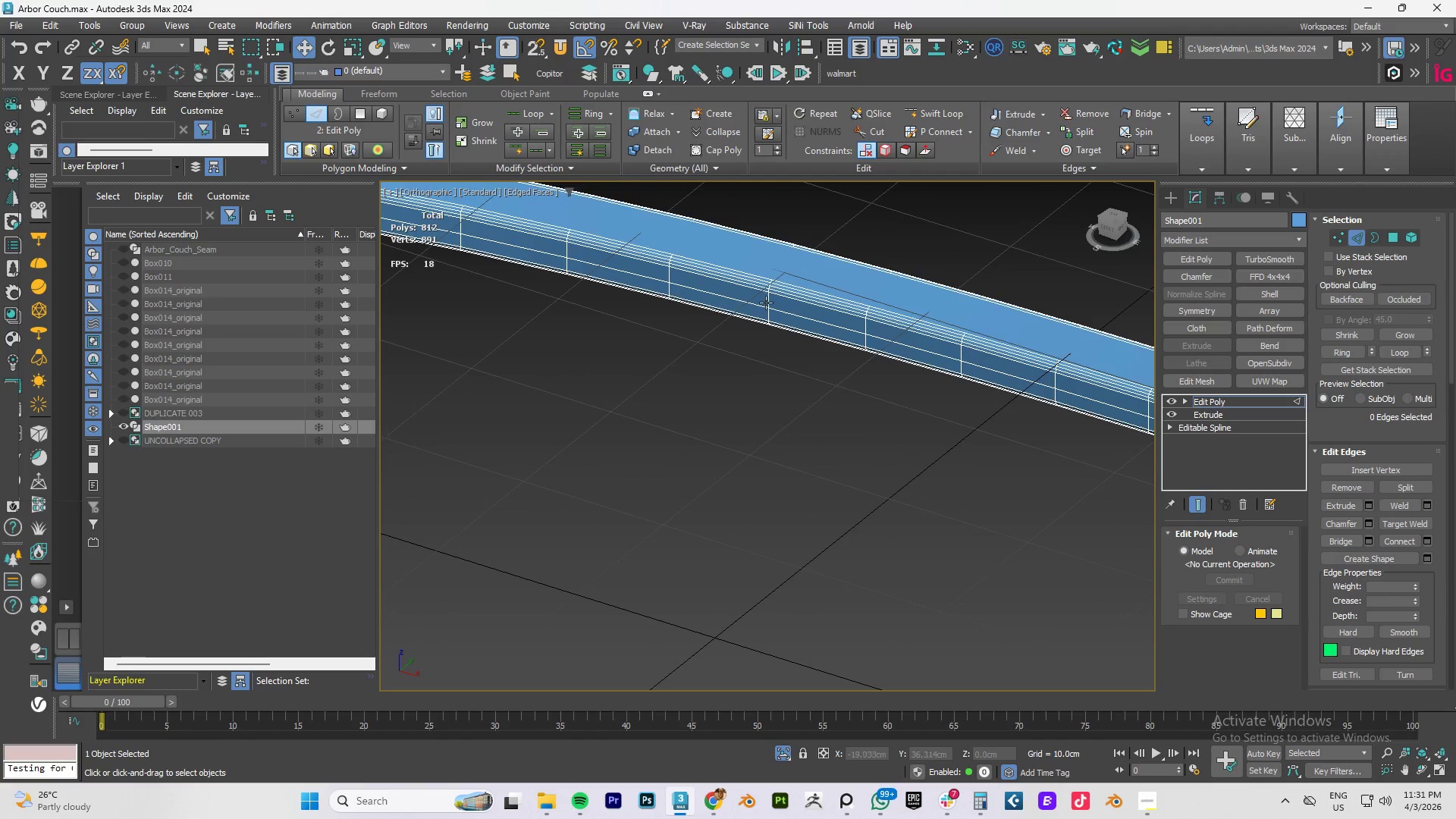 
double_click([766, 302])
 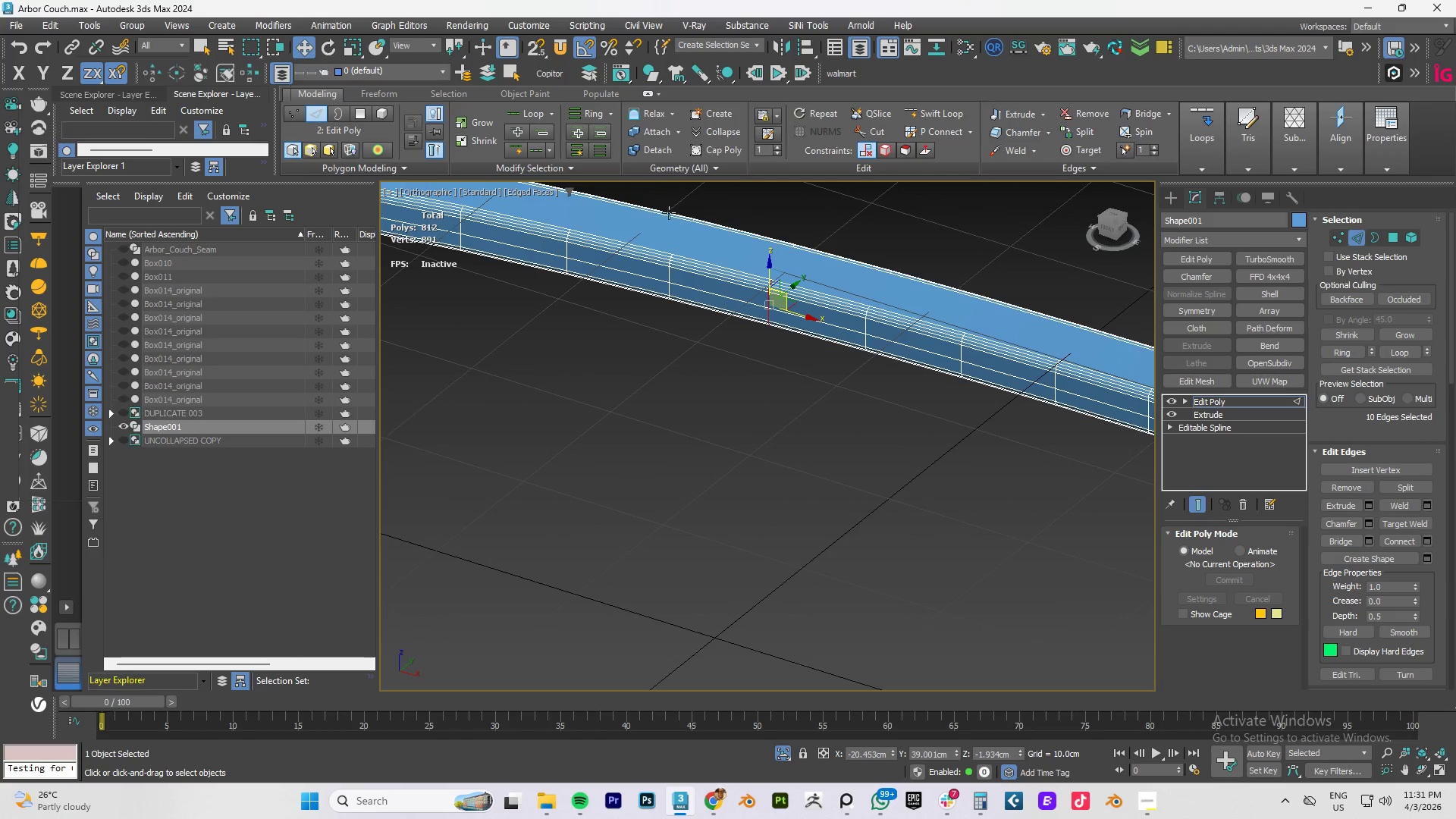 
left_click([607, 152])
 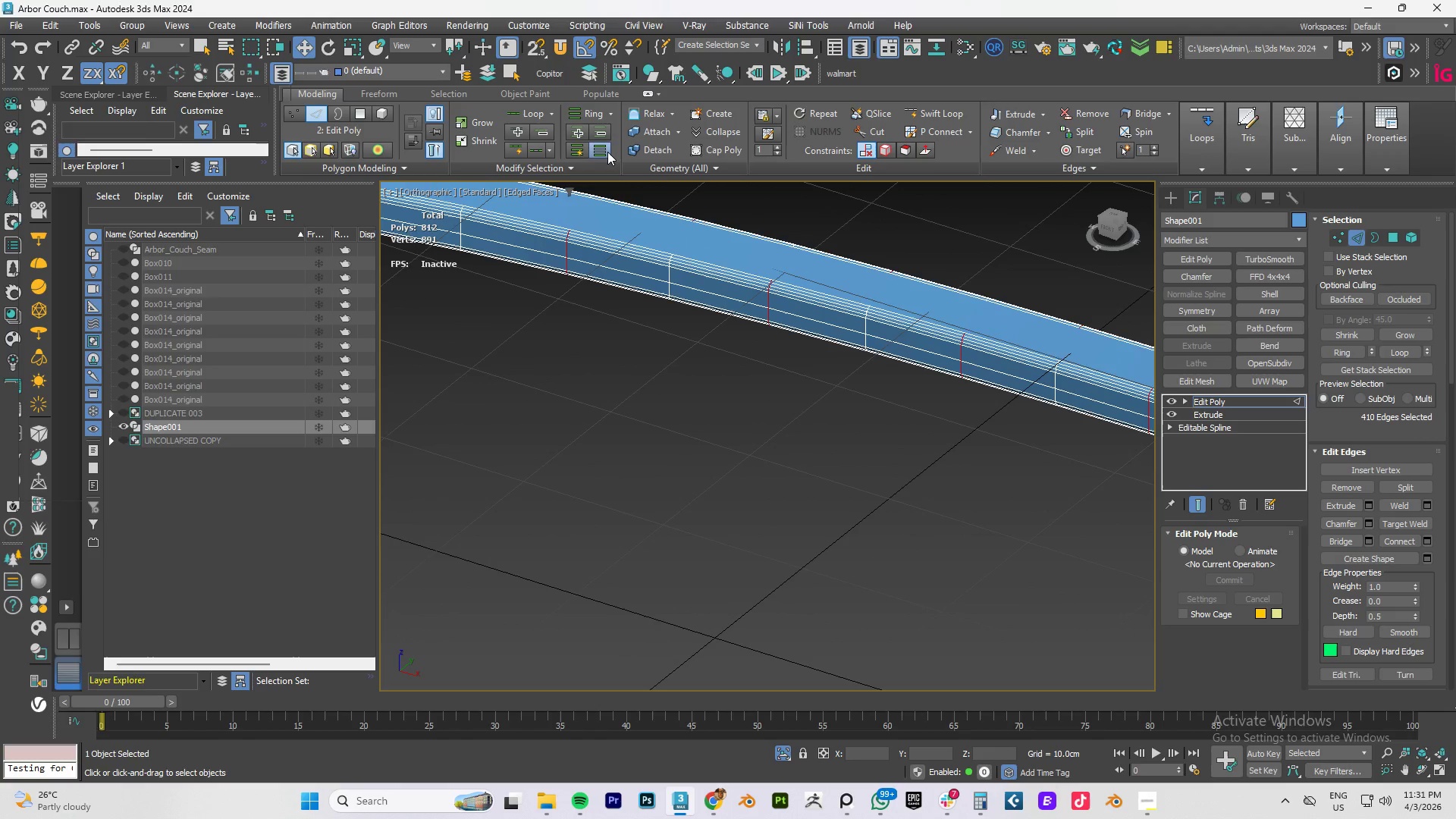 
hold_key(key=ControlLeft, duration=0.67)
 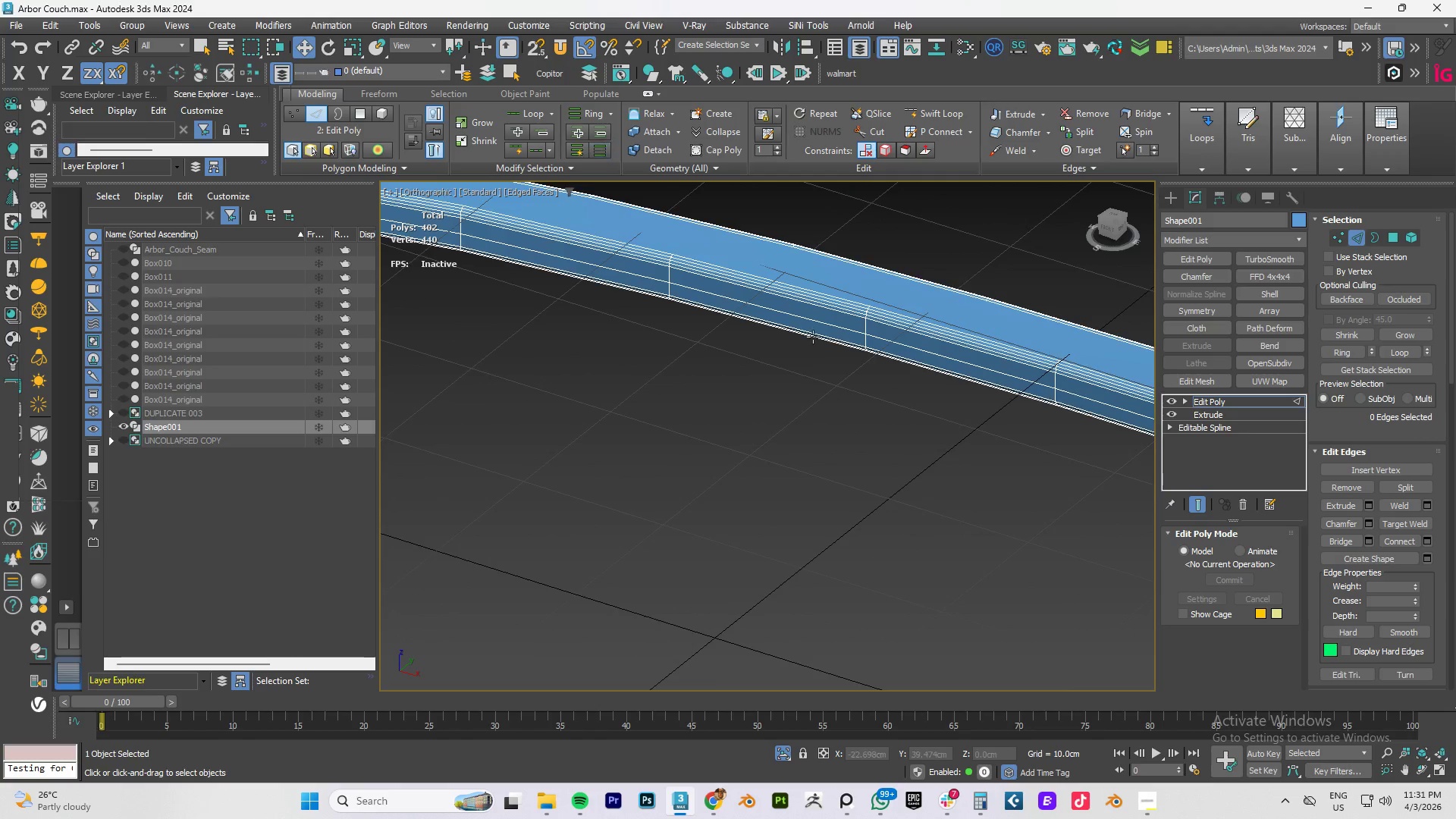 
scroll: coordinate [1049, 522], scroll_direction: down, amount: 4.0
 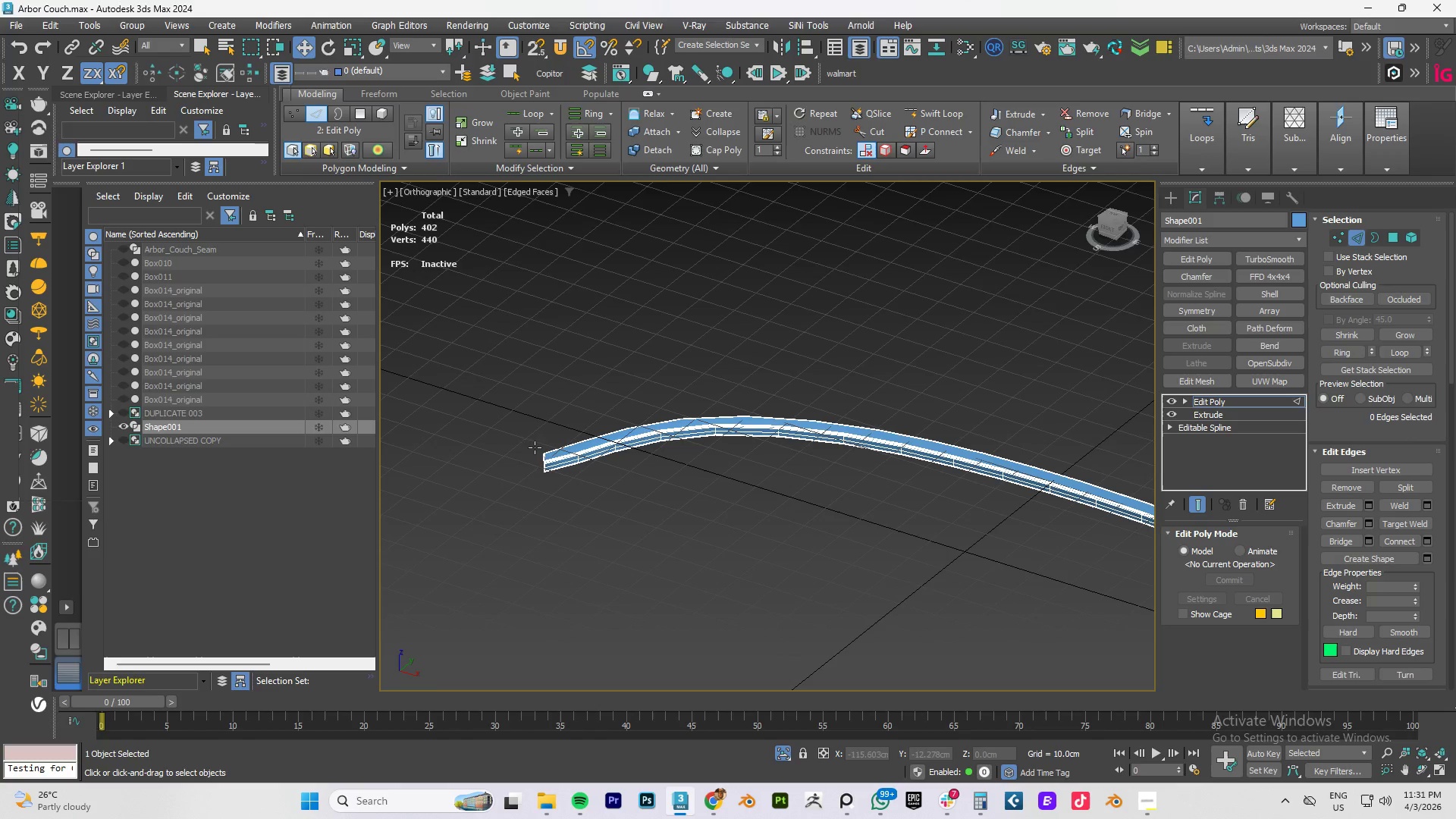 
scroll: coordinate [567, 431], scroll_direction: up, amount: 3.0
 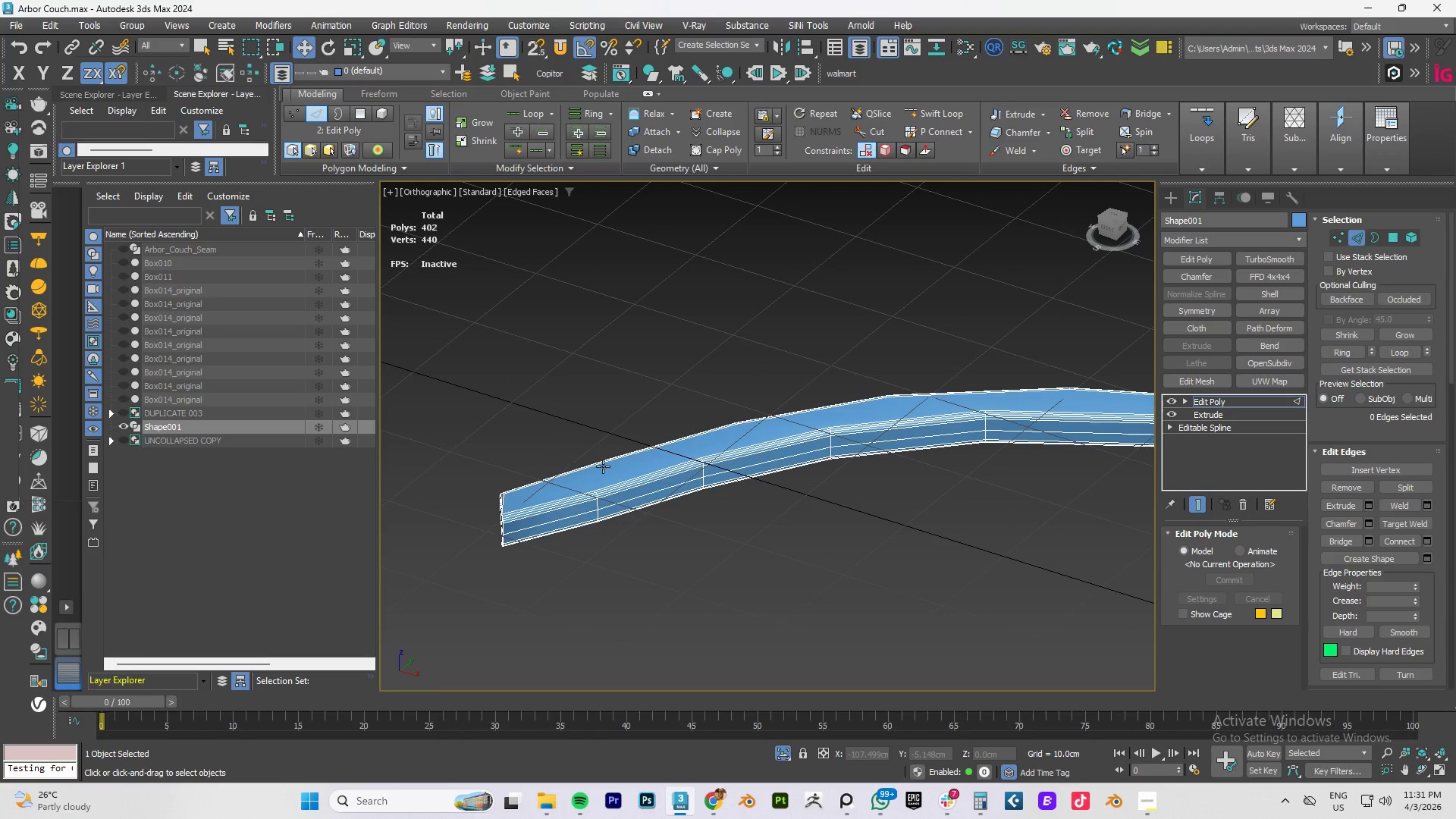 
key(1)
 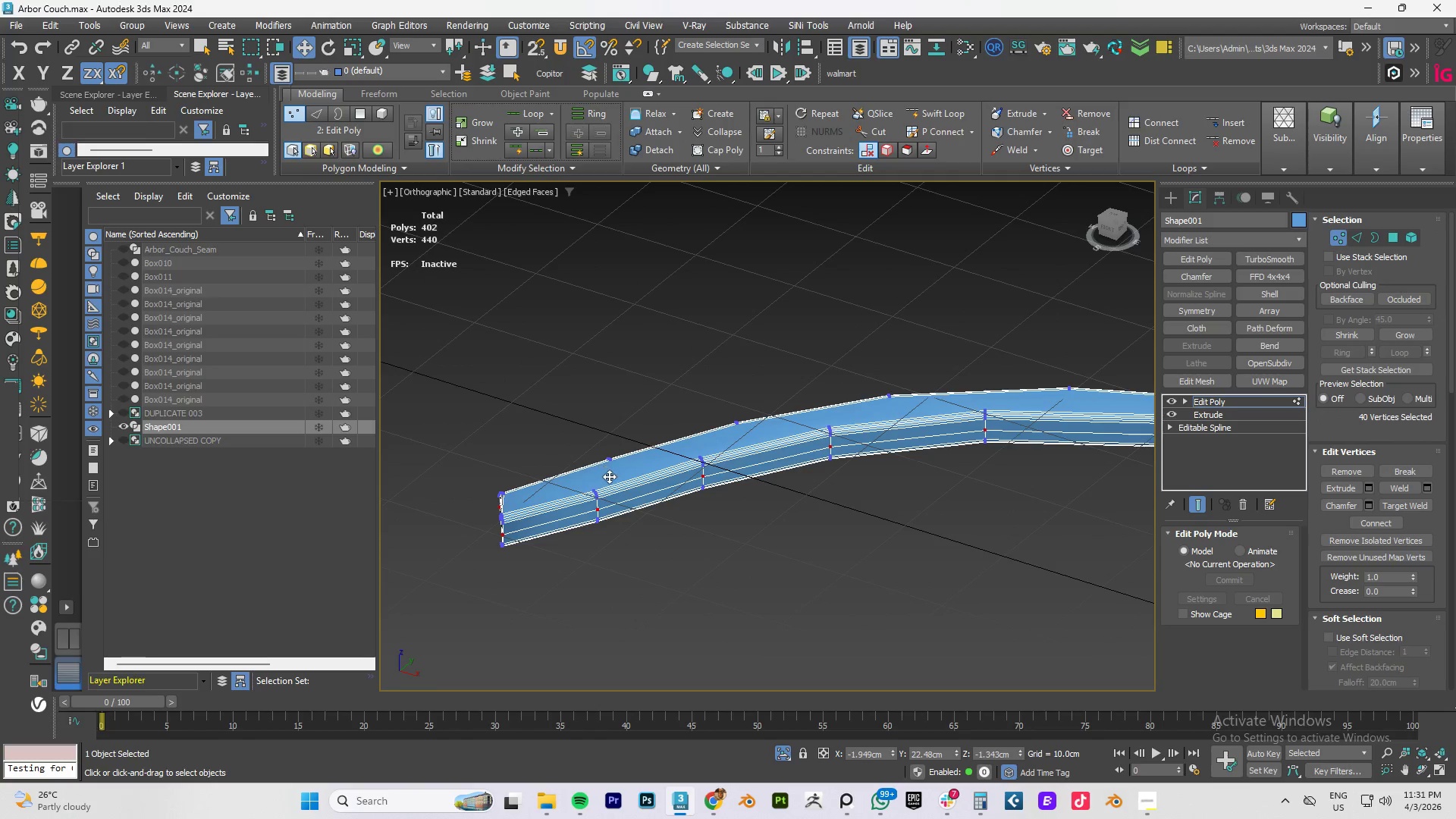 
scroll: coordinate [601, 479], scroll_direction: up, amount: 3.0
 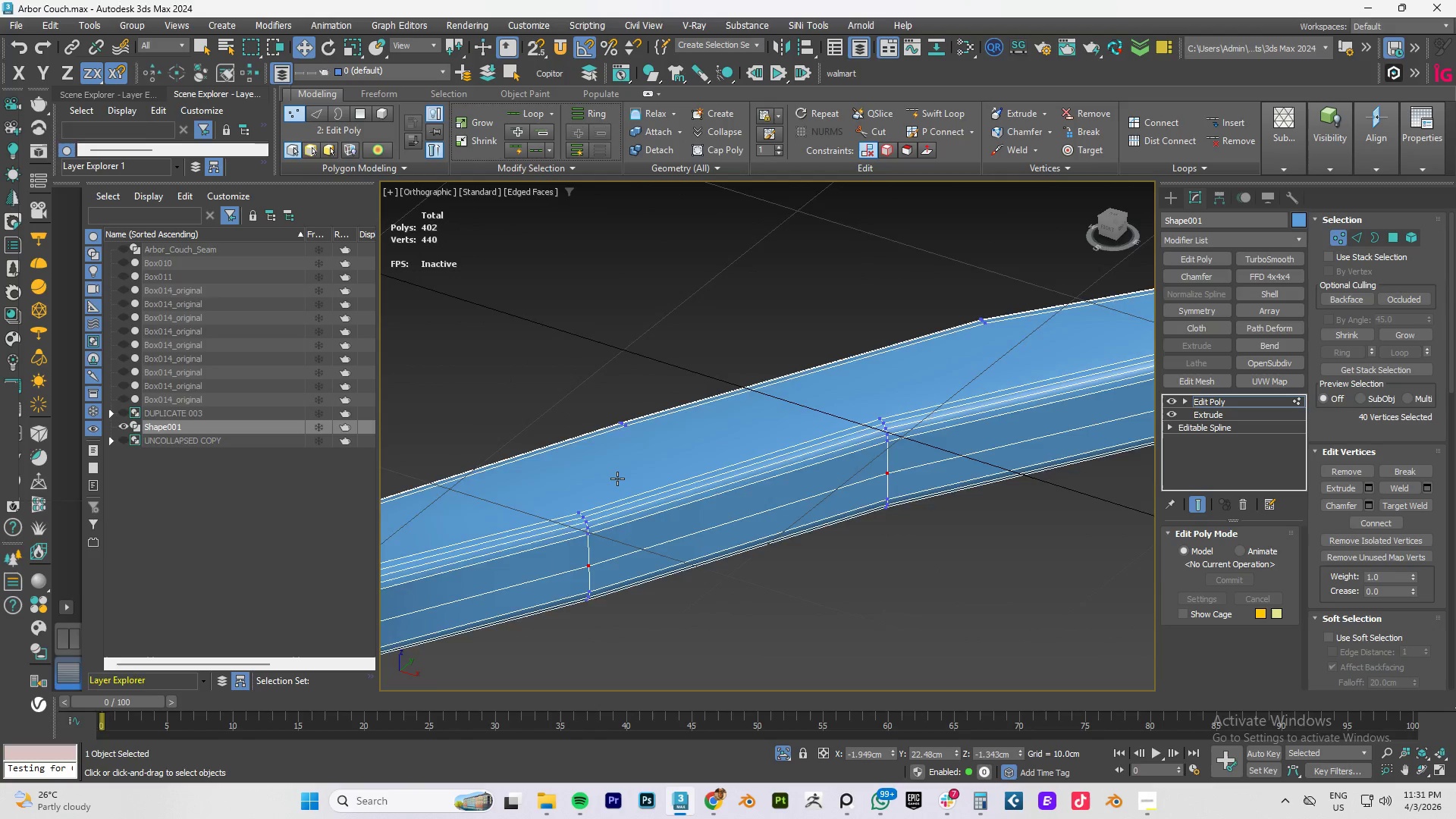 
hold_key(key=AltLeft, duration=0.47)
 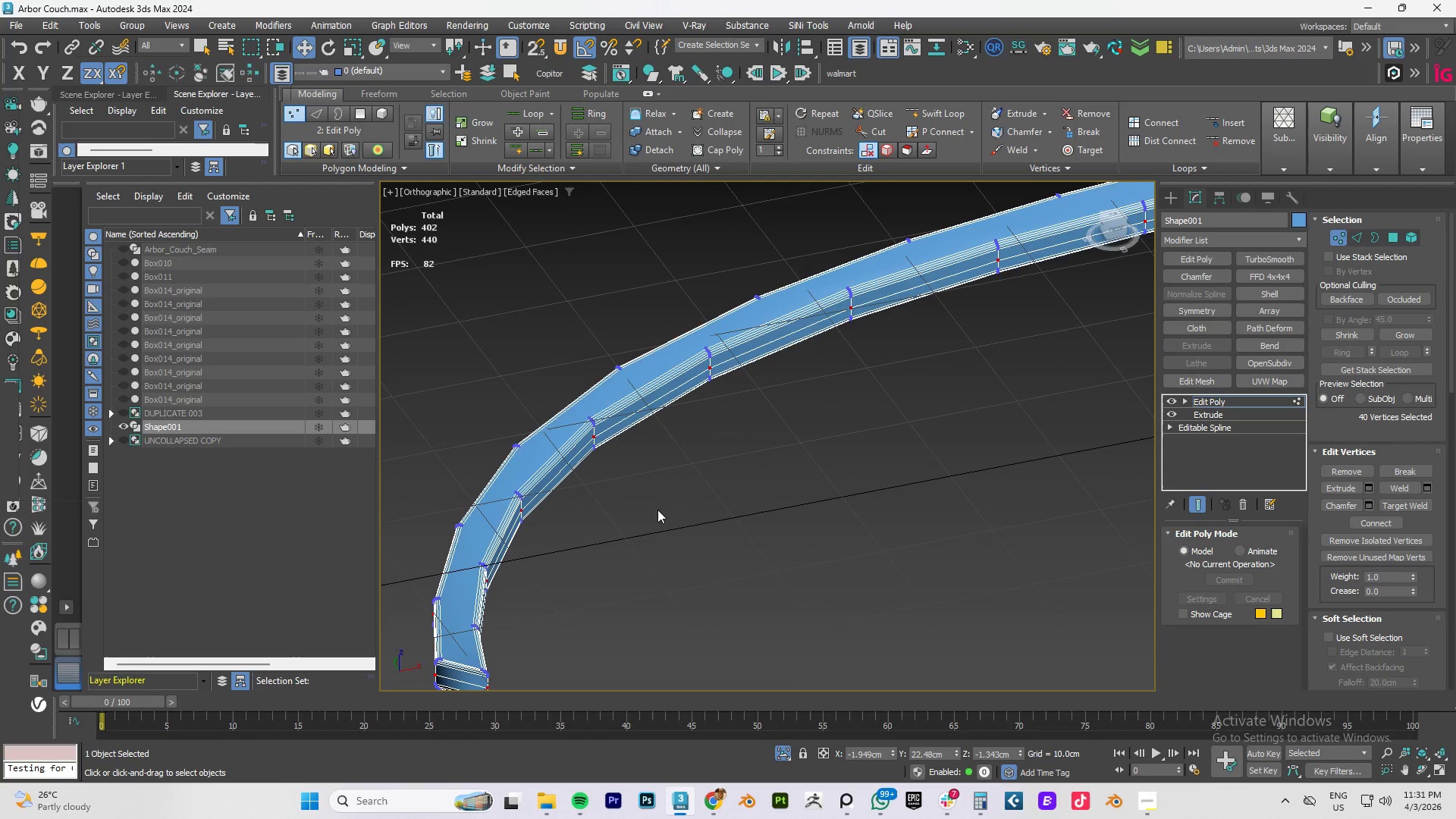 
scroll: coordinate [617, 479], scroll_direction: down, amount: 3.0
 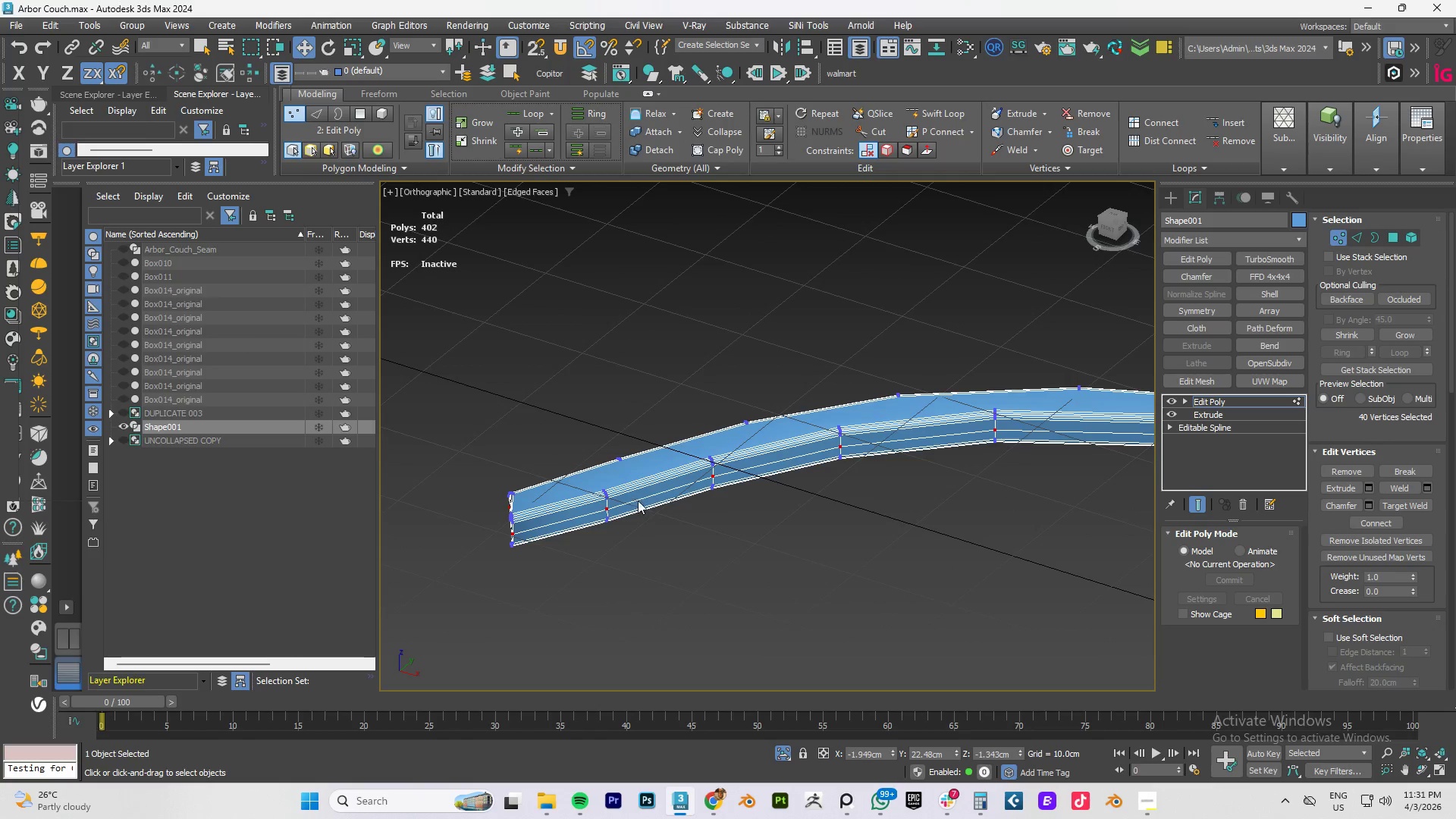 
hold_key(key=AltLeft, duration=0.38)
 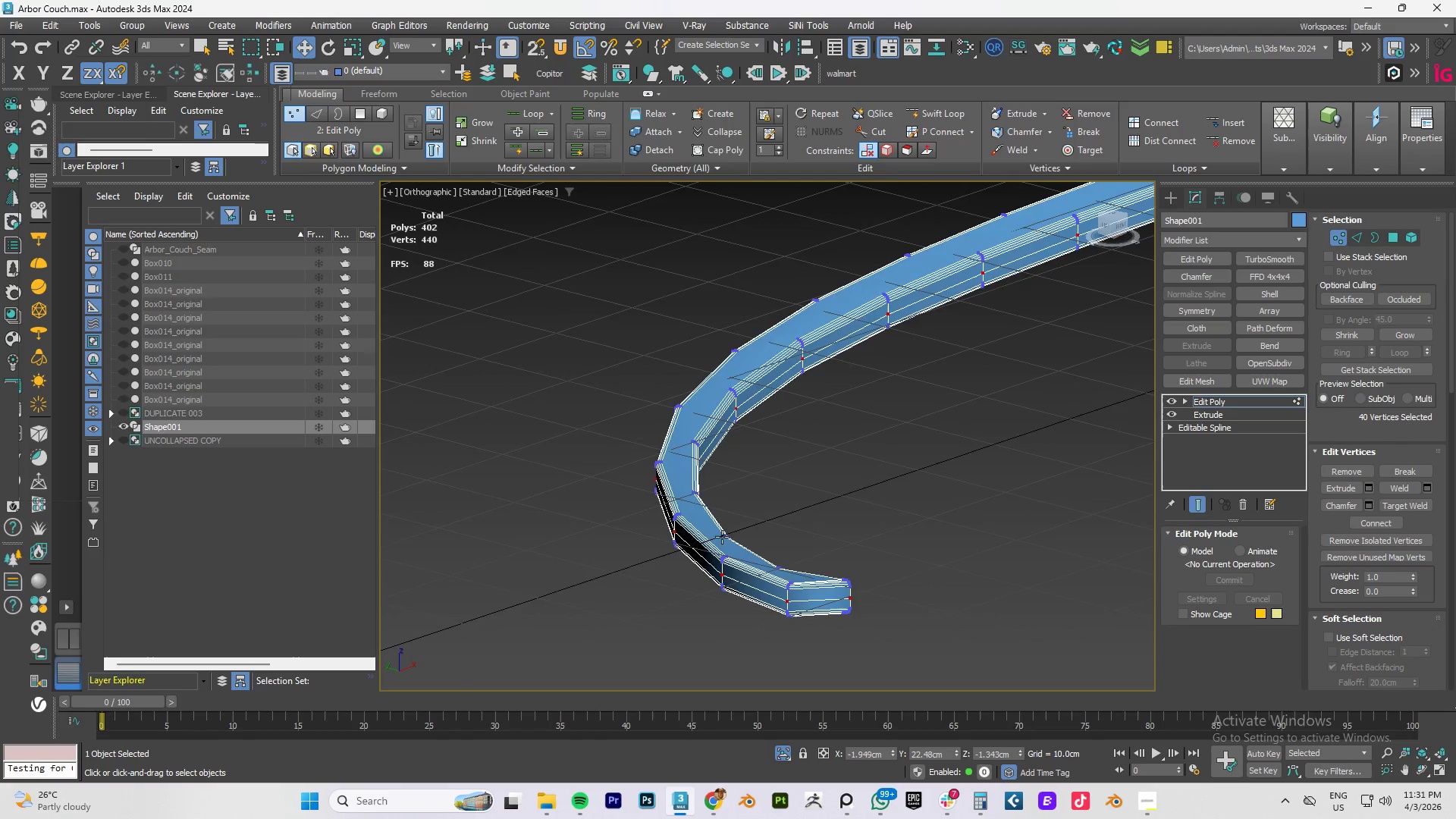 
scroll: coordinate [764, 522], scroll_direction: up, amount: 5.0
 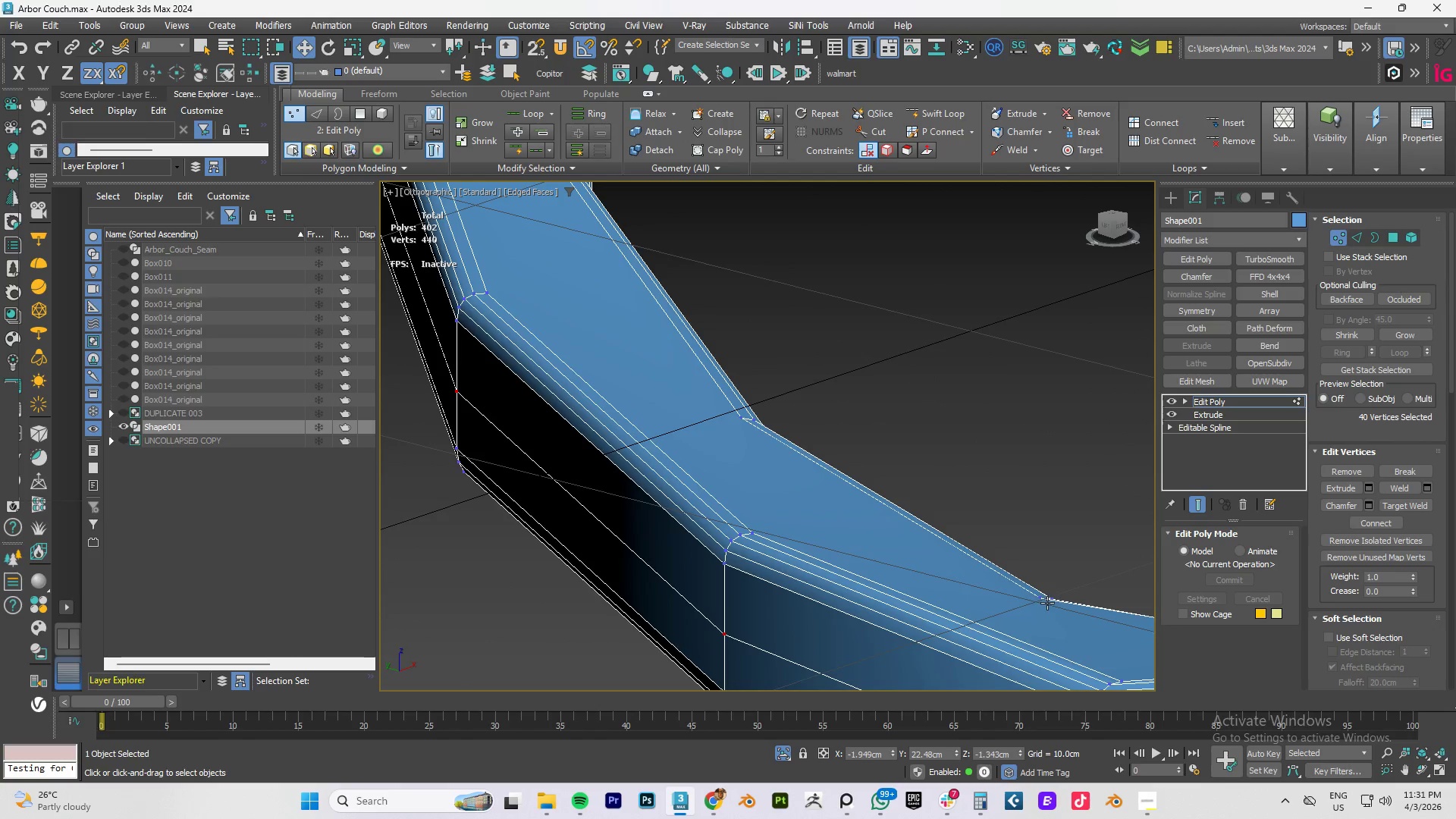 
key(Alt+C)
 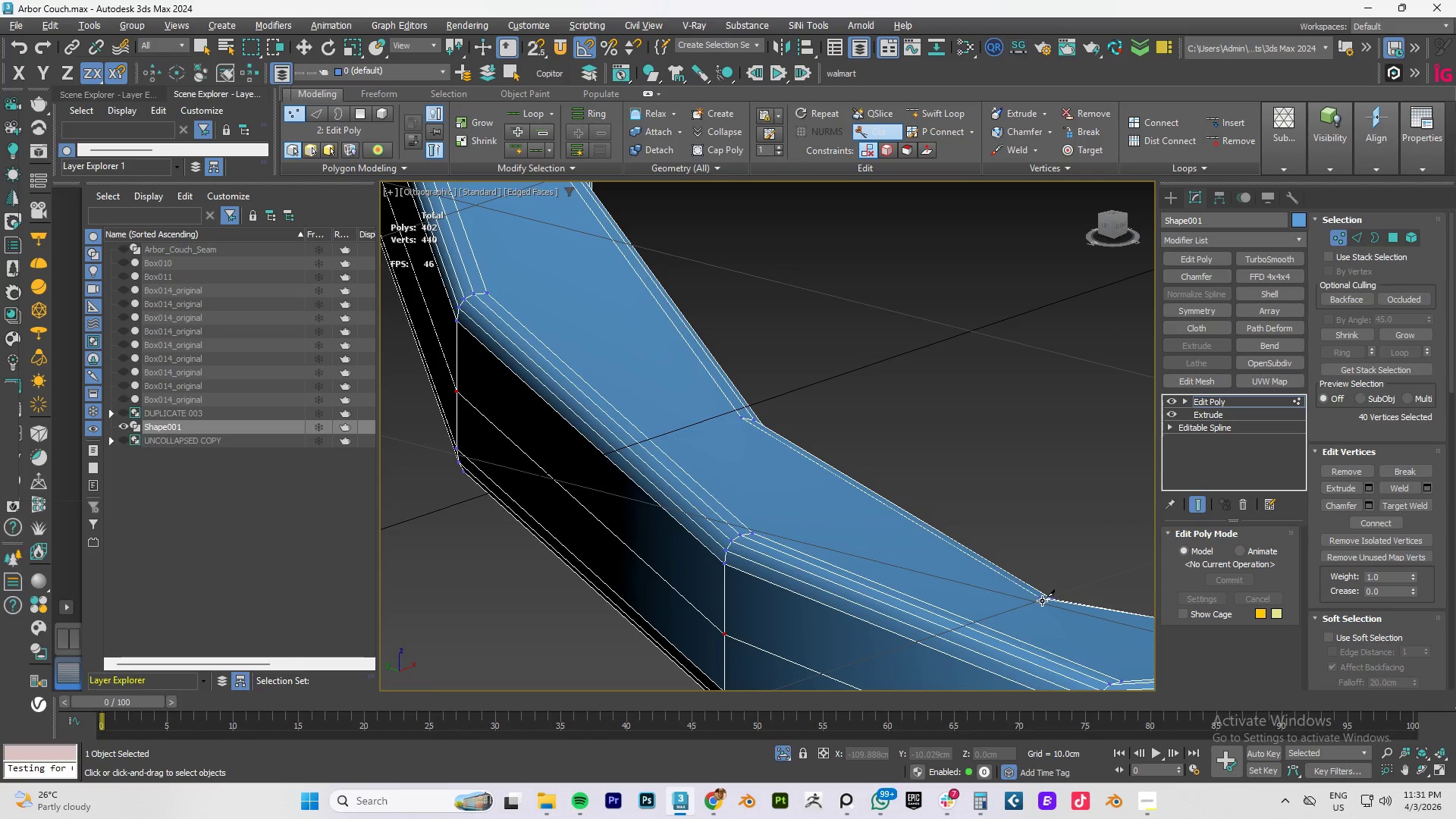 
left_click([1042, 599])
 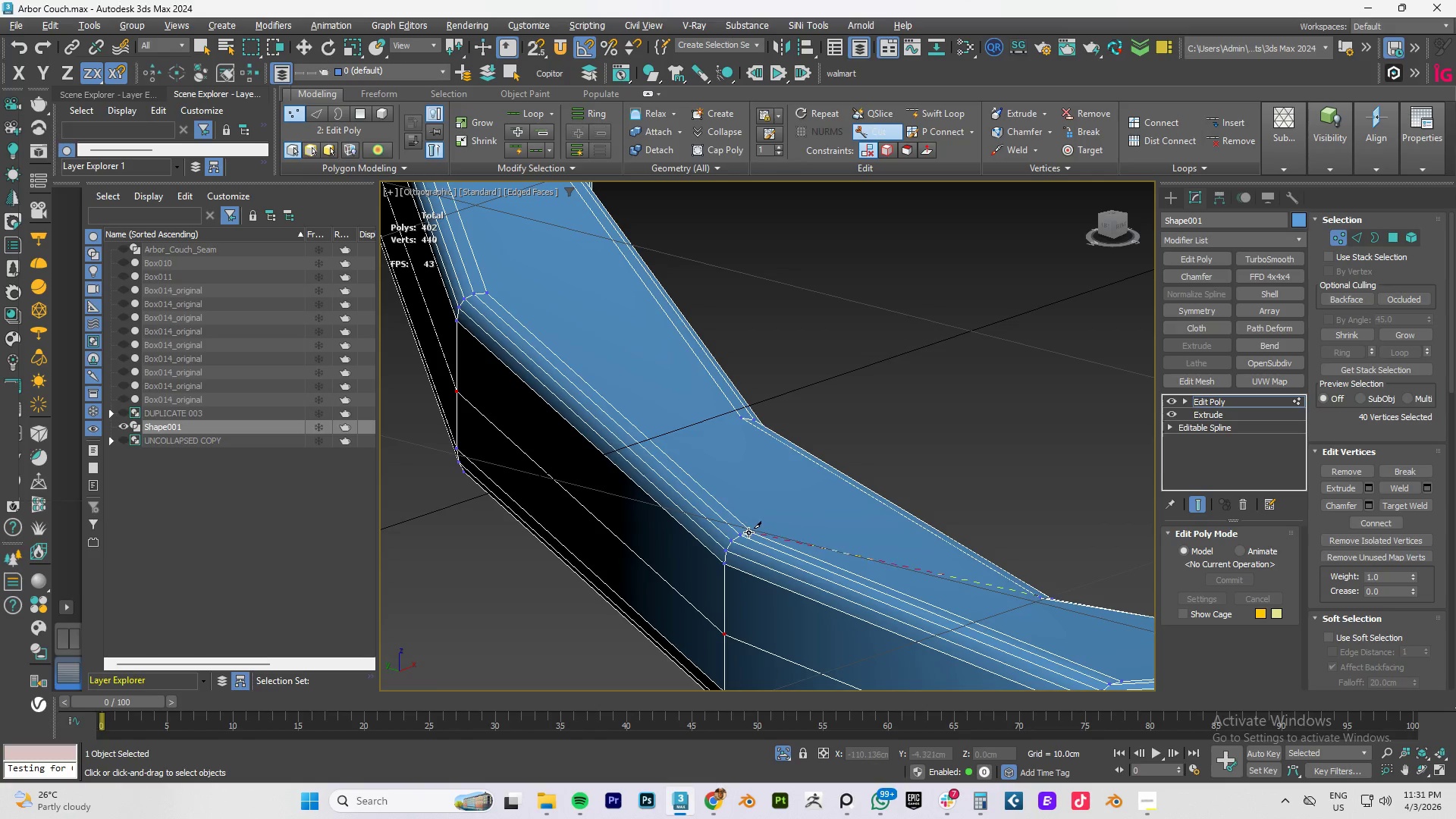 
left_click([753, 533])
 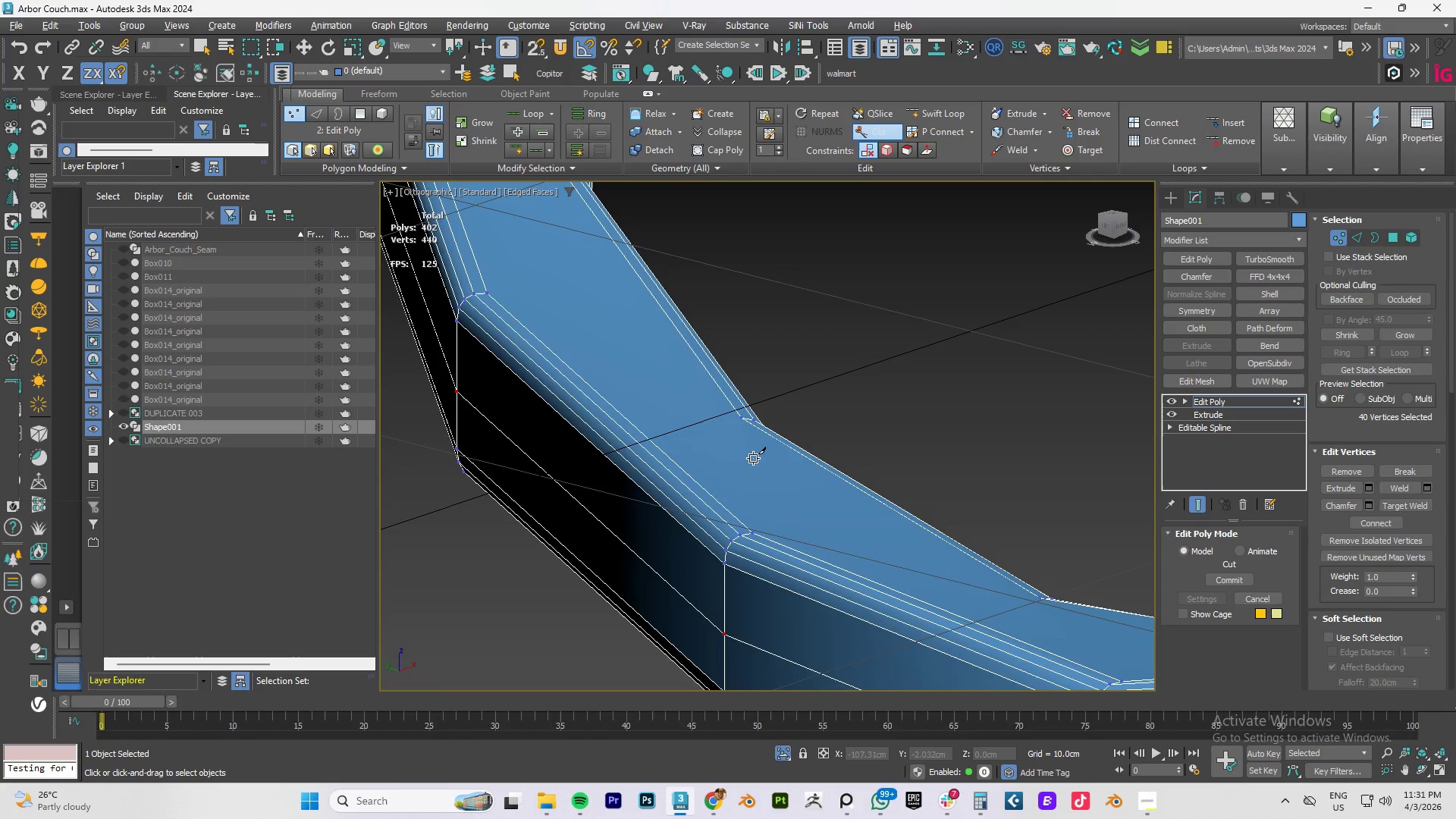 
right_click([744, 447])
 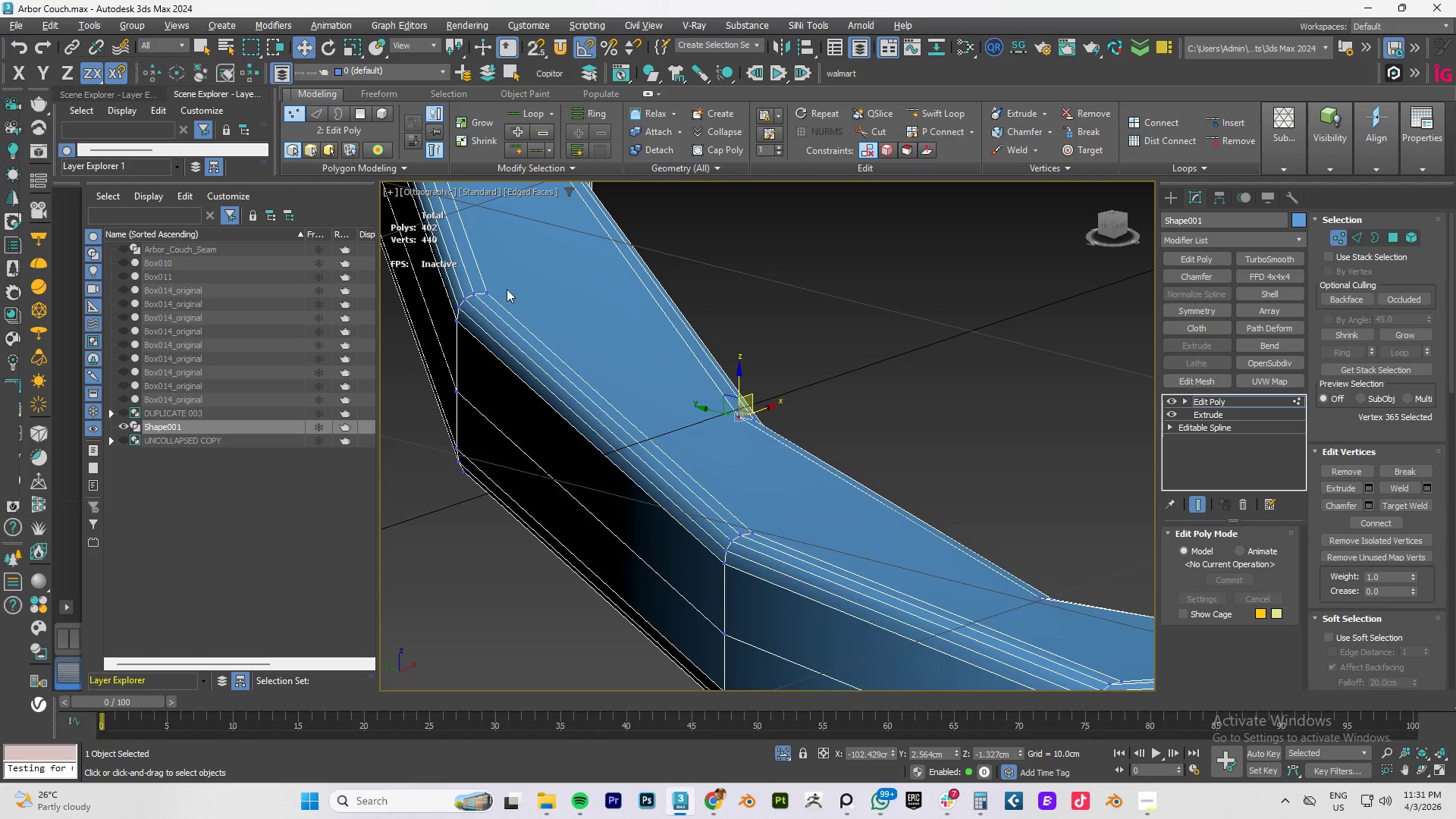 
key(Alt+C)
 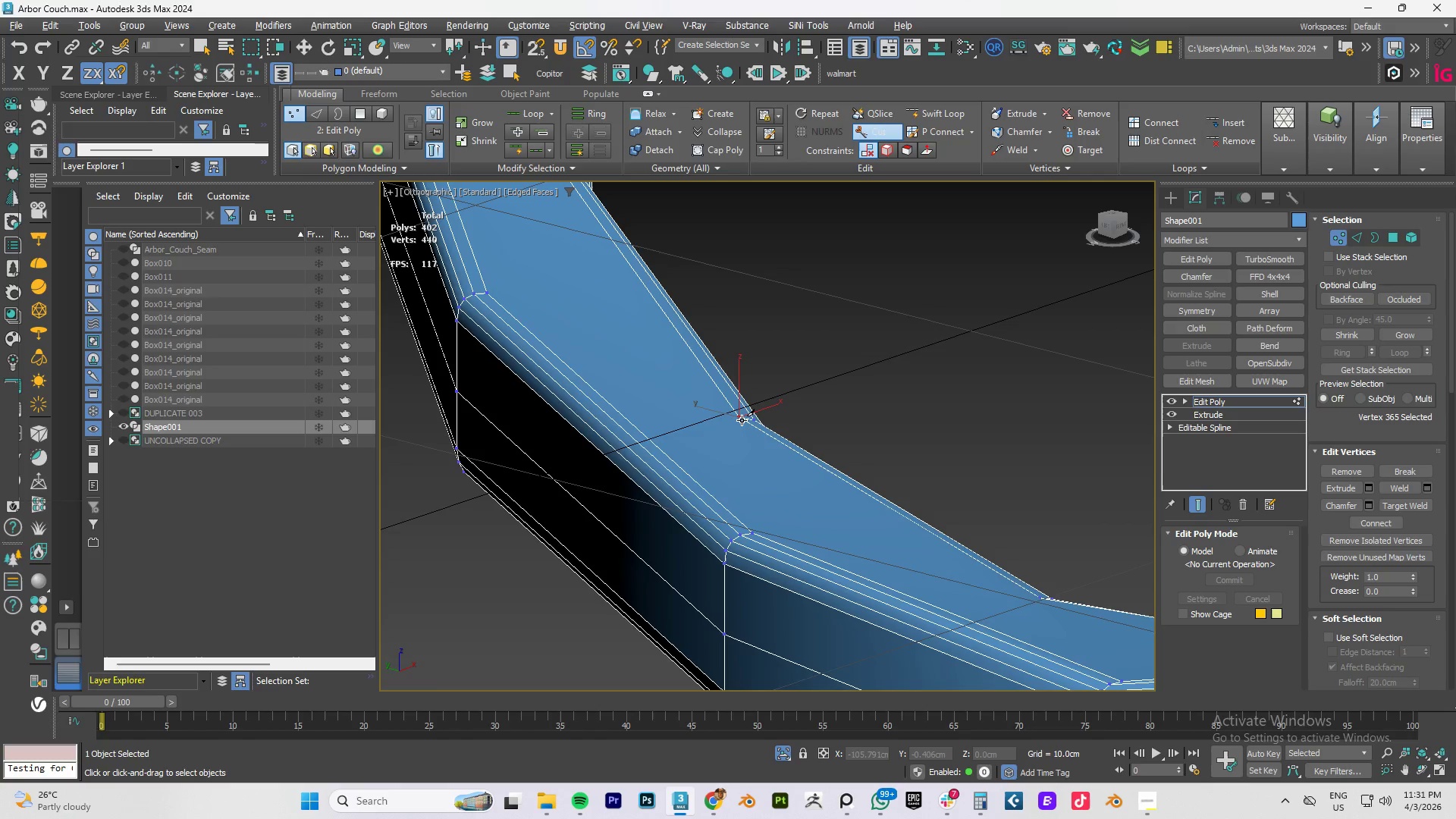 
left_click_drag(start_coordinate=[740, 420], to_coordinate=[701, 396])
 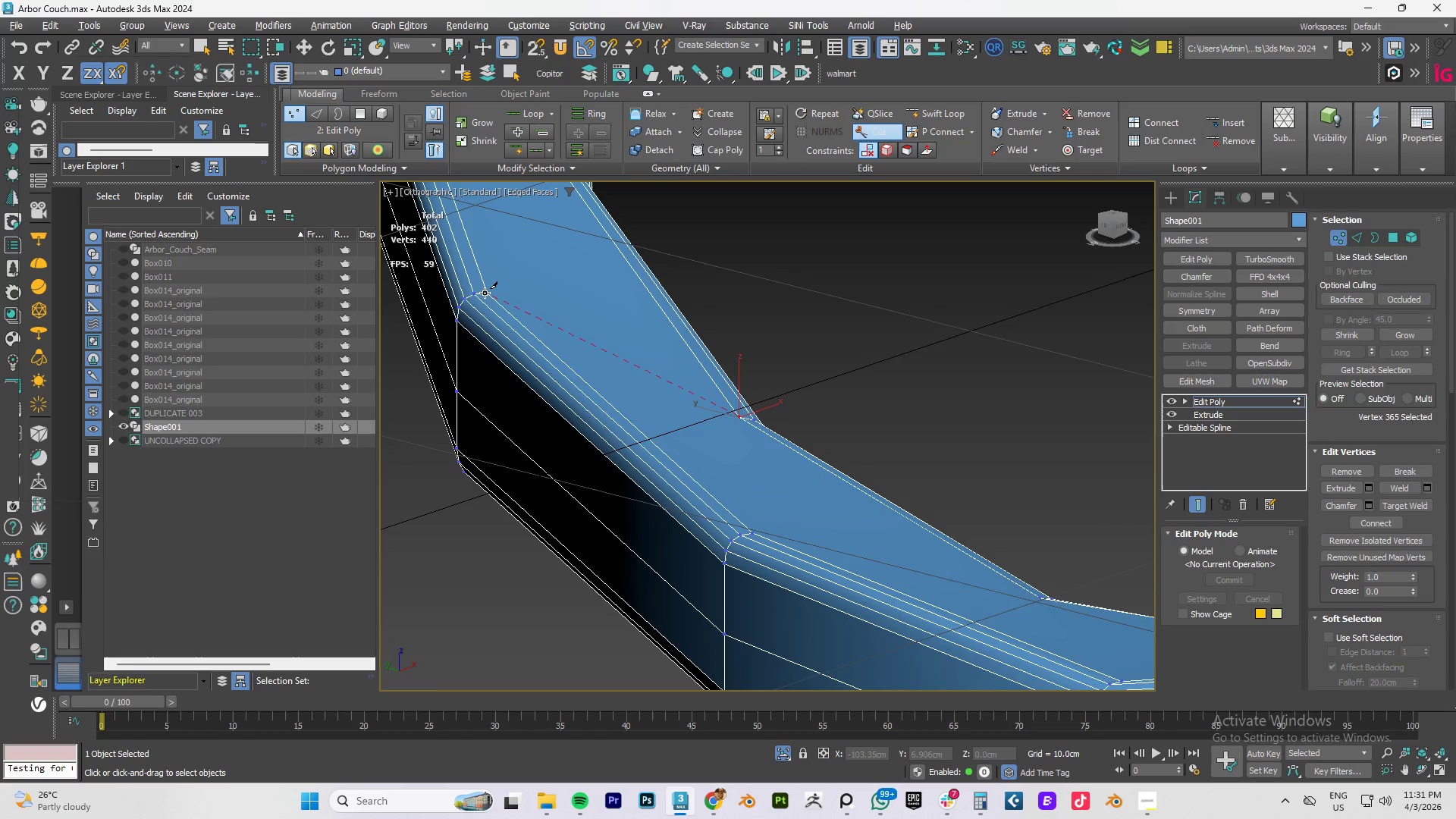 
left_click([485, 292])
 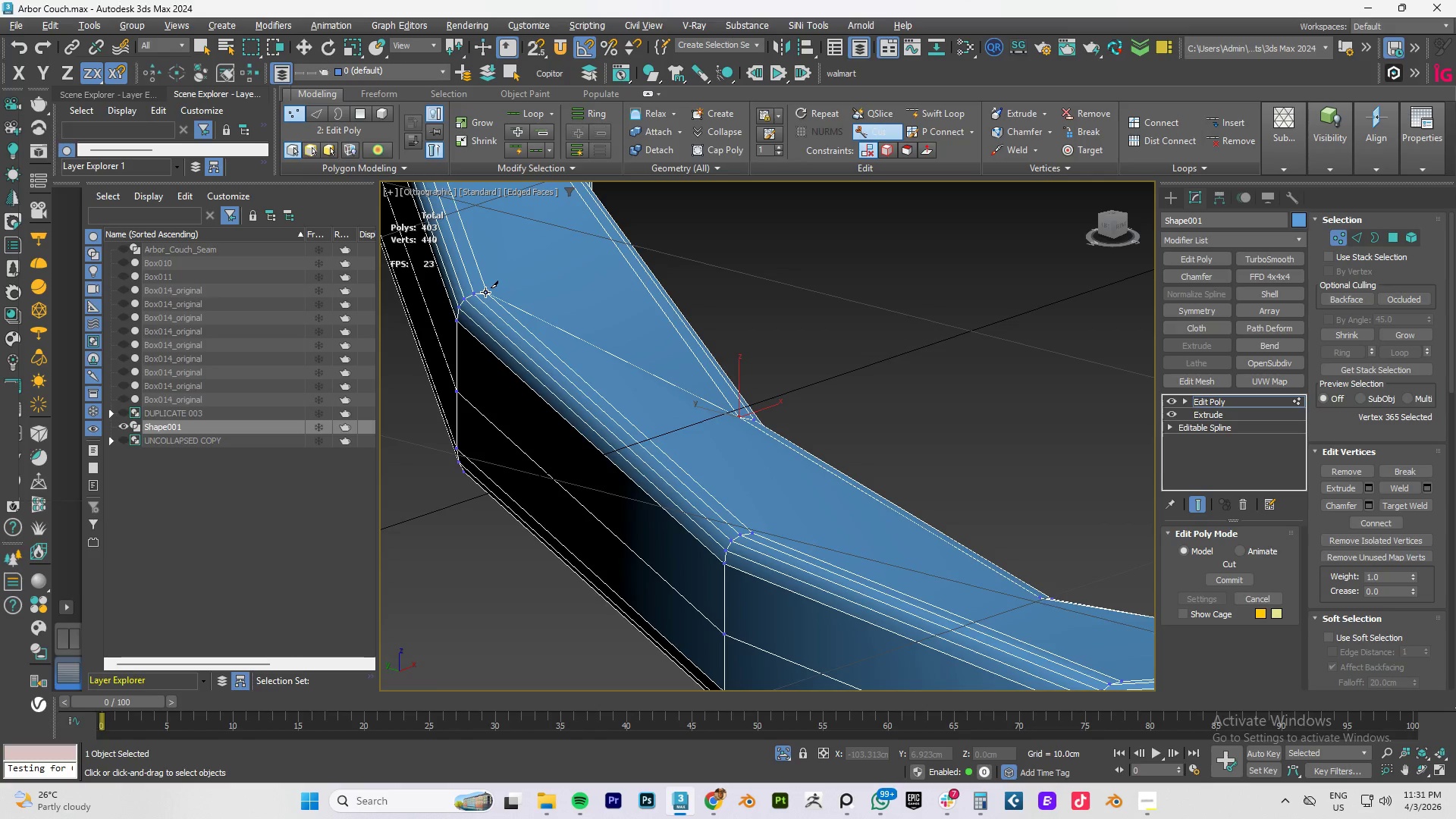 
right_click([485, 292])
 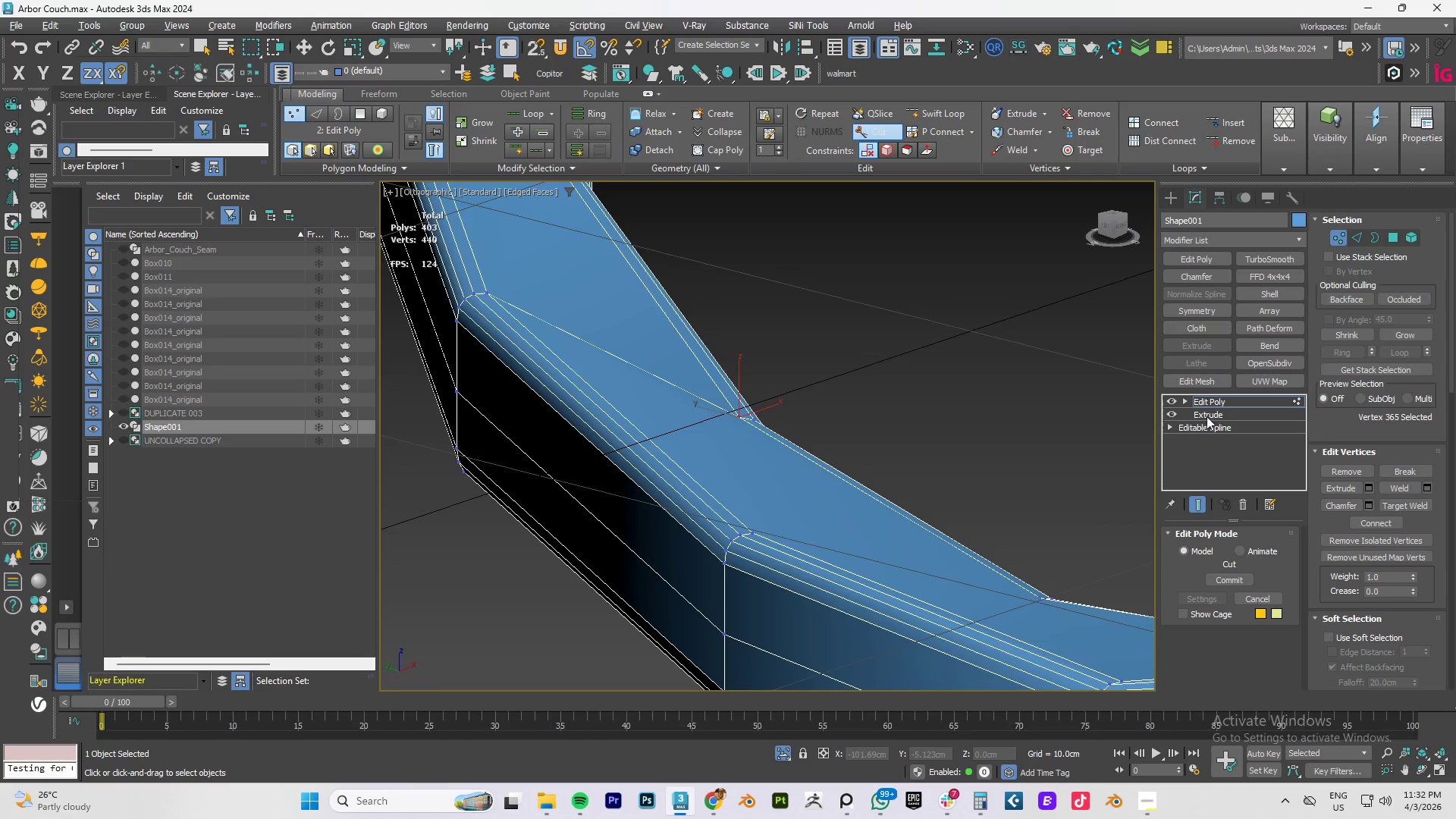 
left_click([1213, 403])
 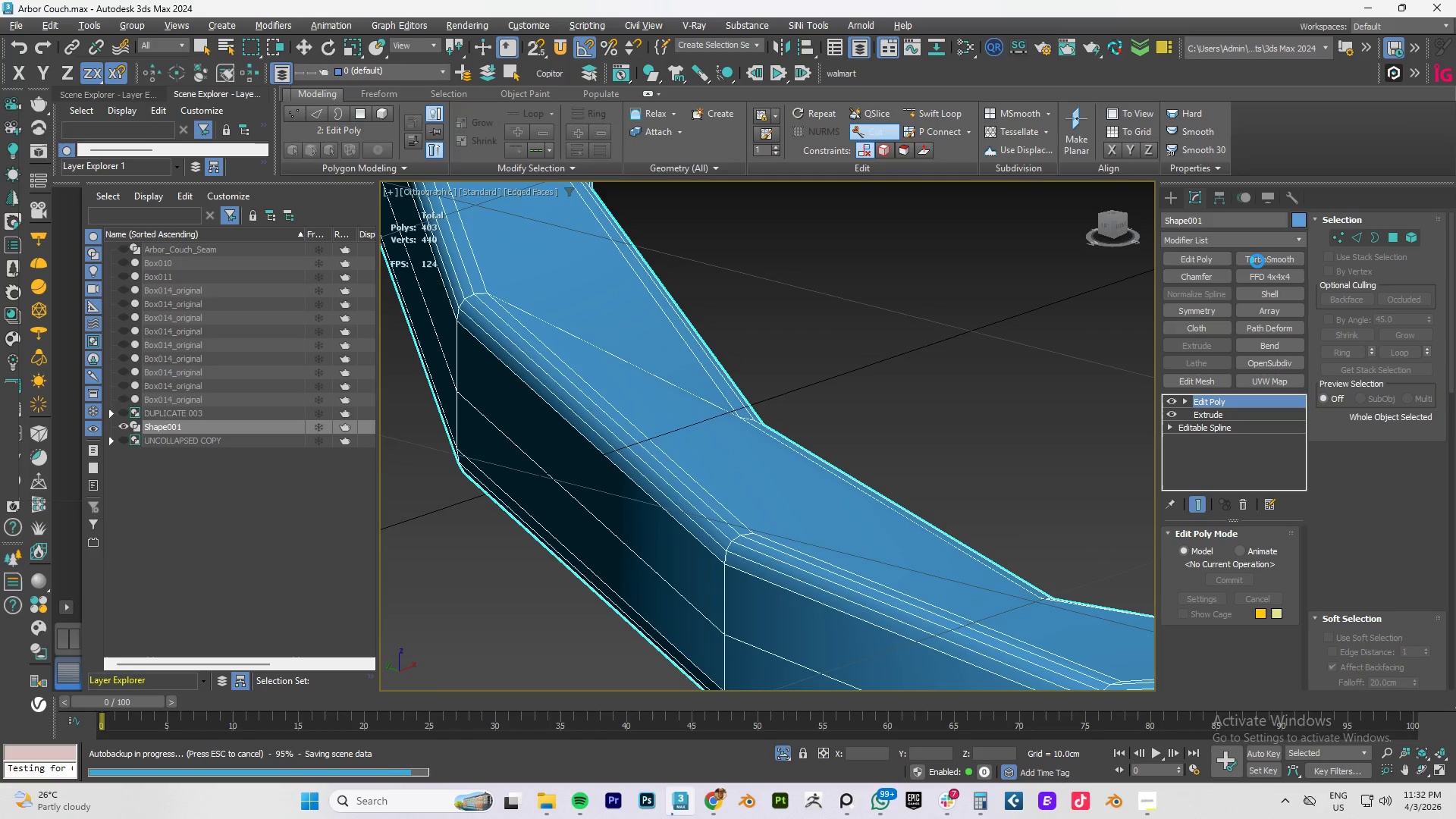 
left_click([1257, 261])
 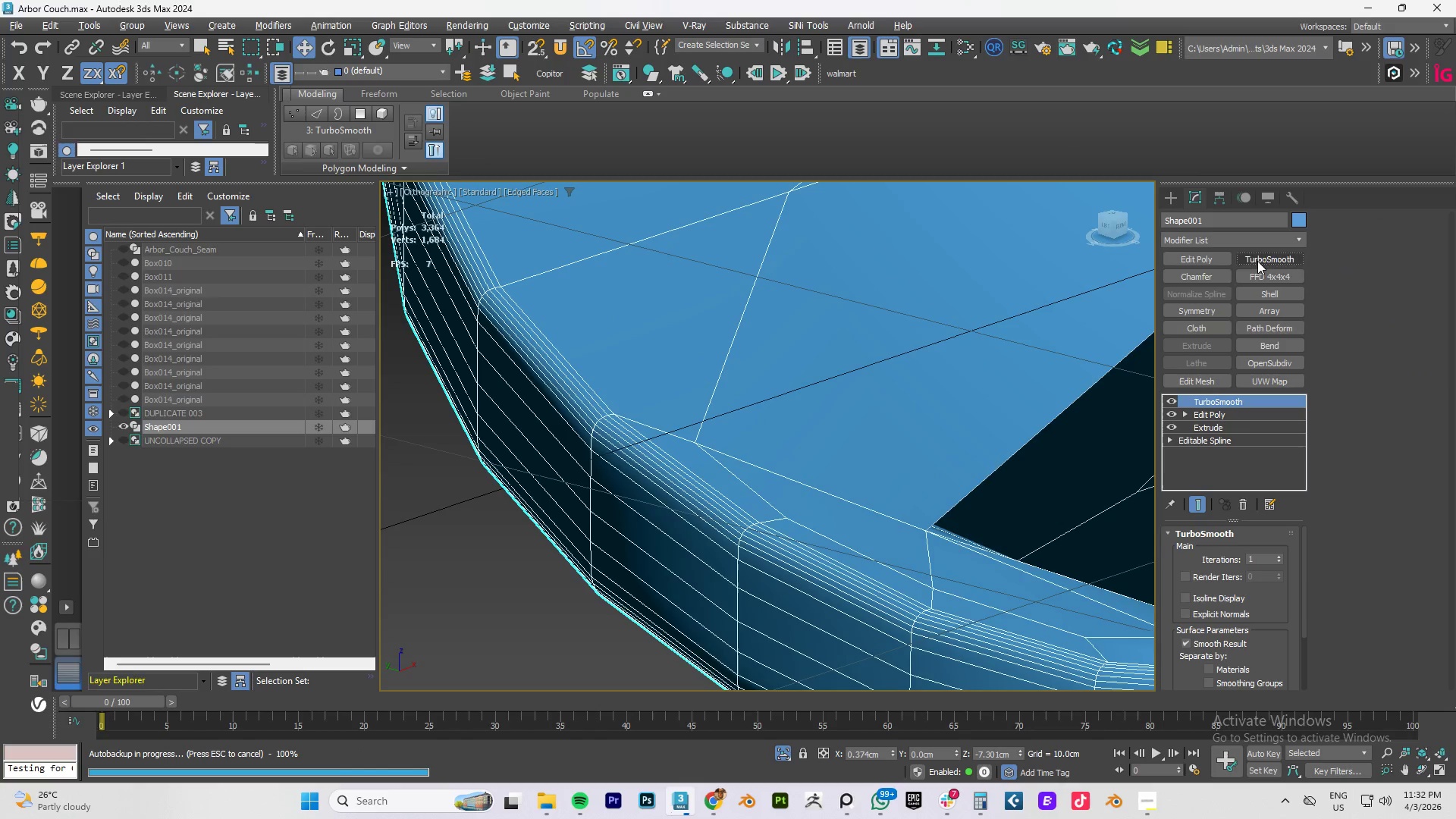 
scroll: coordinate [902, 454], scroll_direction: down, amount: 4.0
 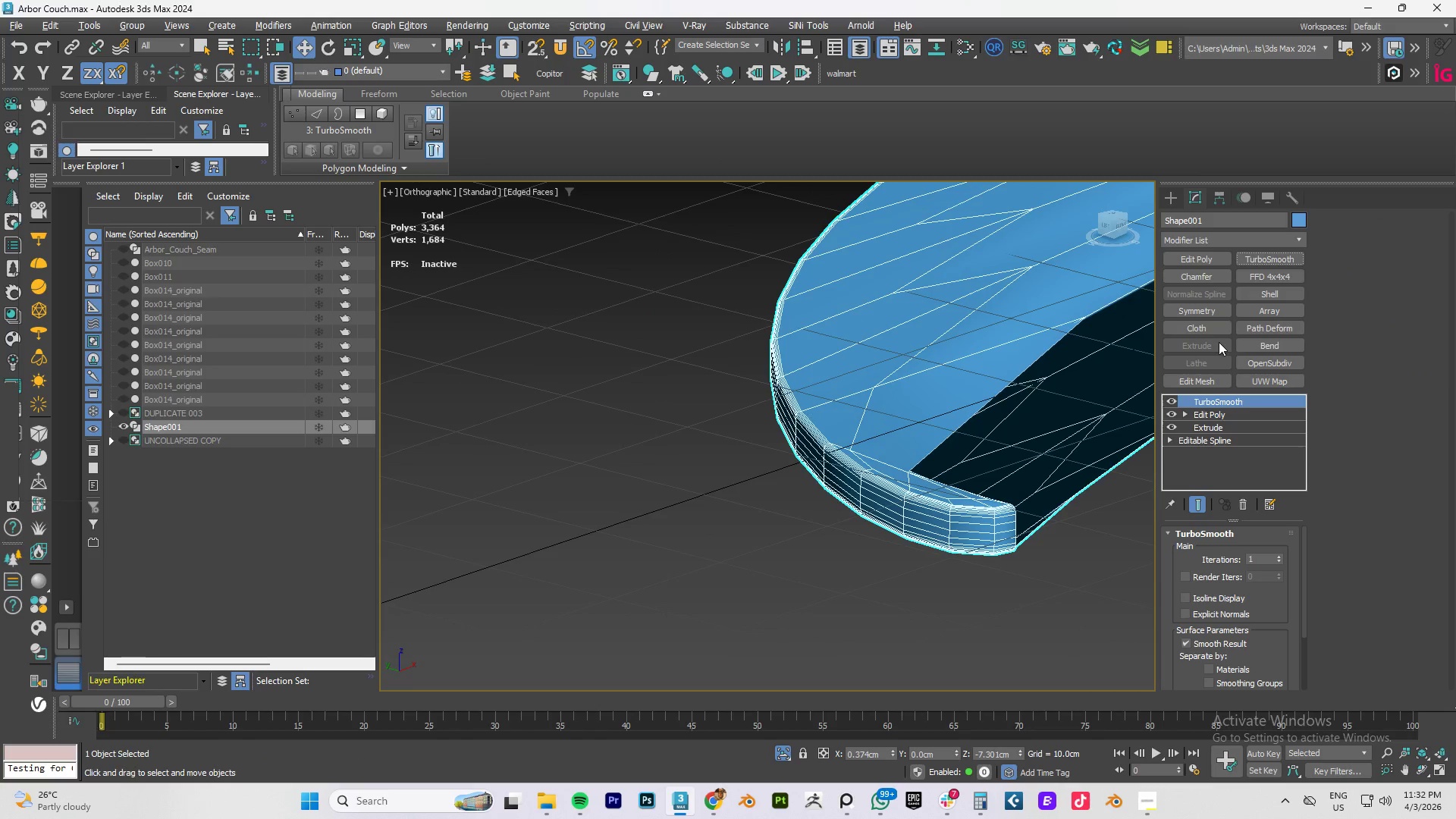 
key(Control+Z)
 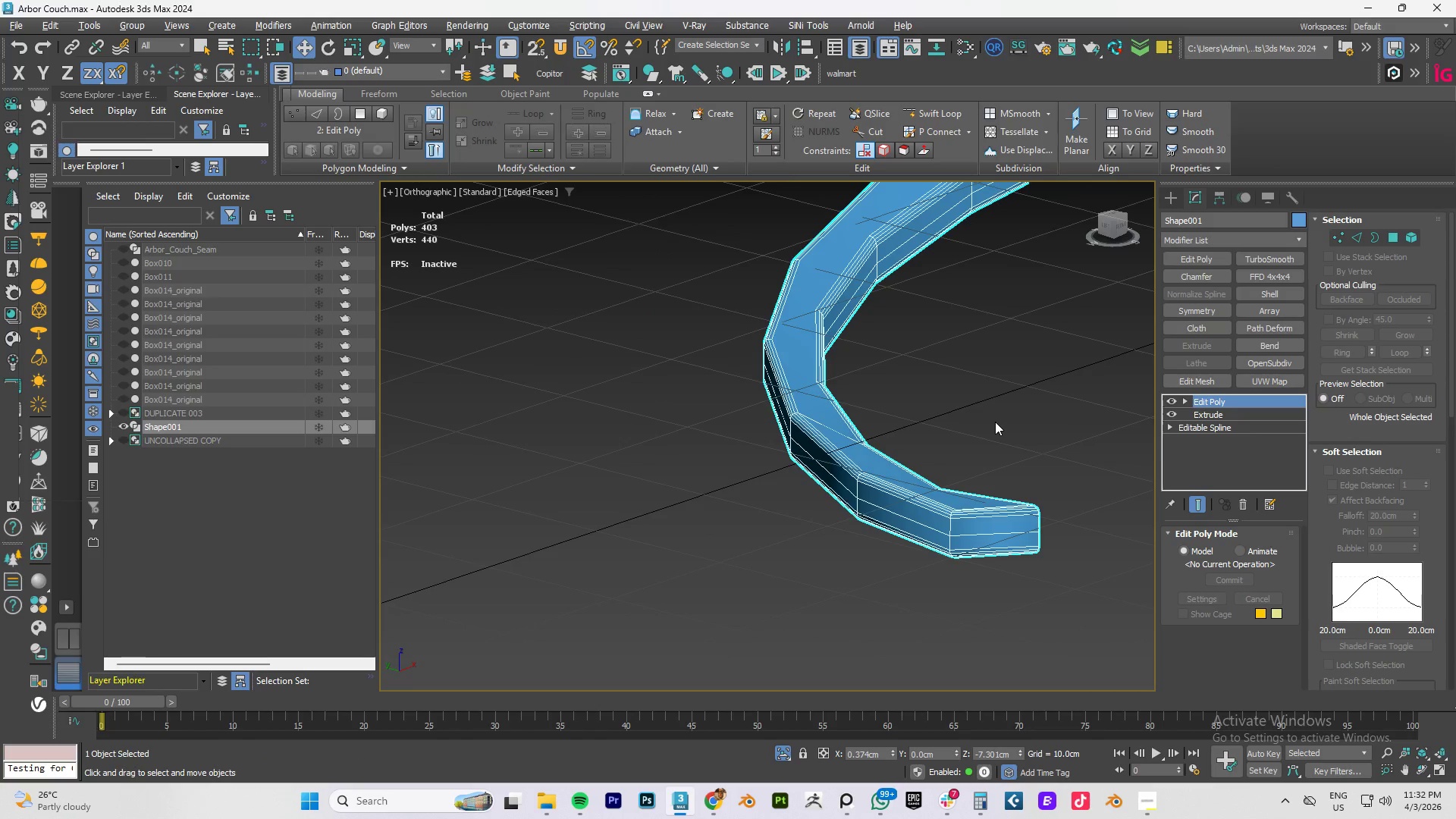 
hold_key(key=AltLeft, duration=0.58)
 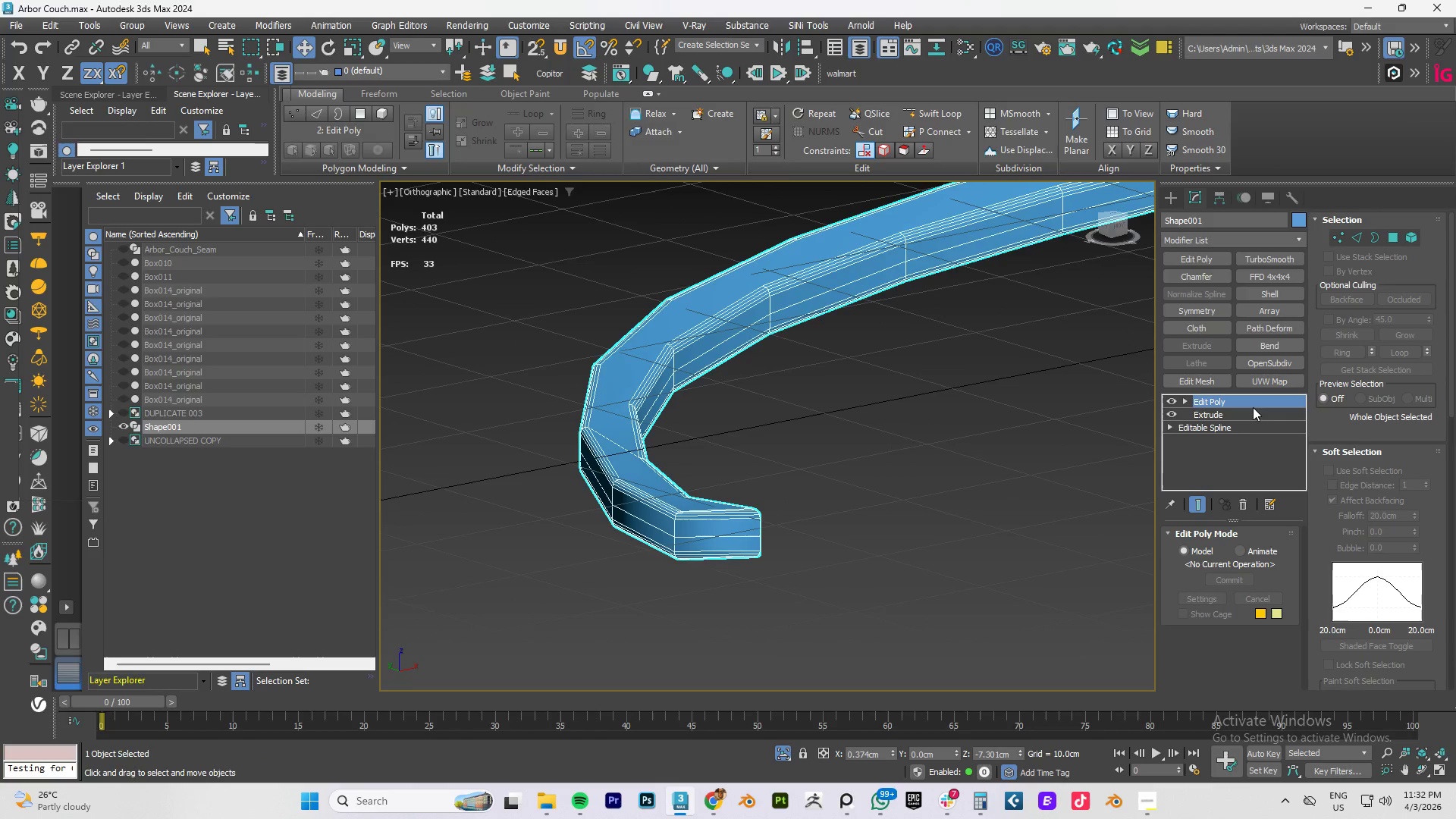 
left_click([1169, 400])
 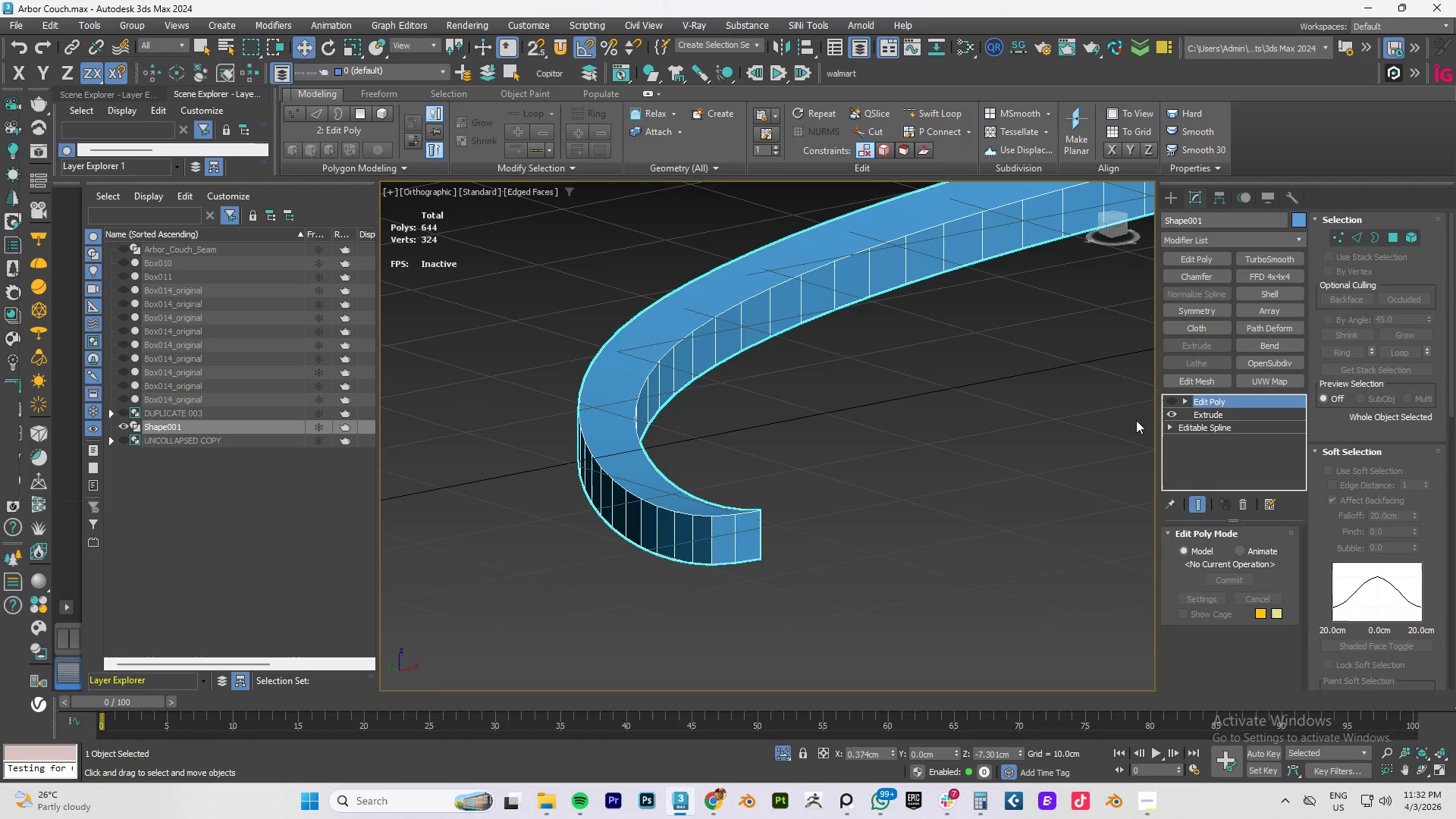 
left_click([1170, 413])
 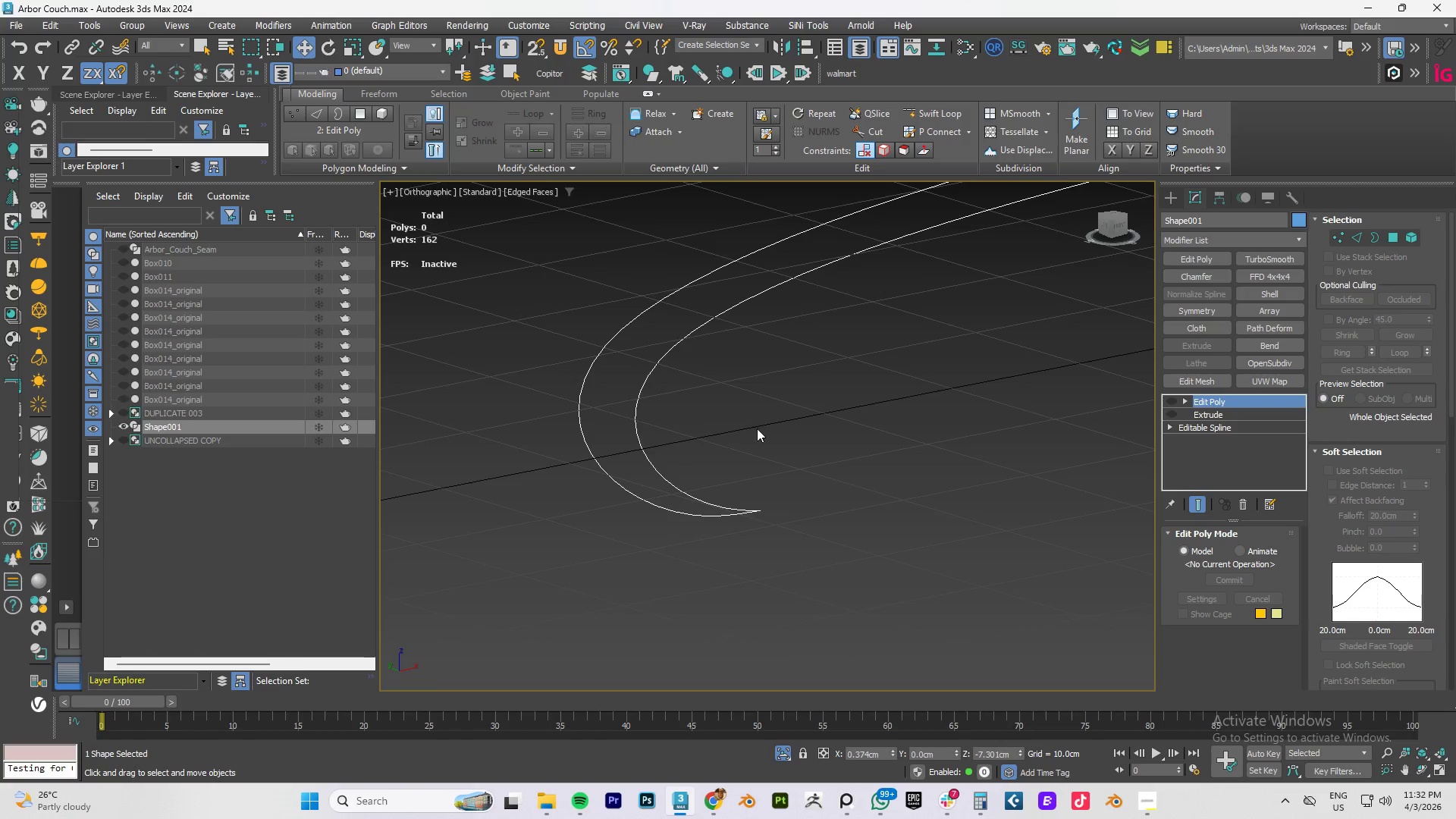 
hold_key(key=AltLeft, duration=1.41)
 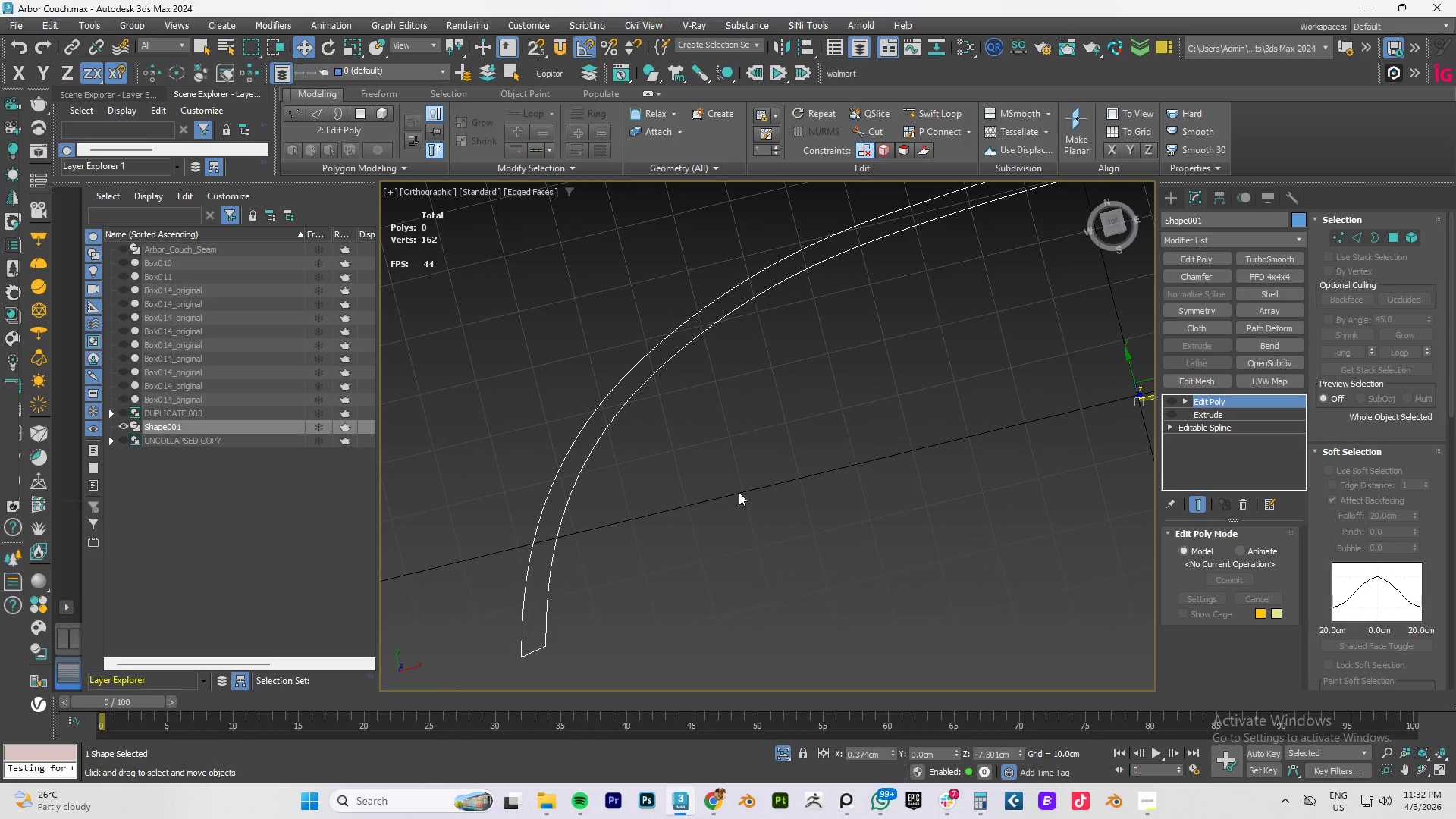 
scroll: coordinate [722, 428], scroll_direction: down, amount: 3.0
 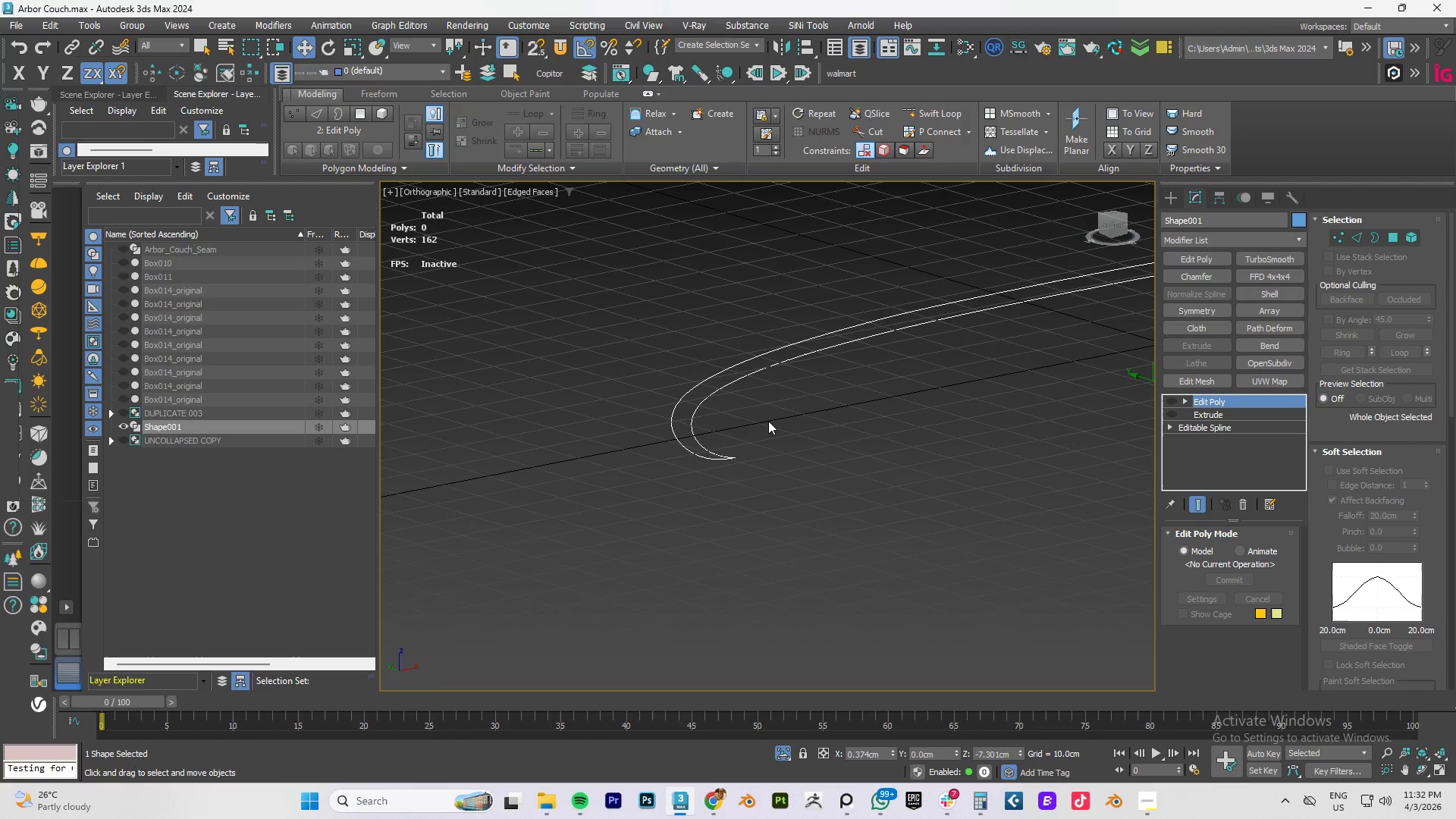 
type(fz)
 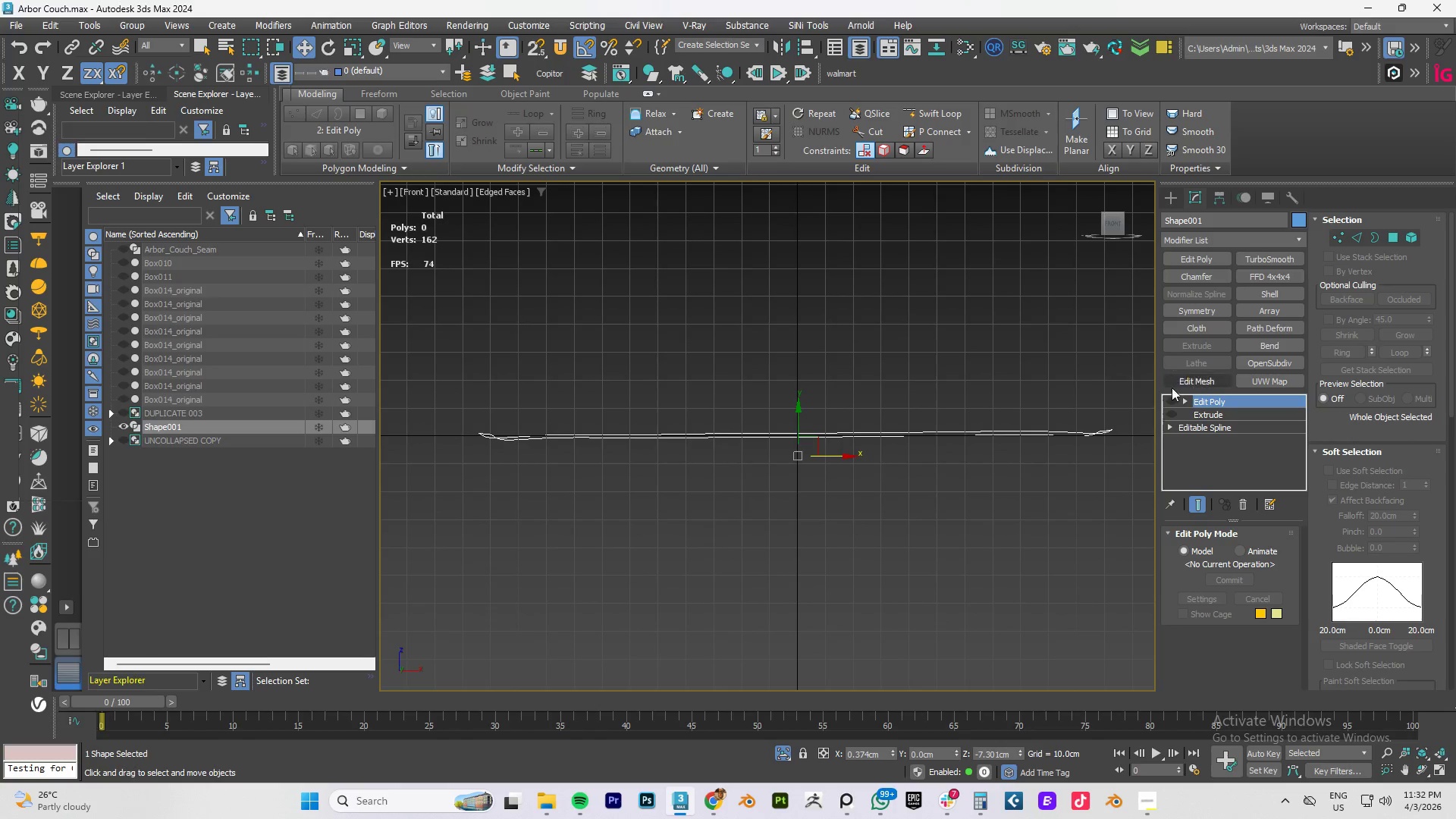 
left_click([1214, 417])
 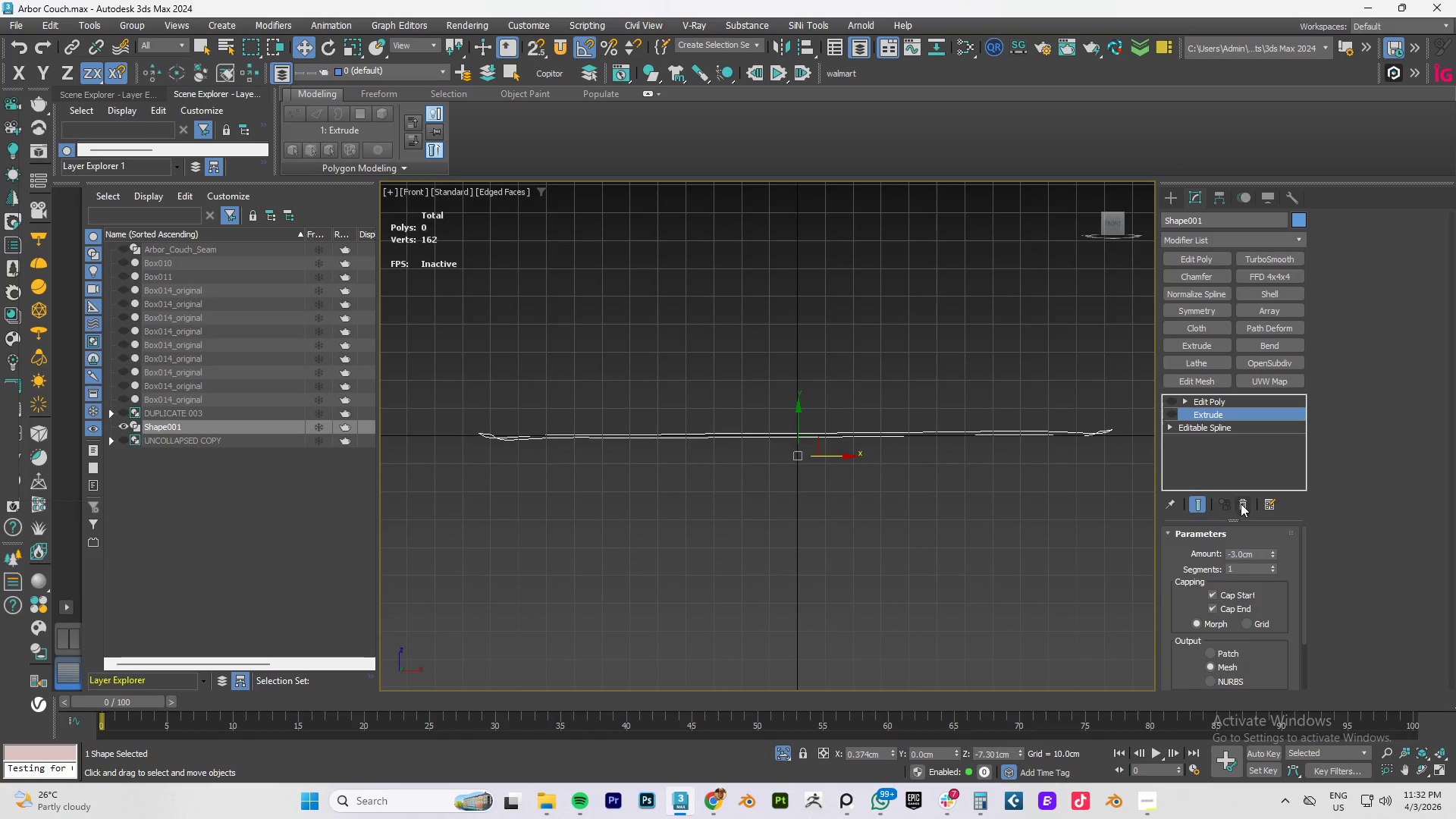 
left_click([1242, 510])
 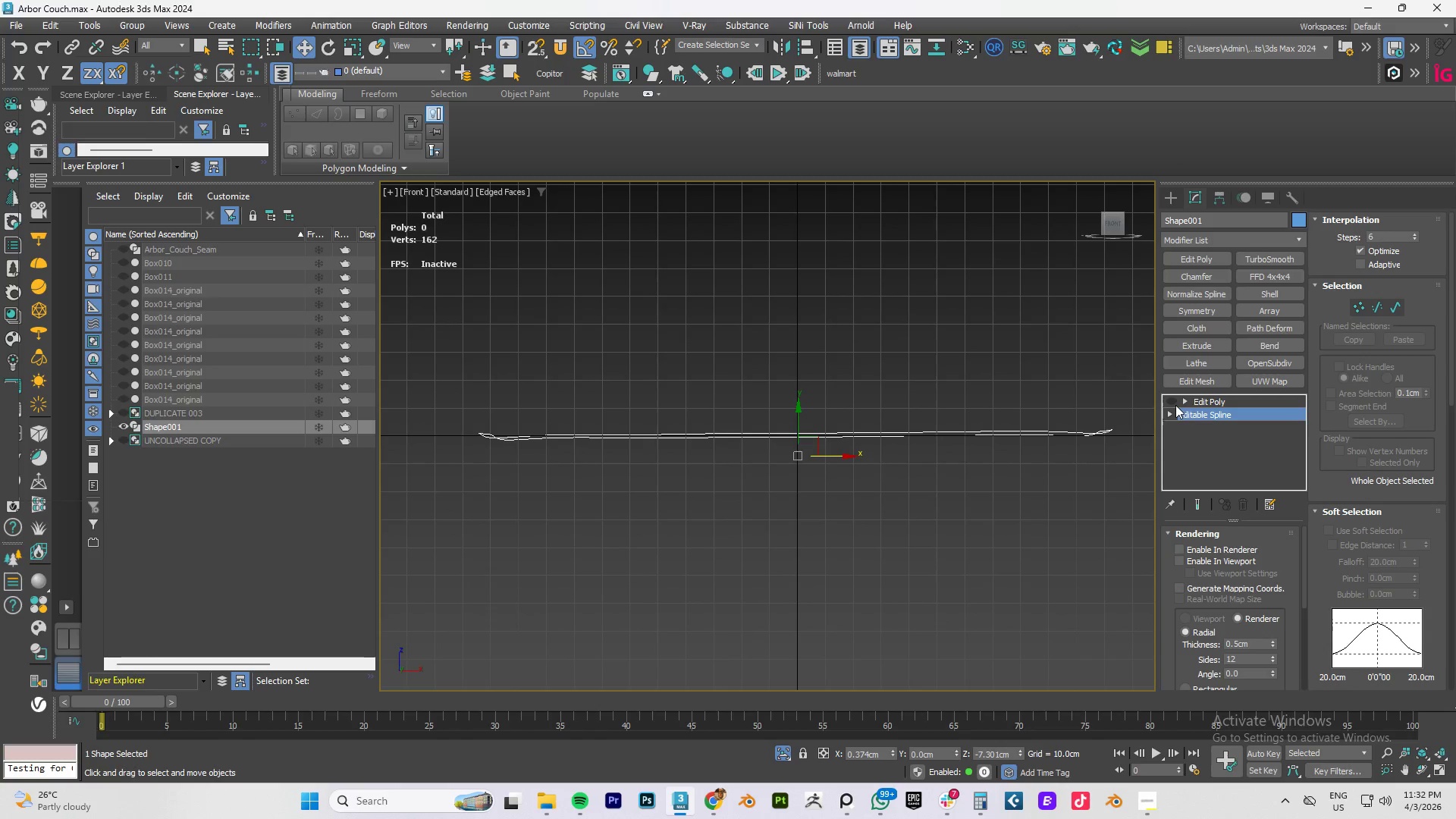 
left_click([1172, 397])
 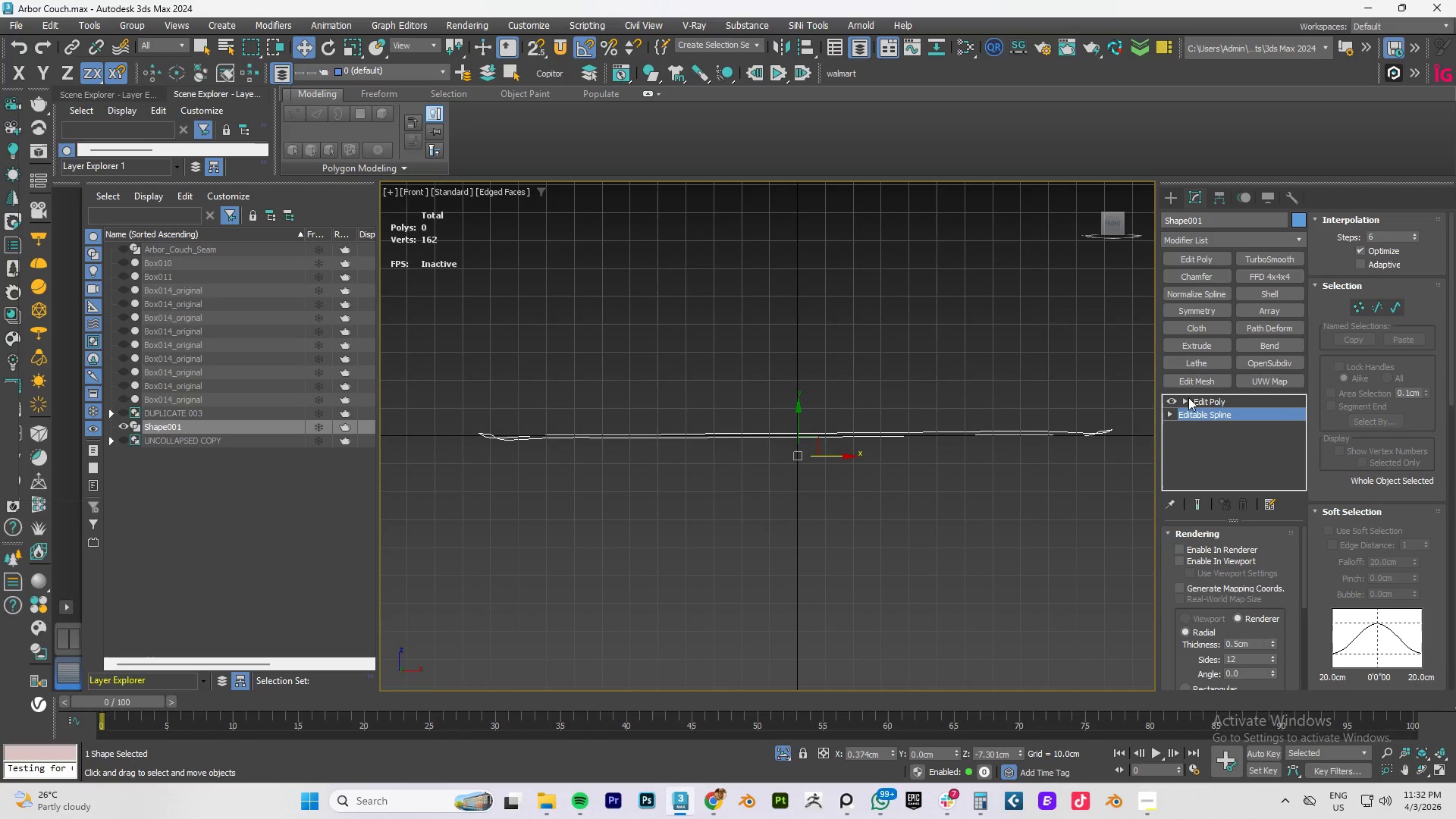 
left_click([1218, 398])
 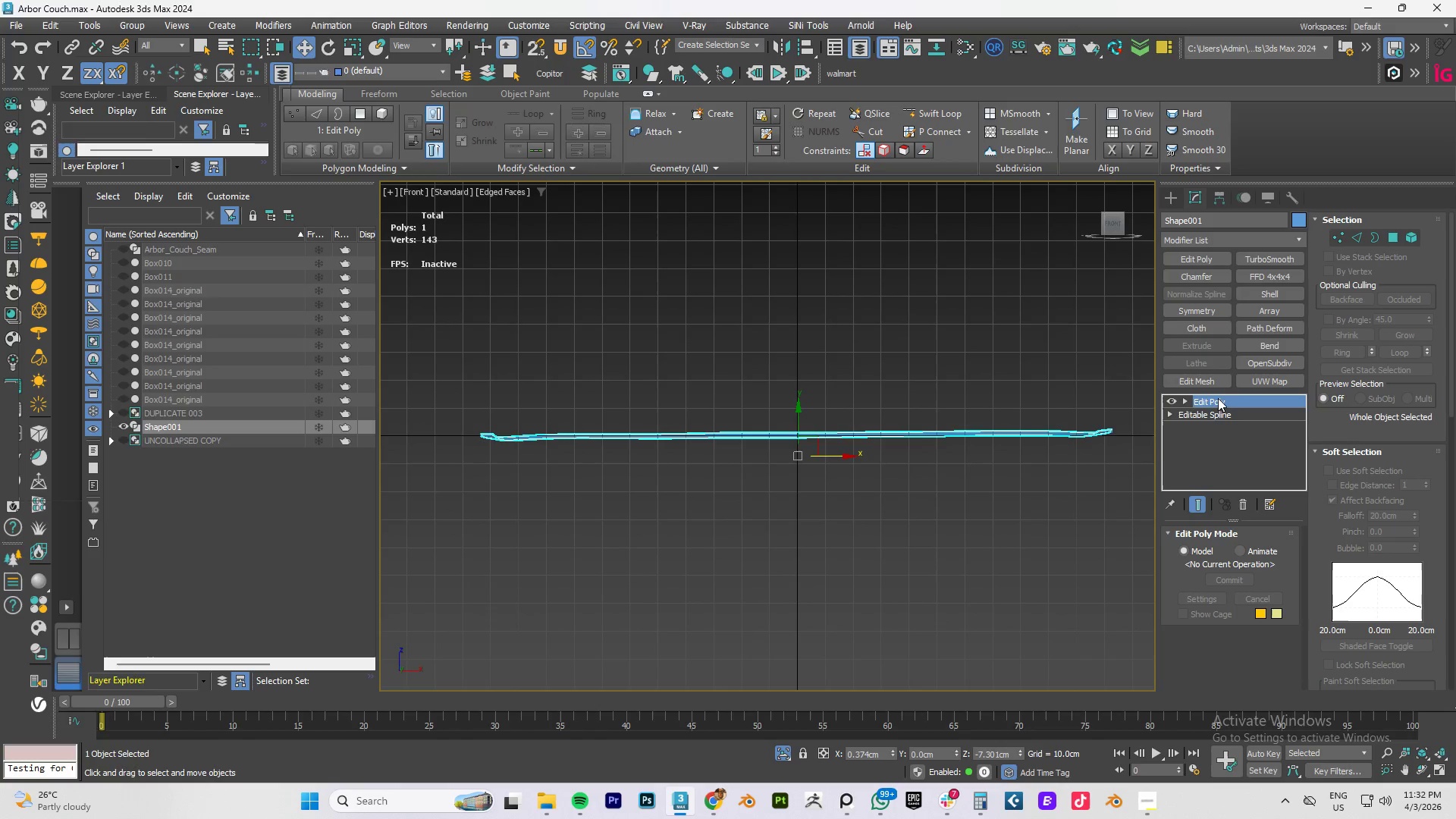 
hold_key(key=AltLeft, duration=0.94)
 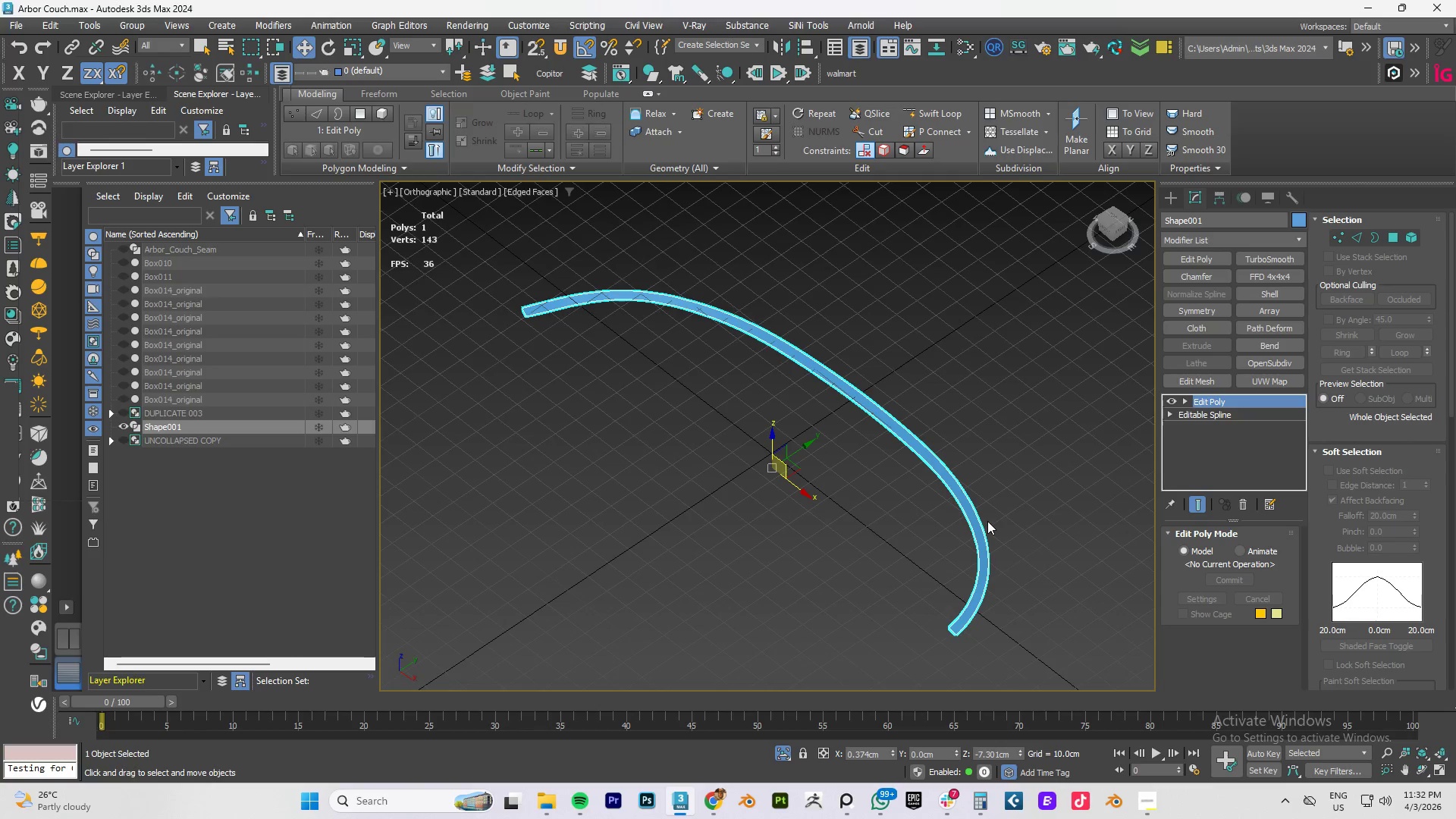 
hold_key(key=AltLeft, duration=0.56)
 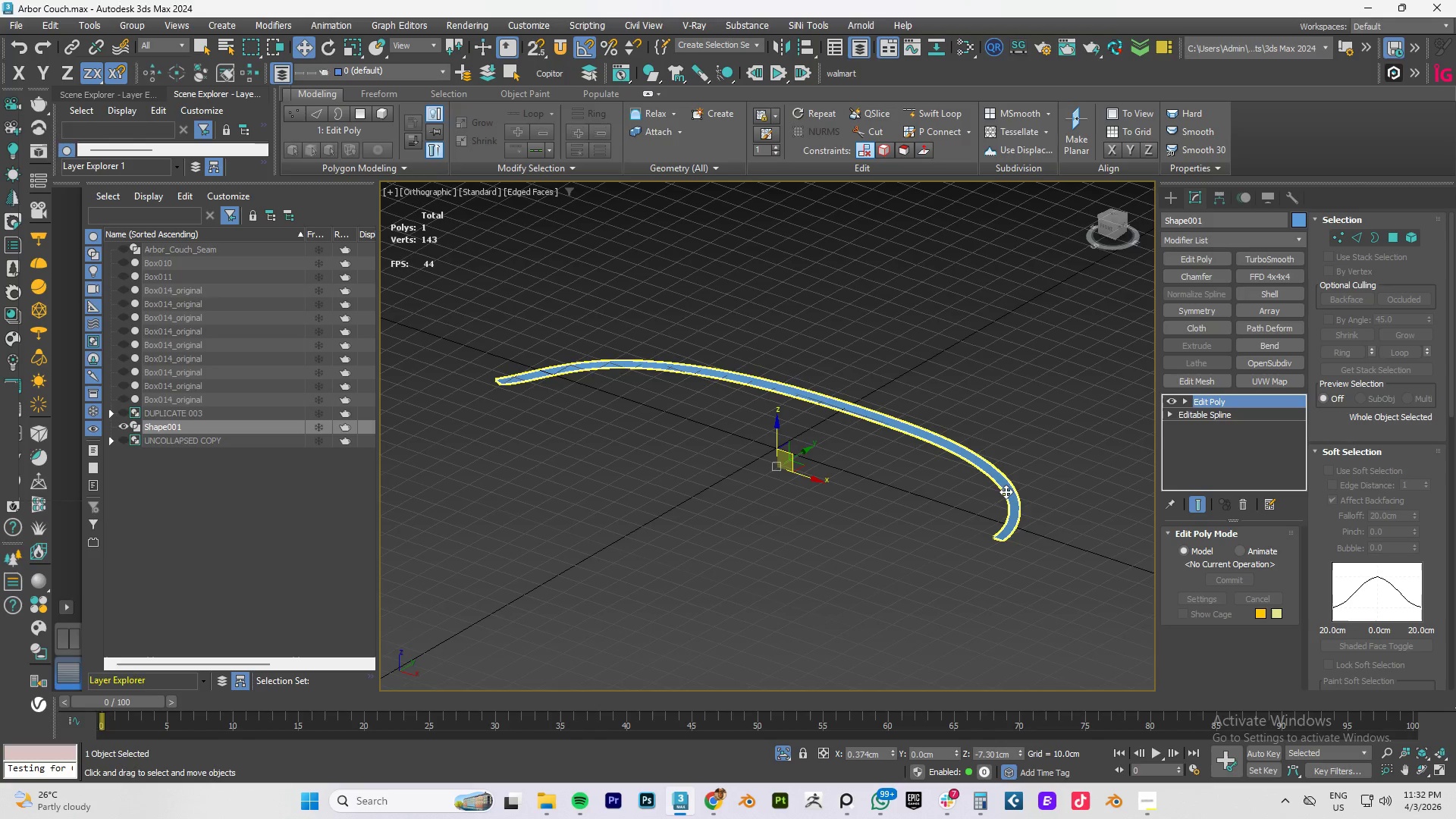 
key(4)
 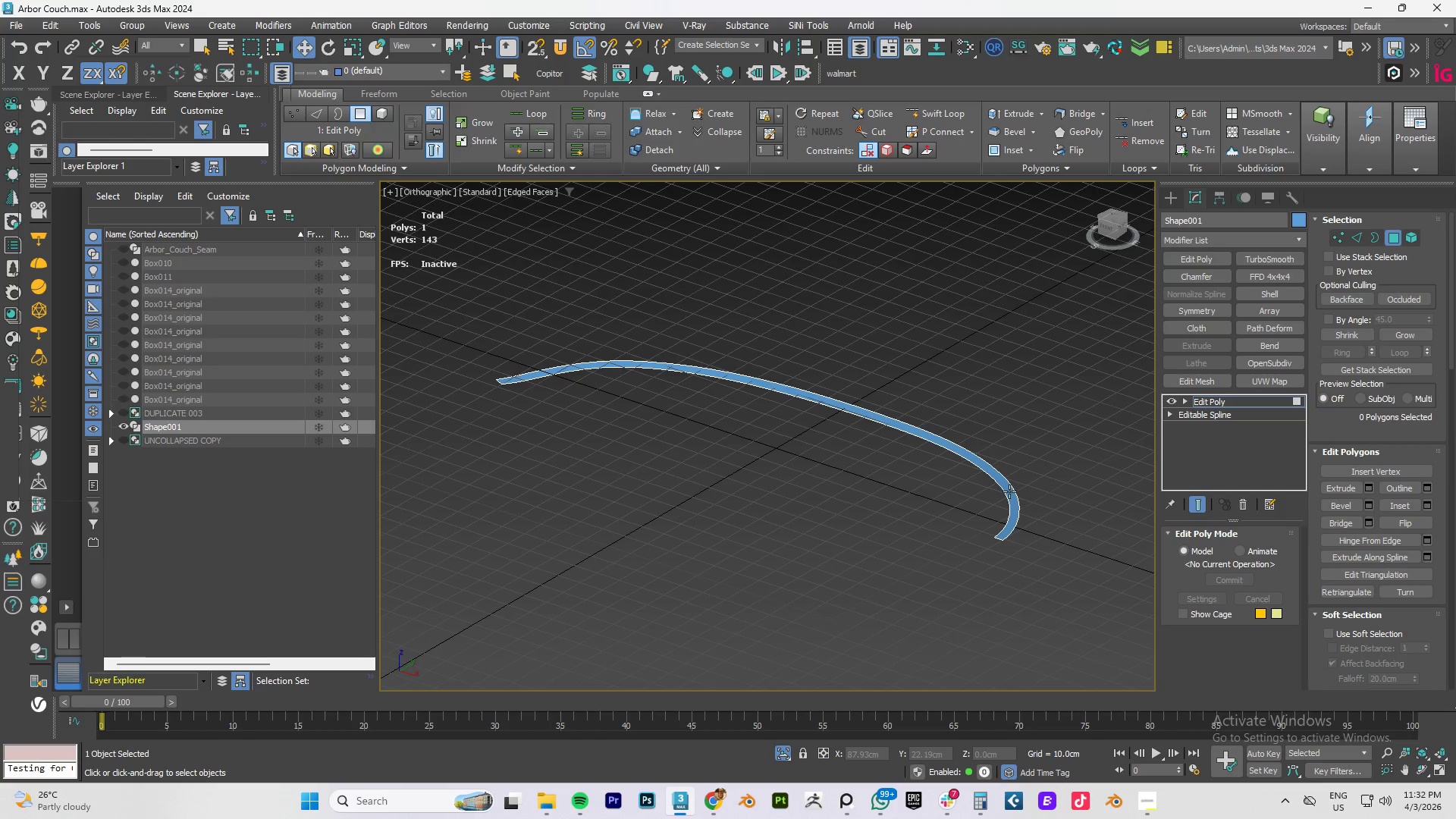 
left_click([1009, 491])
 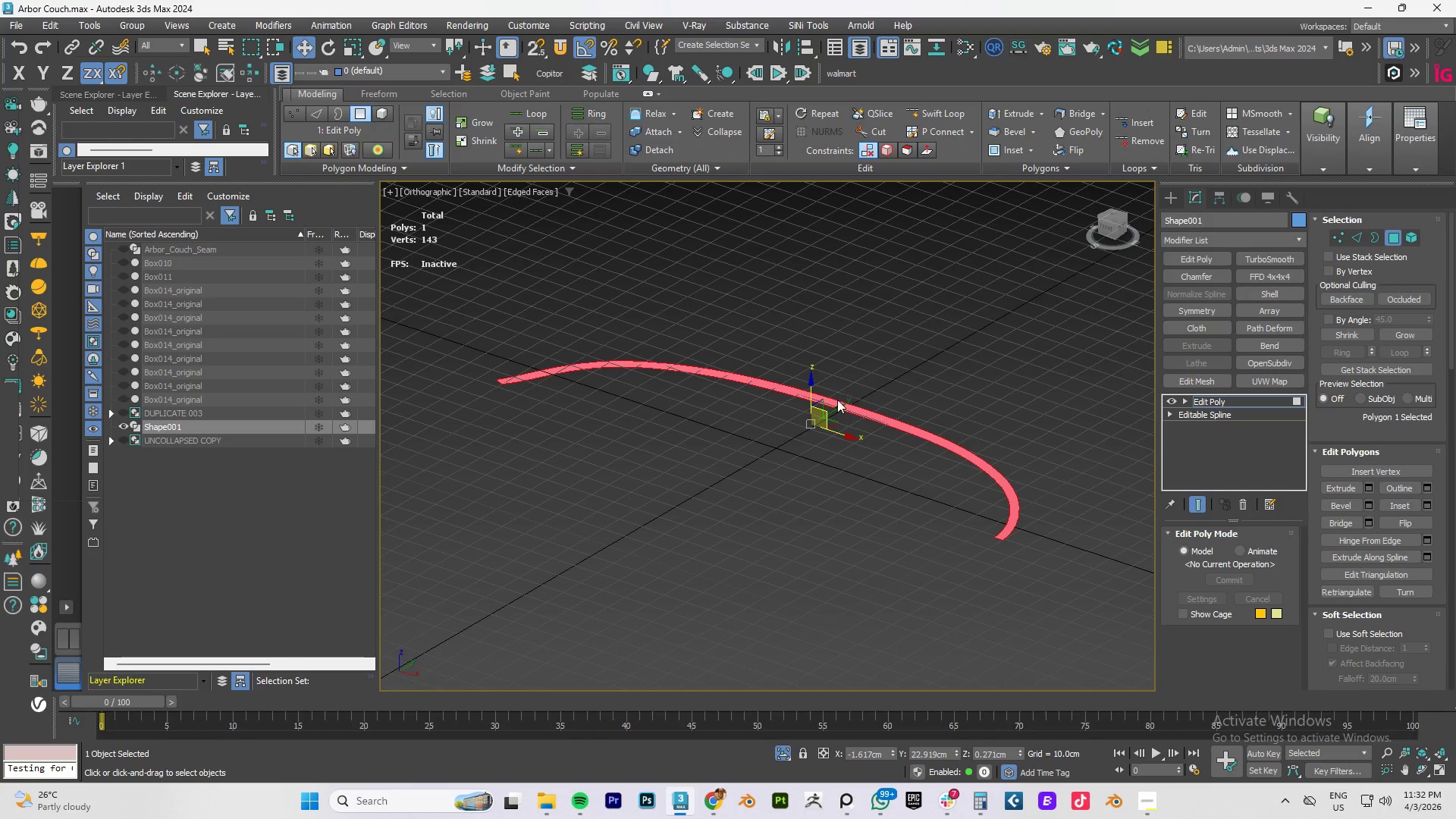 
hold_key(key=ShiftLeft, duration=1.52)
left_click_drag(start_coordinate=[811, 385], to_coordinate=[811, 399])
 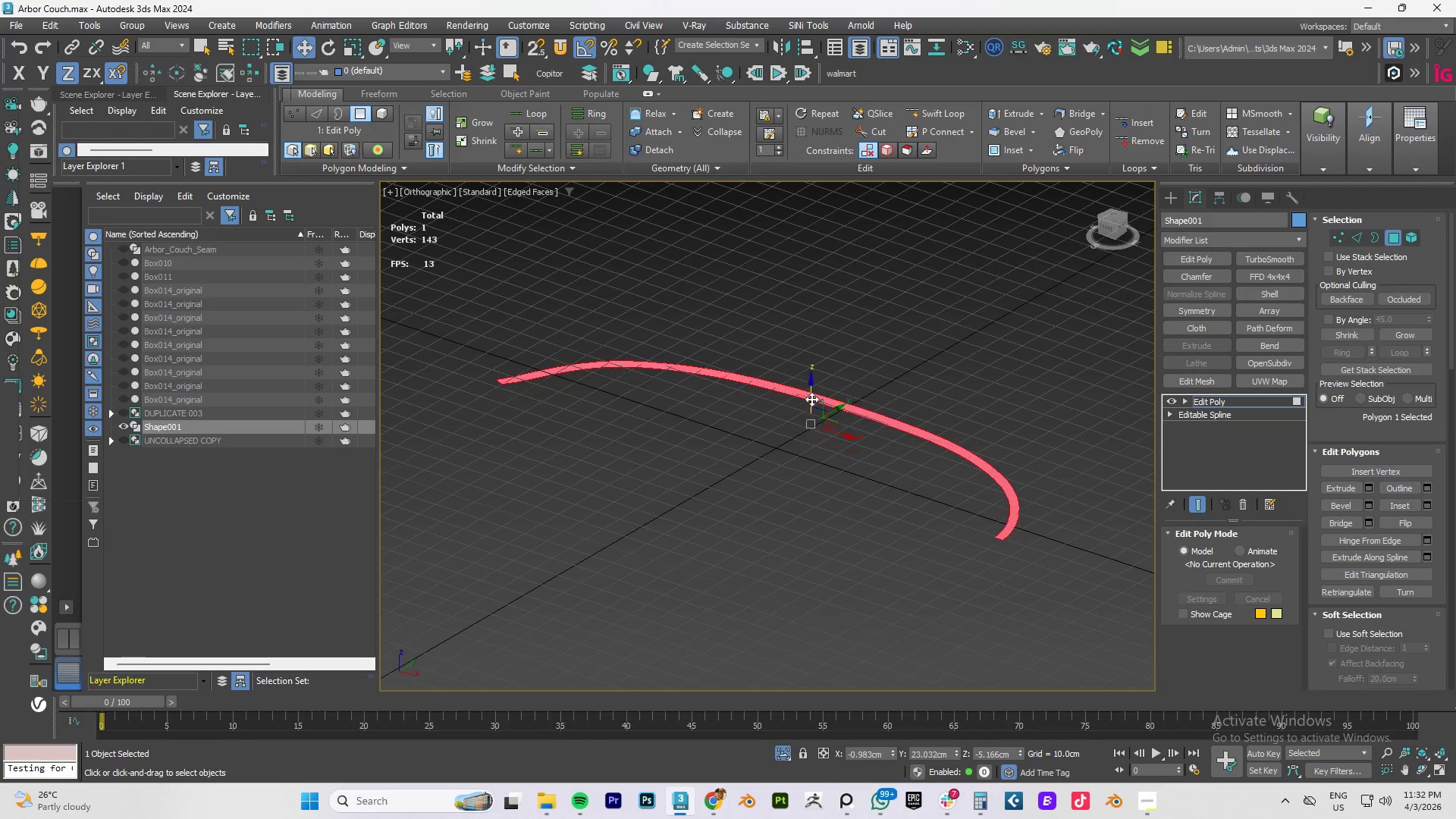 
hold_key(key=ShiftLeft, duration=0.75)
 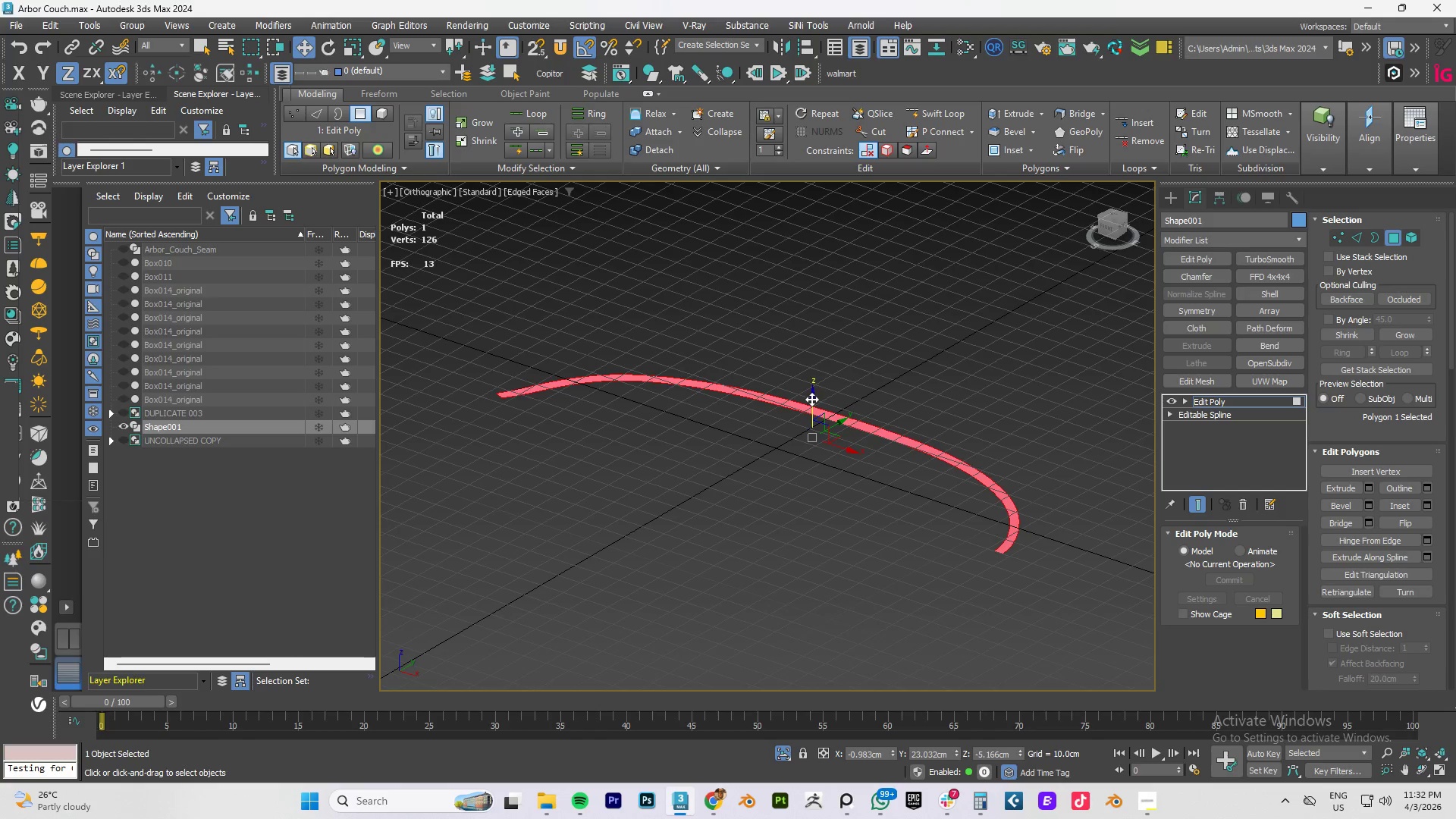 
key(Control+Z)
 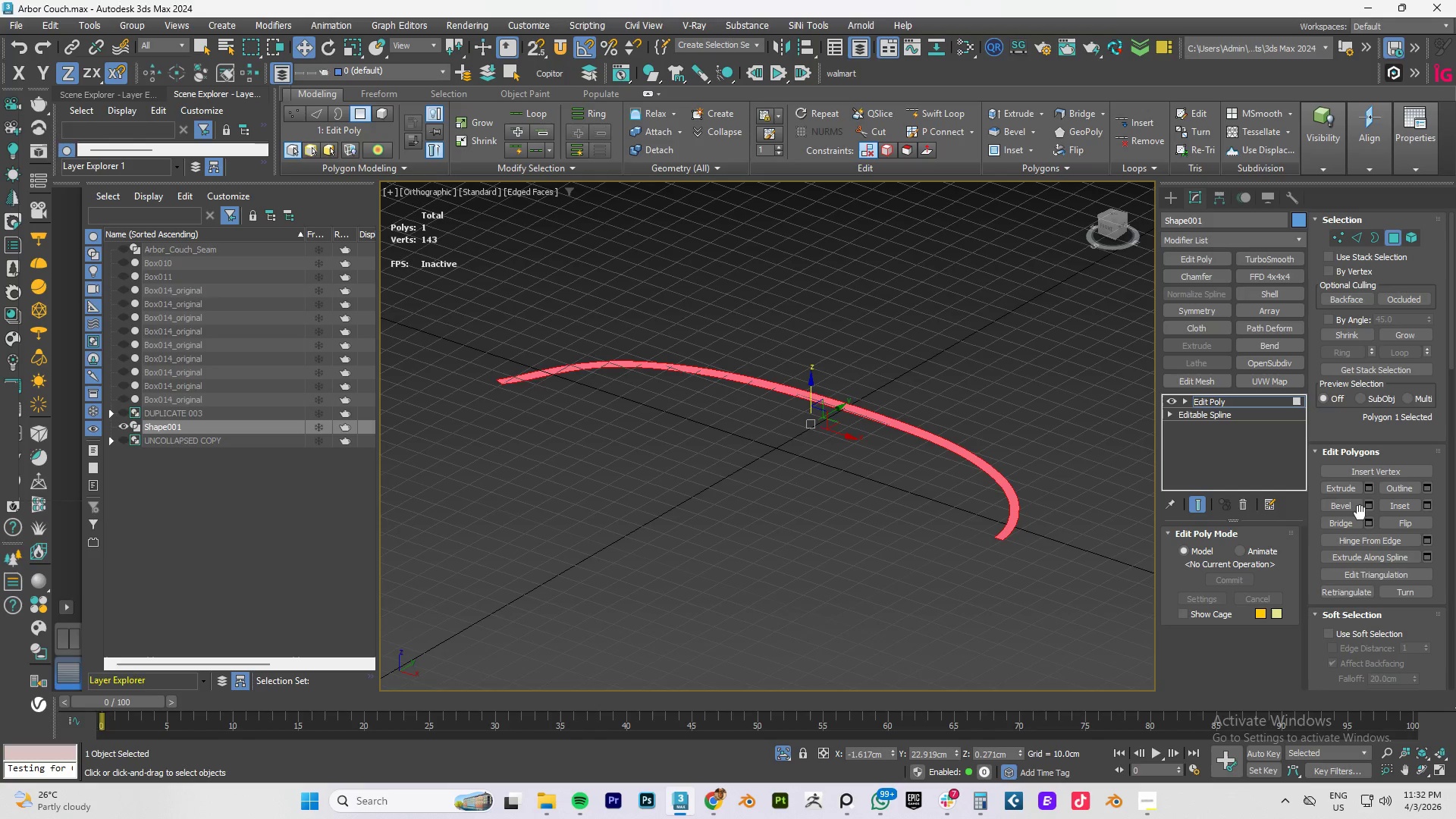 
left_click([1370, 488])
 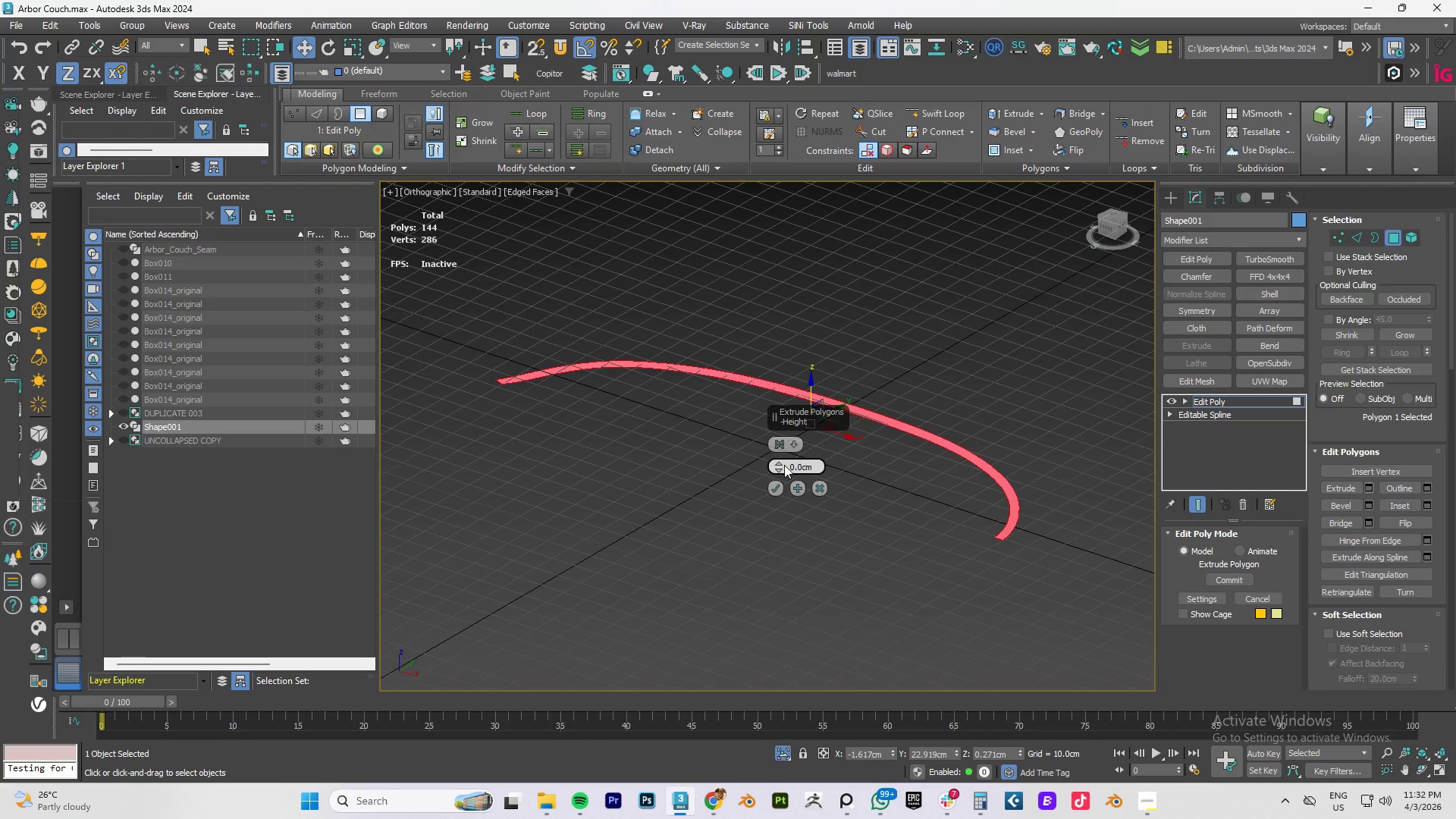 
left_click_drag(start_coordinate=[780, 465], to_coordinate=[784, 458])
 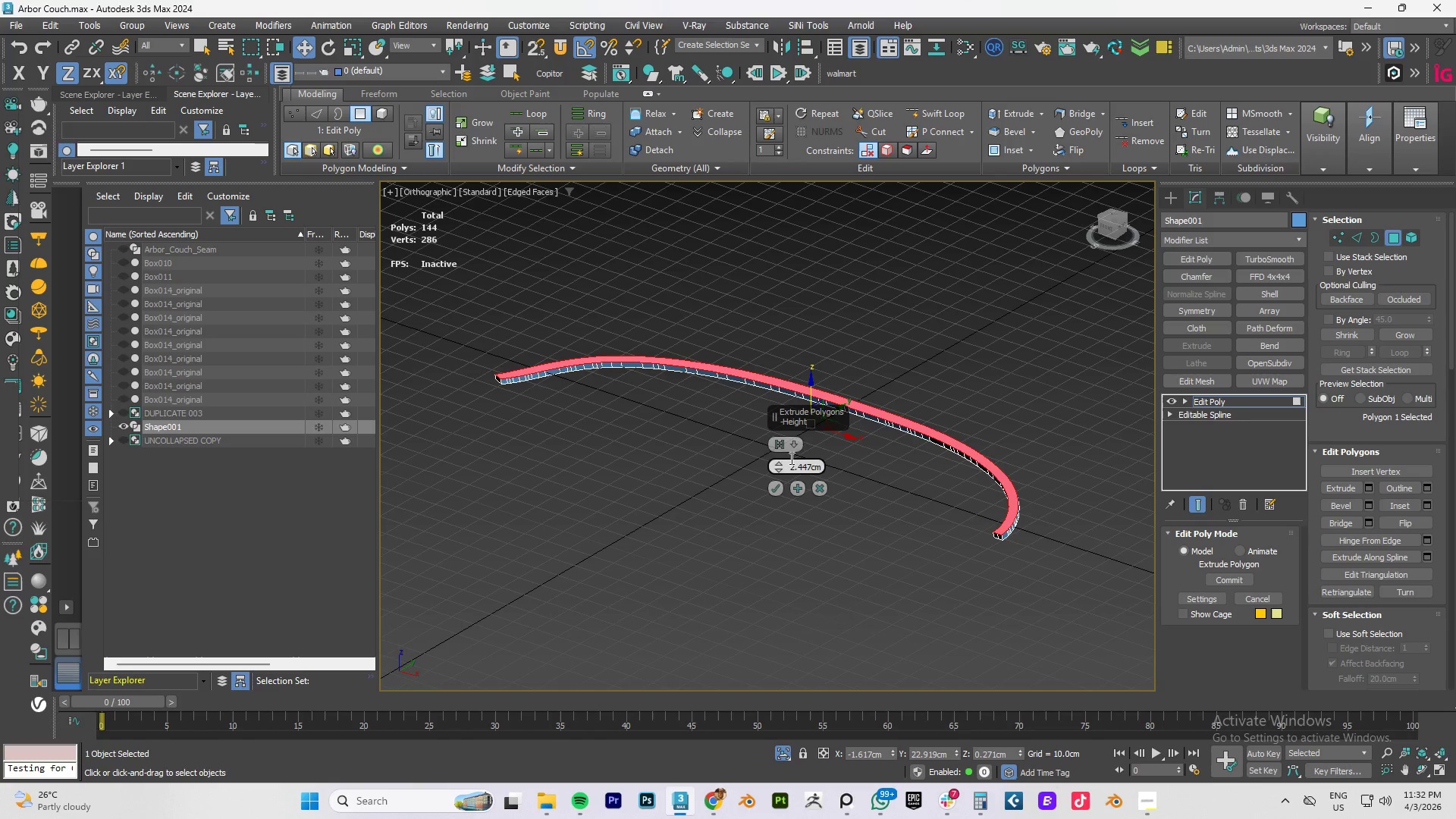 
left_click([791, 443])
 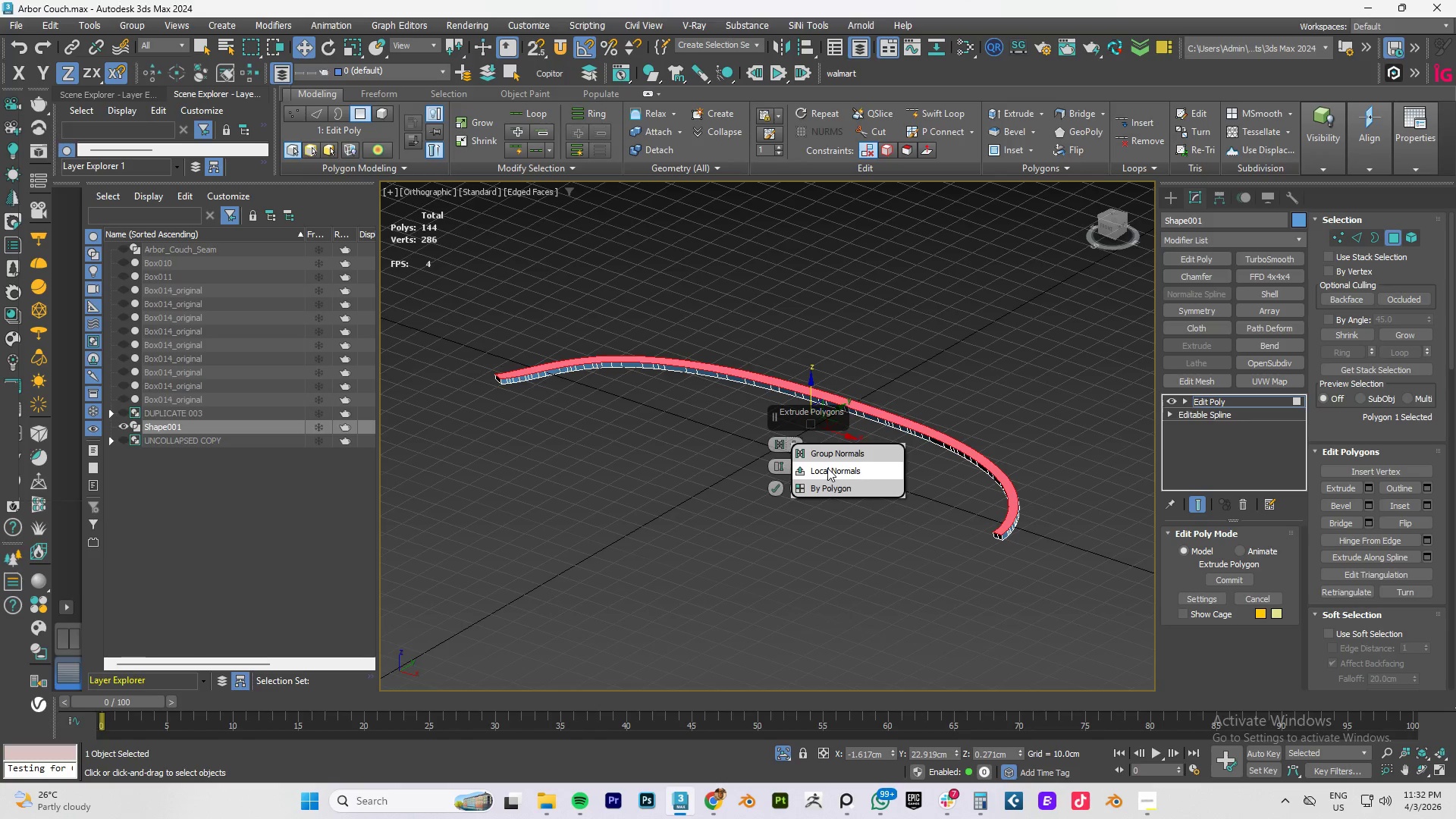 
left_click([827, 468])
 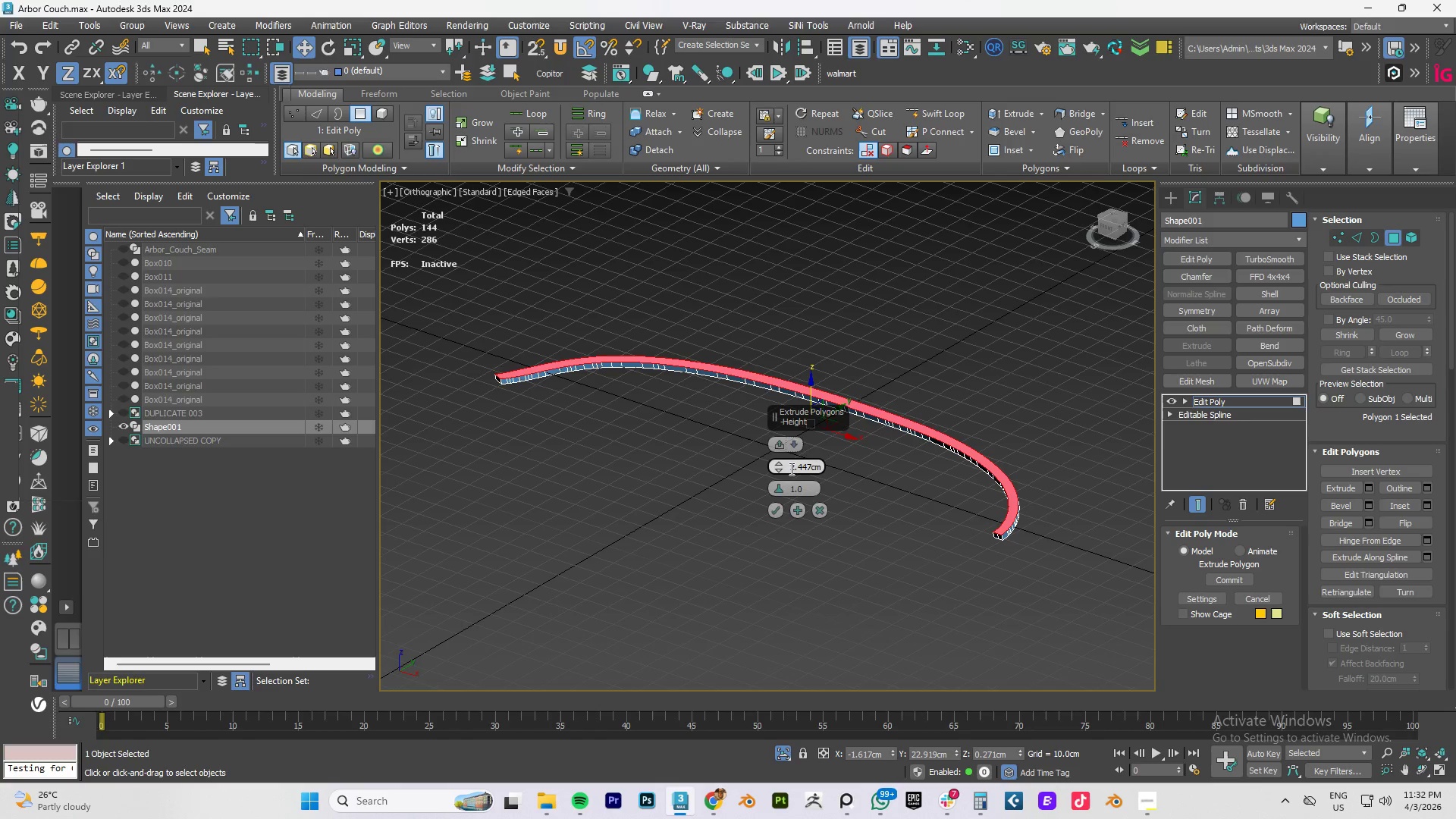 
right_click([781, 468])
 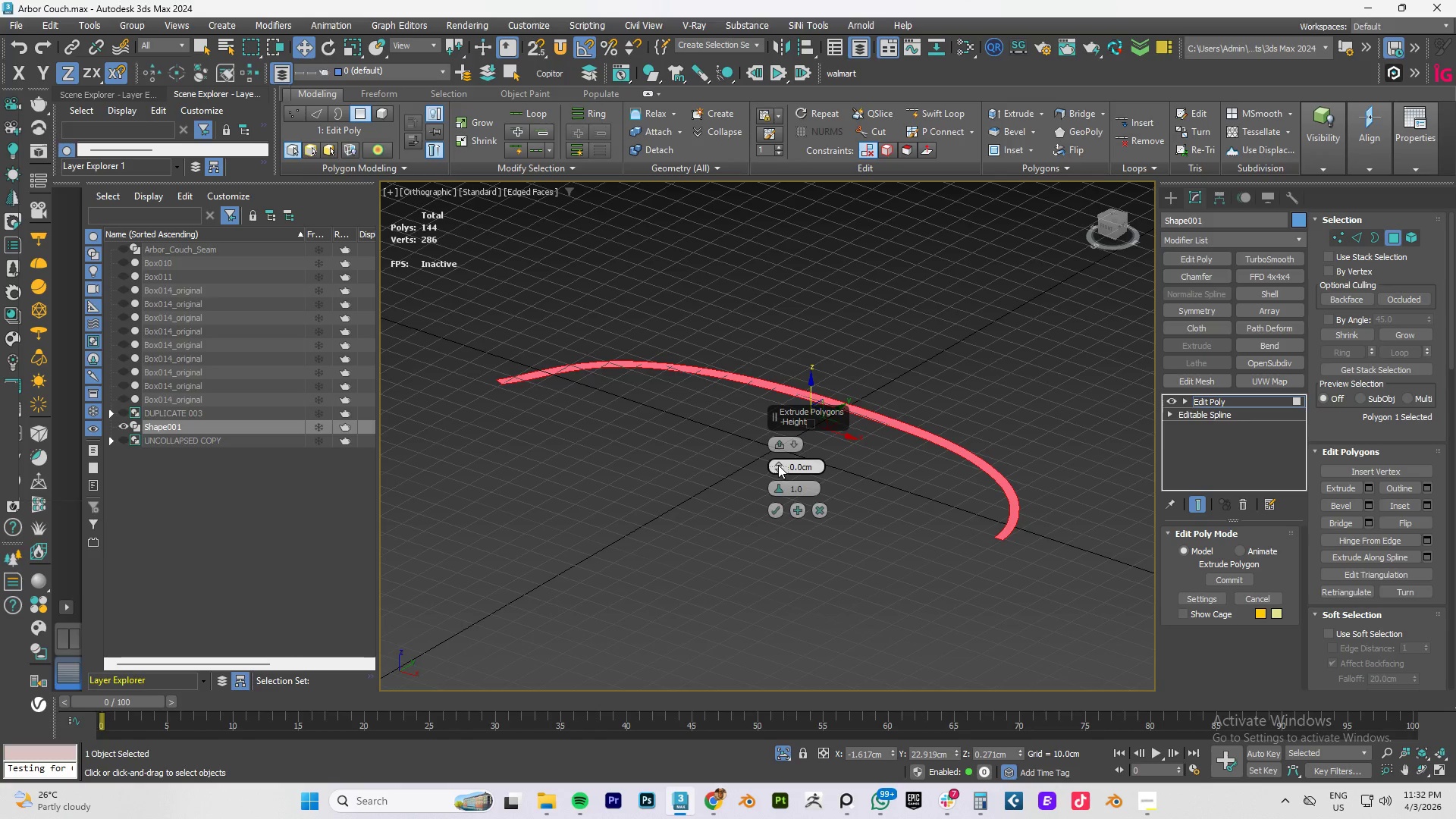 
left_click_drag(start_coordinate=[778, 465], to_coordinate=[783, 453])
 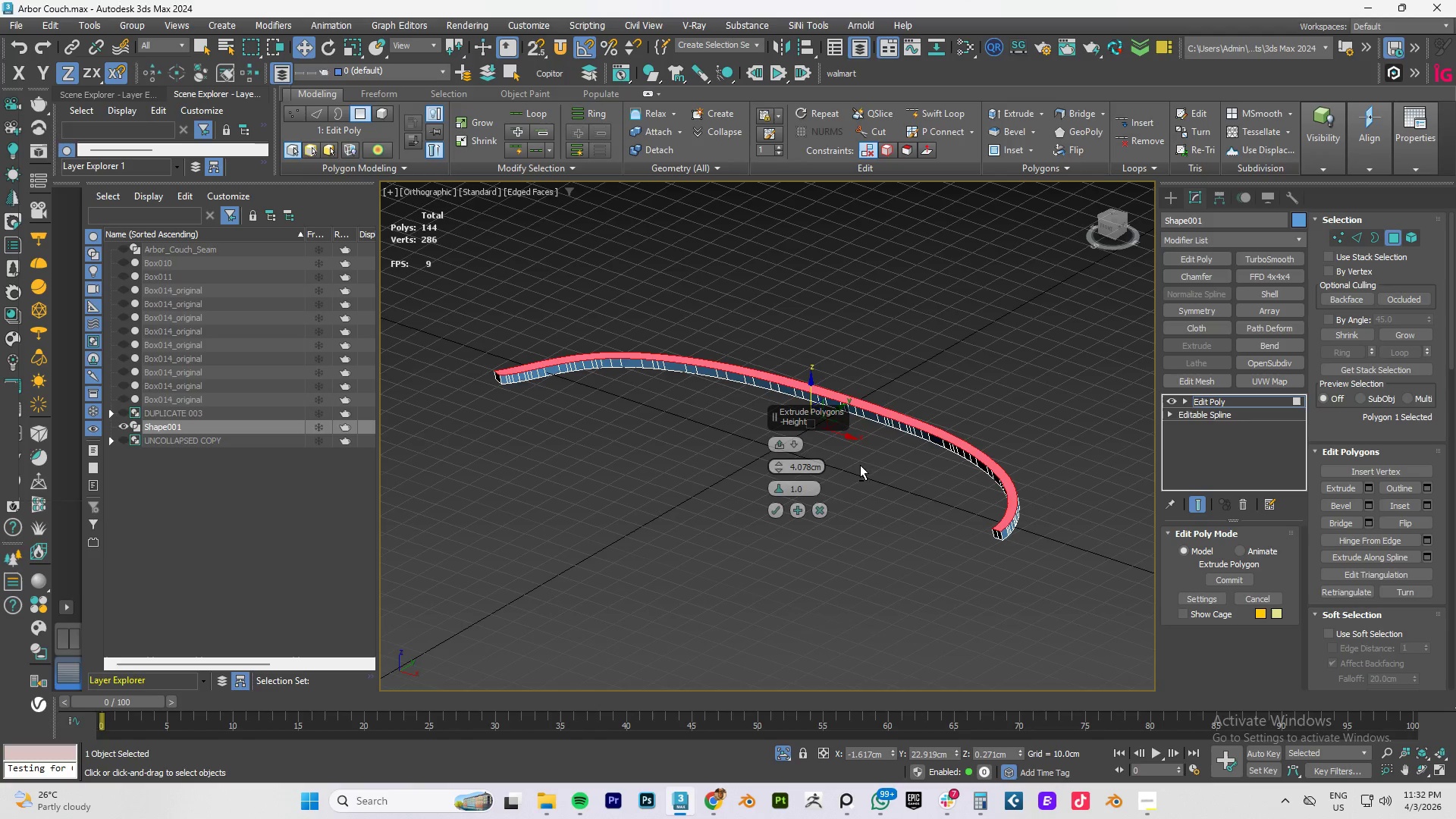 
hold_key(key=AltLeft, duration=1.53)
 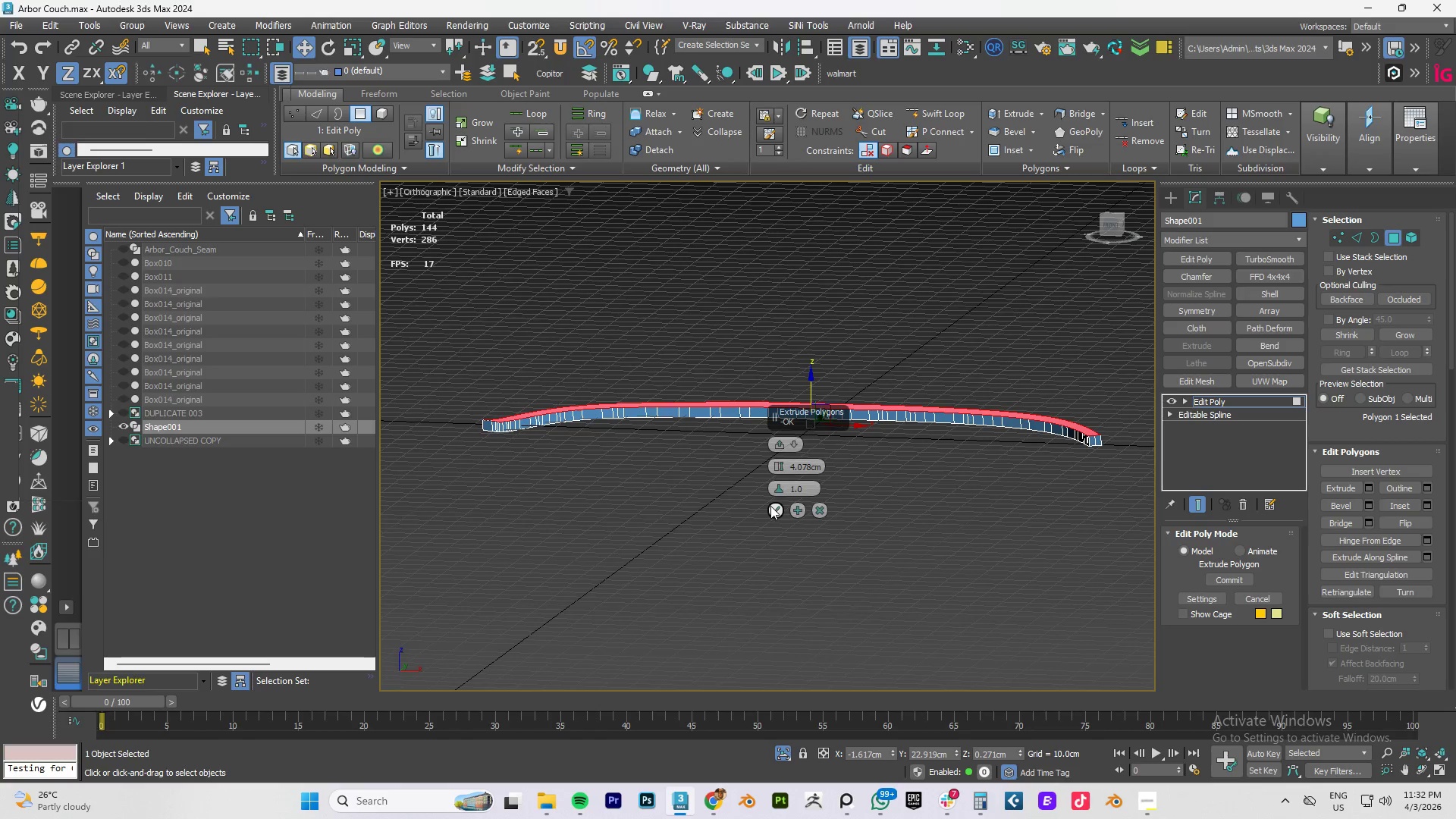 
left_click([771, 509])
 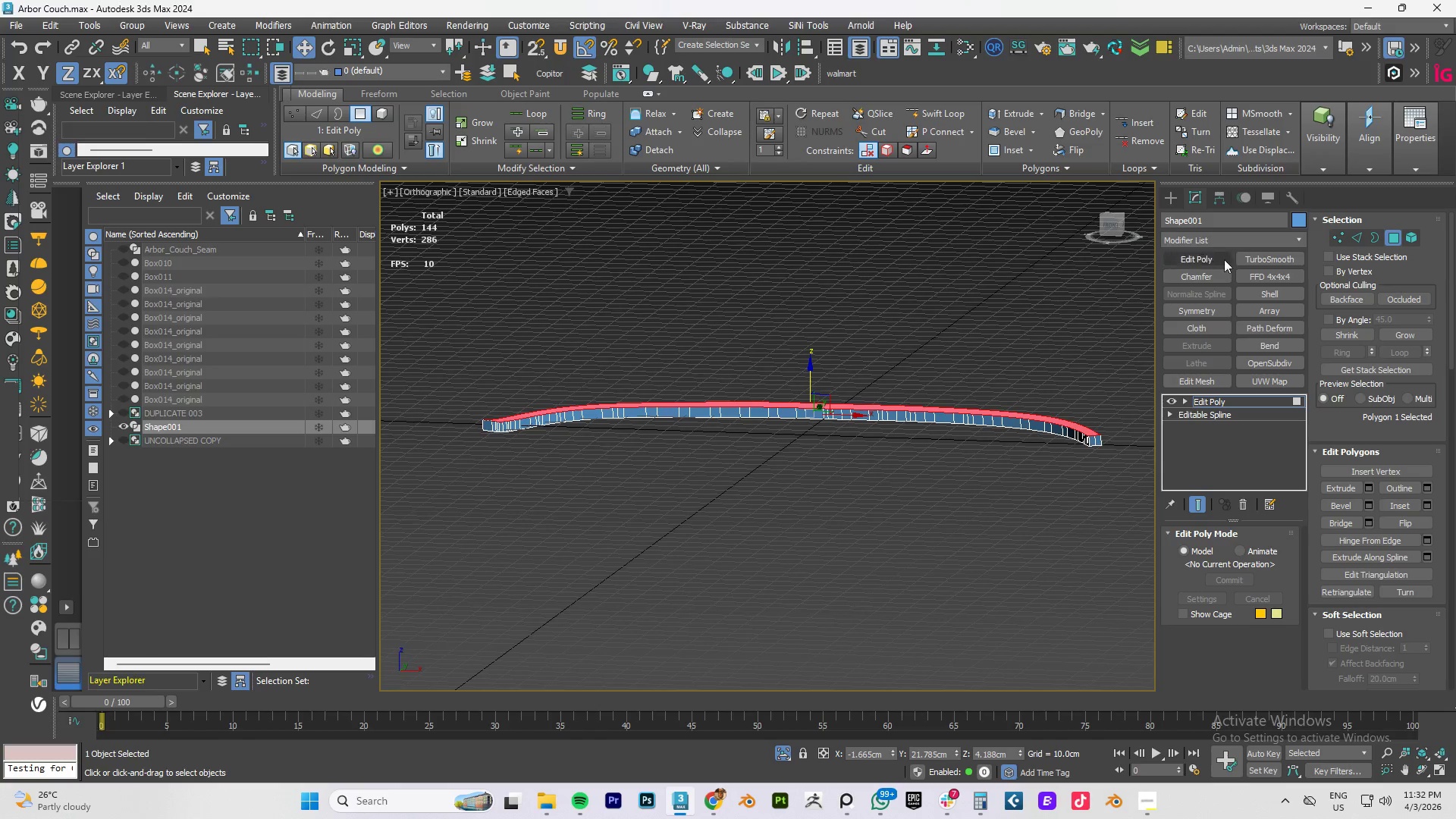 
left_click([1249, 259])
 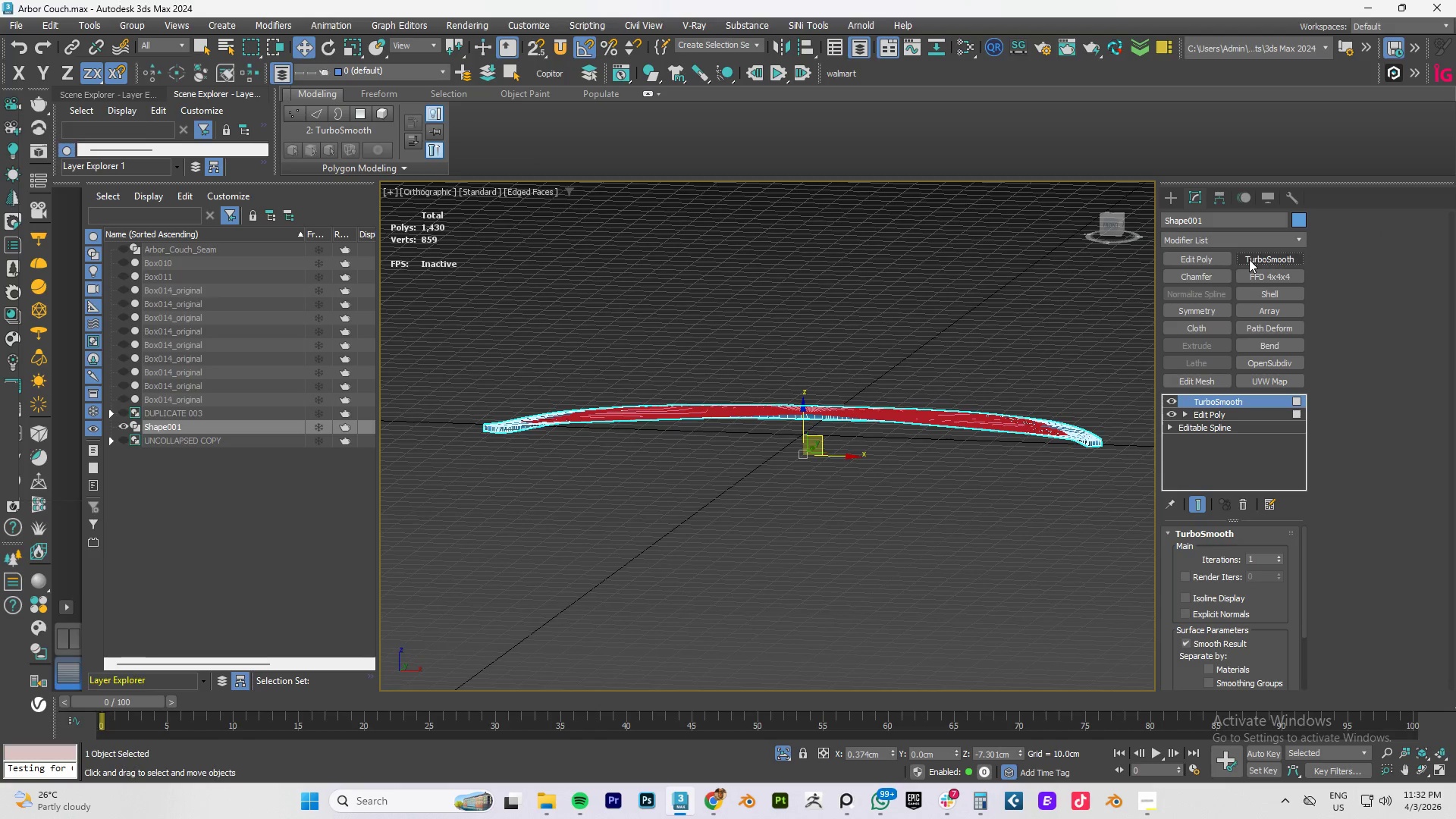 
hold_key(key=AltLeft, duration=1.22)
 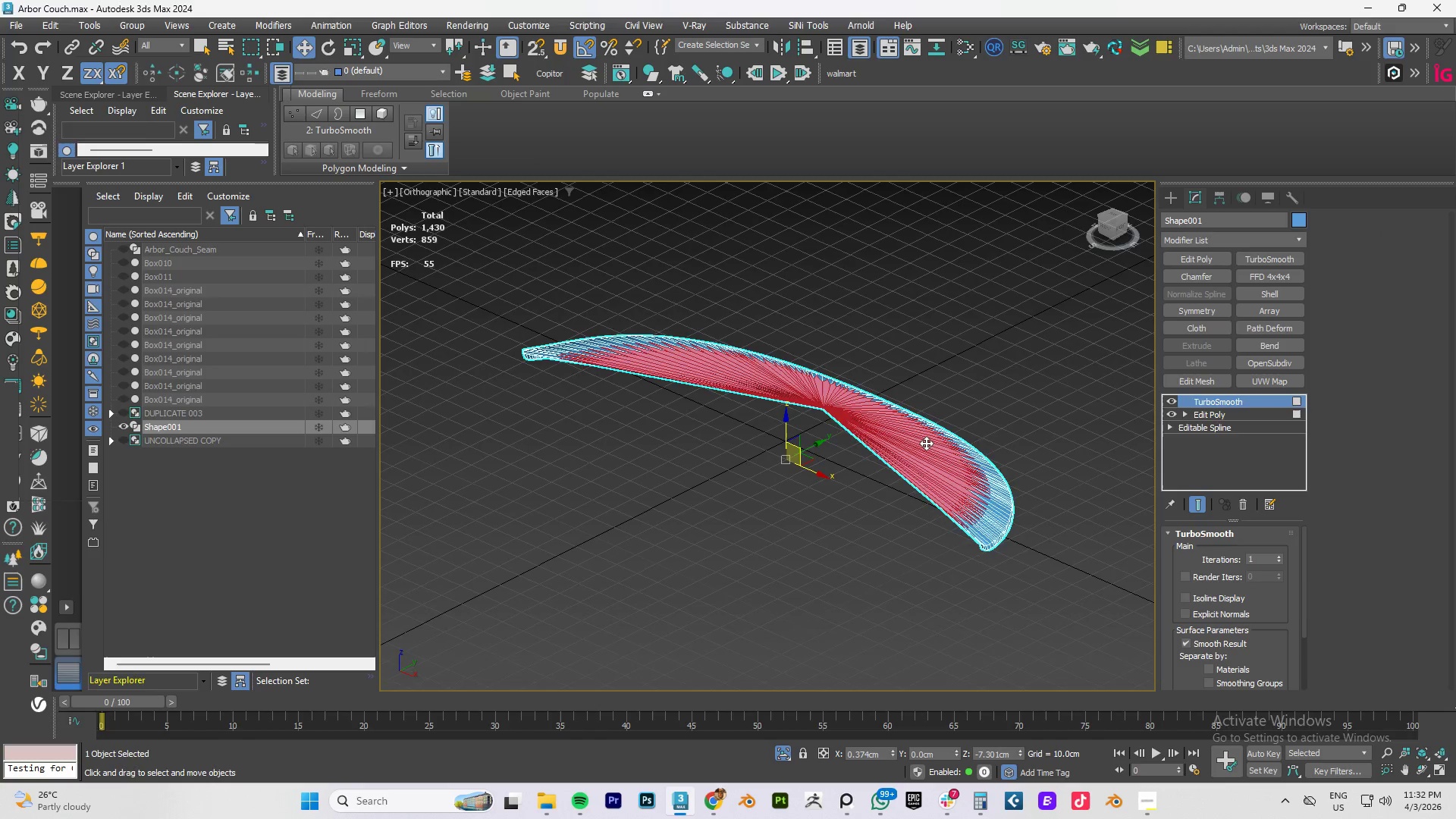 
key(Control+ControlLeft)
 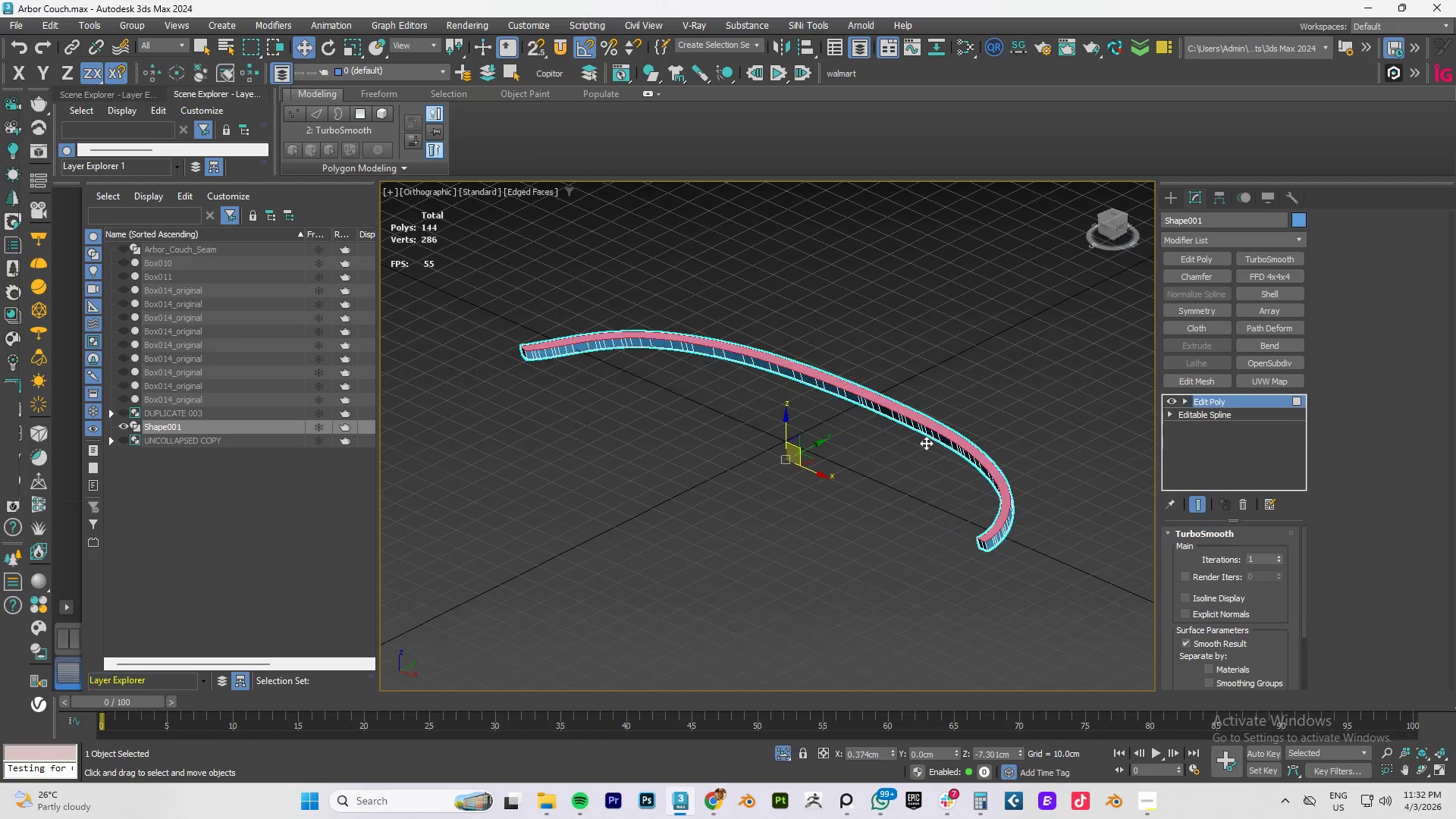 
key(Control+Z)
 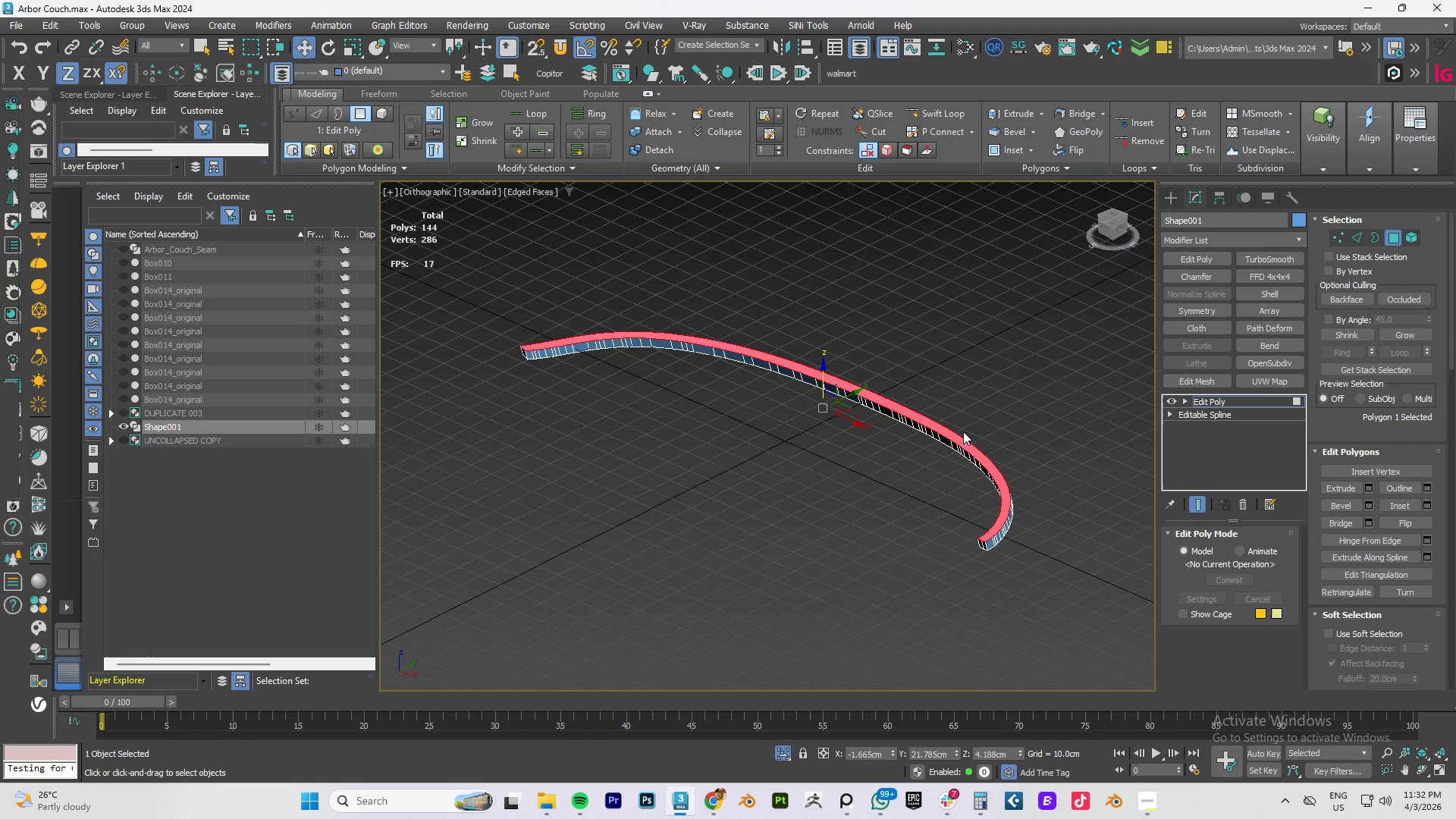 
hold_key(key=AltLeft, duration=0.8)
 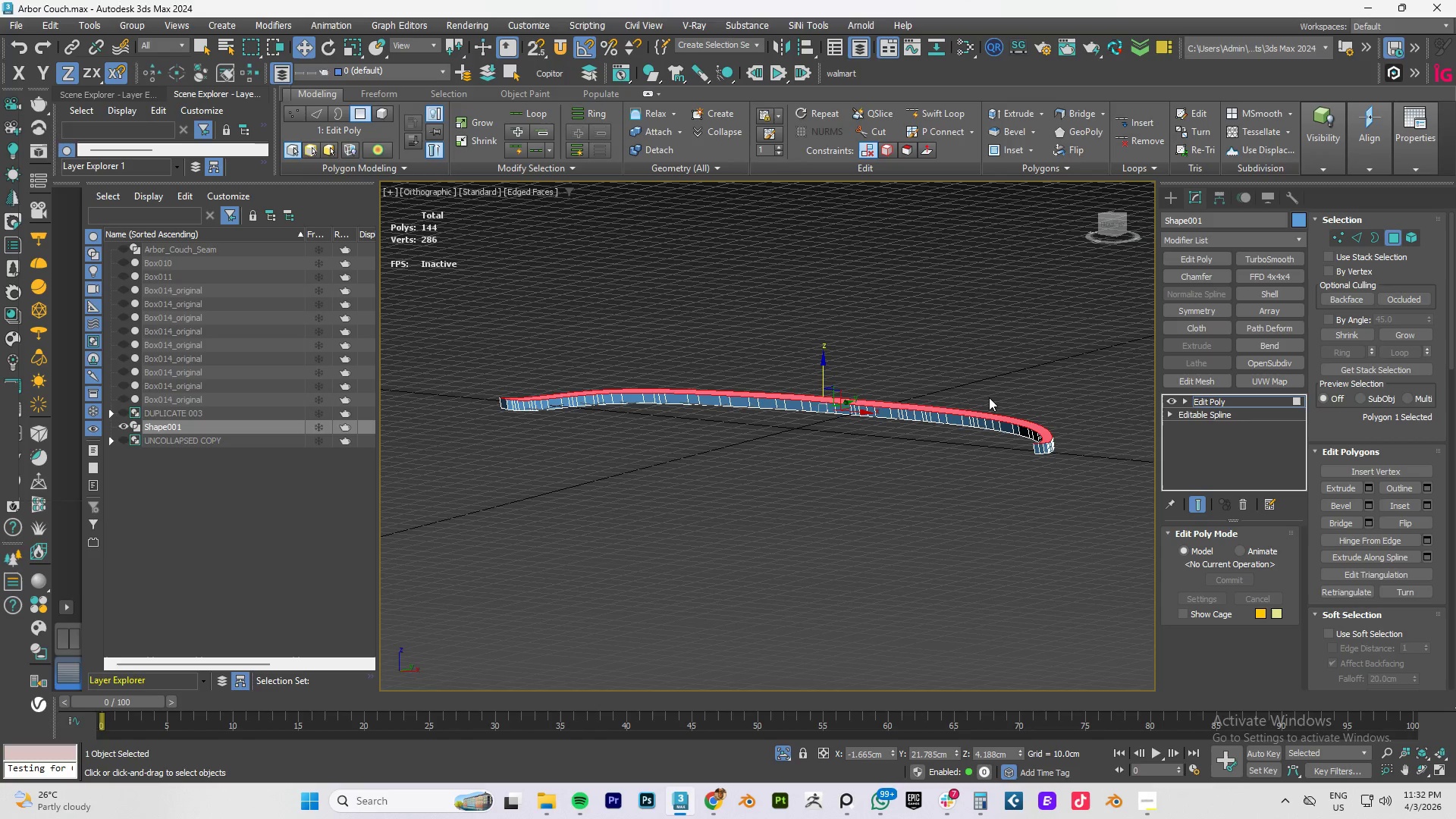 
wait(6.66)
 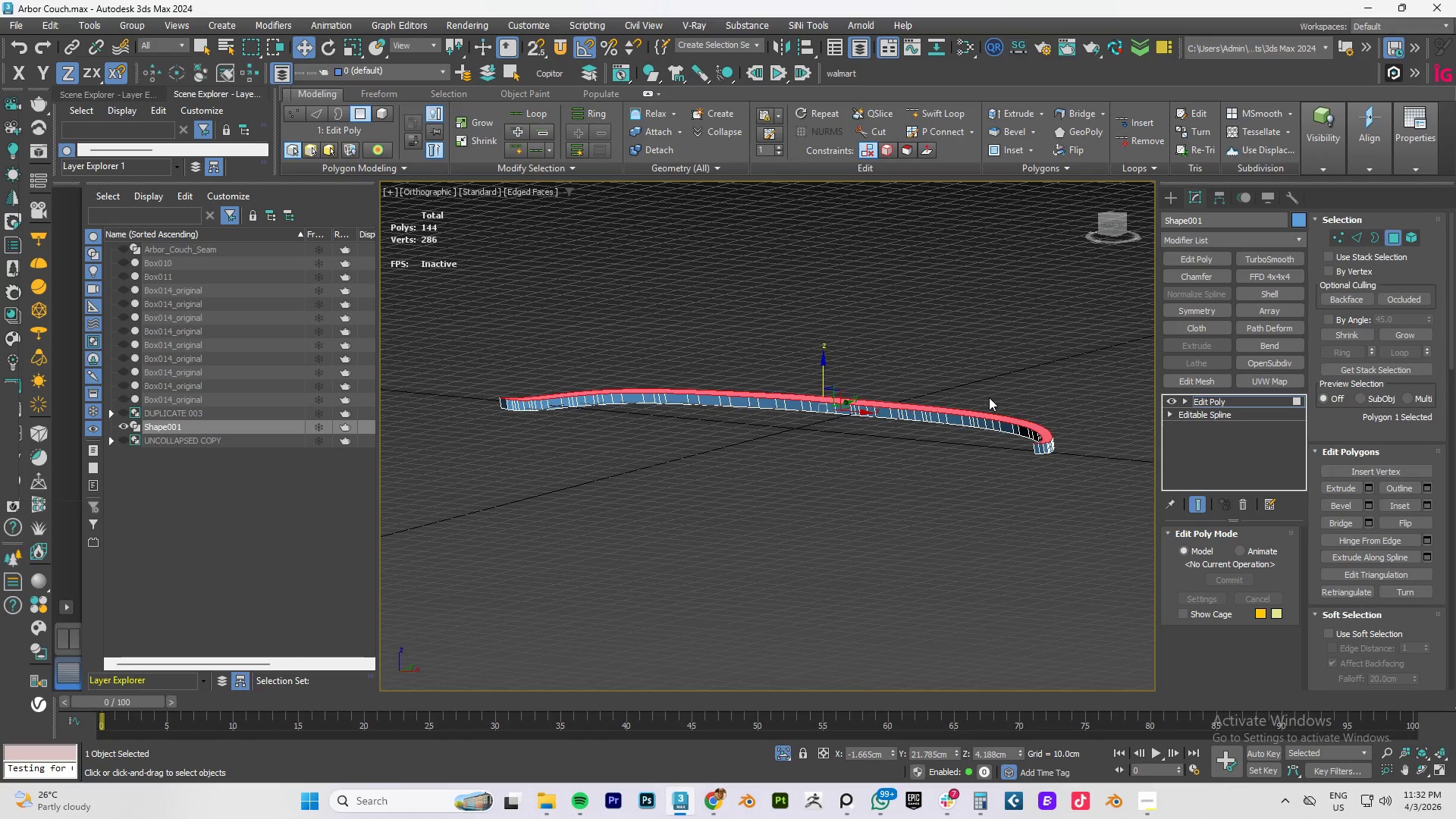 
left_click([1251, 399])
 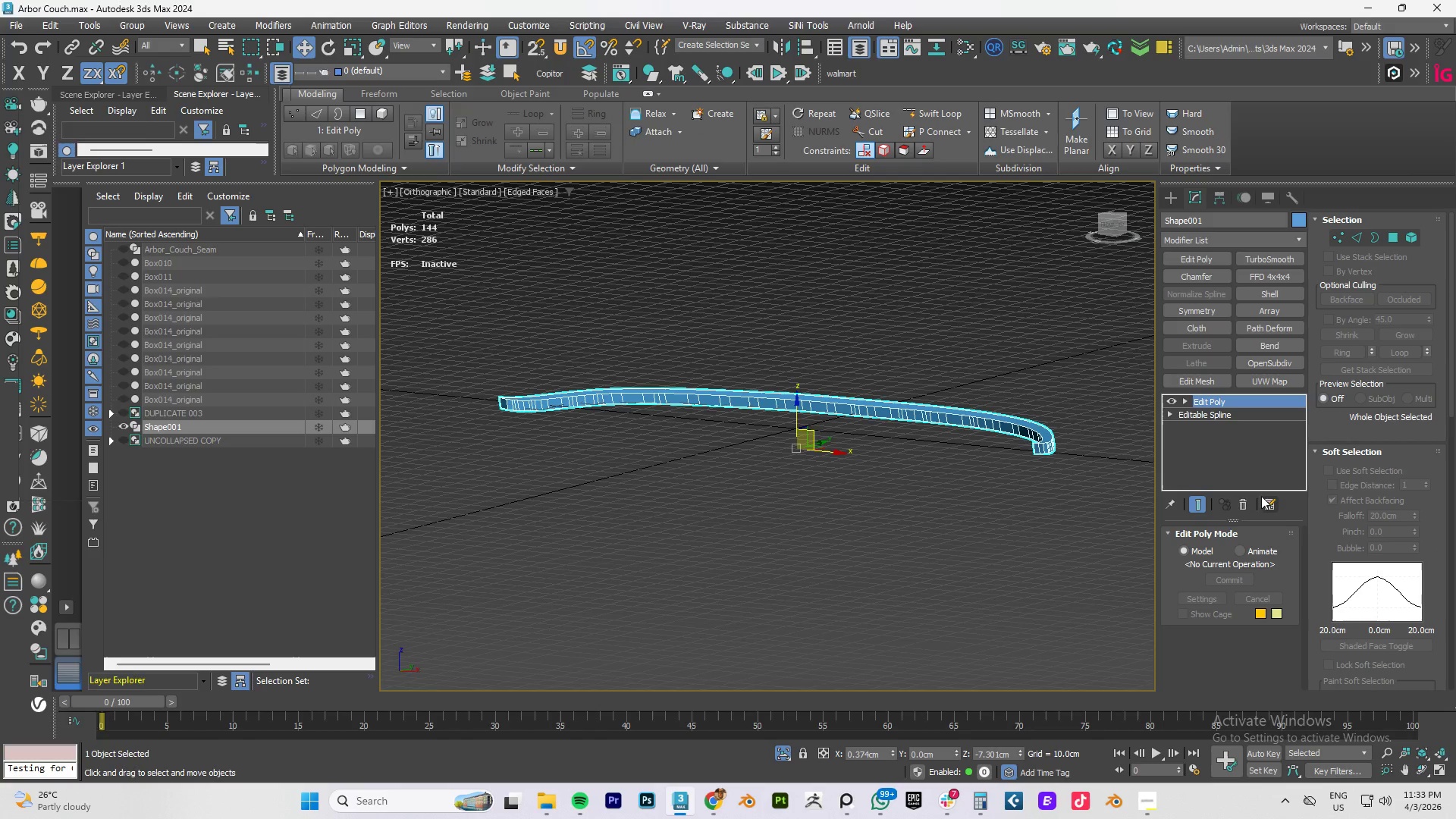 
left_click([1242, 500])
 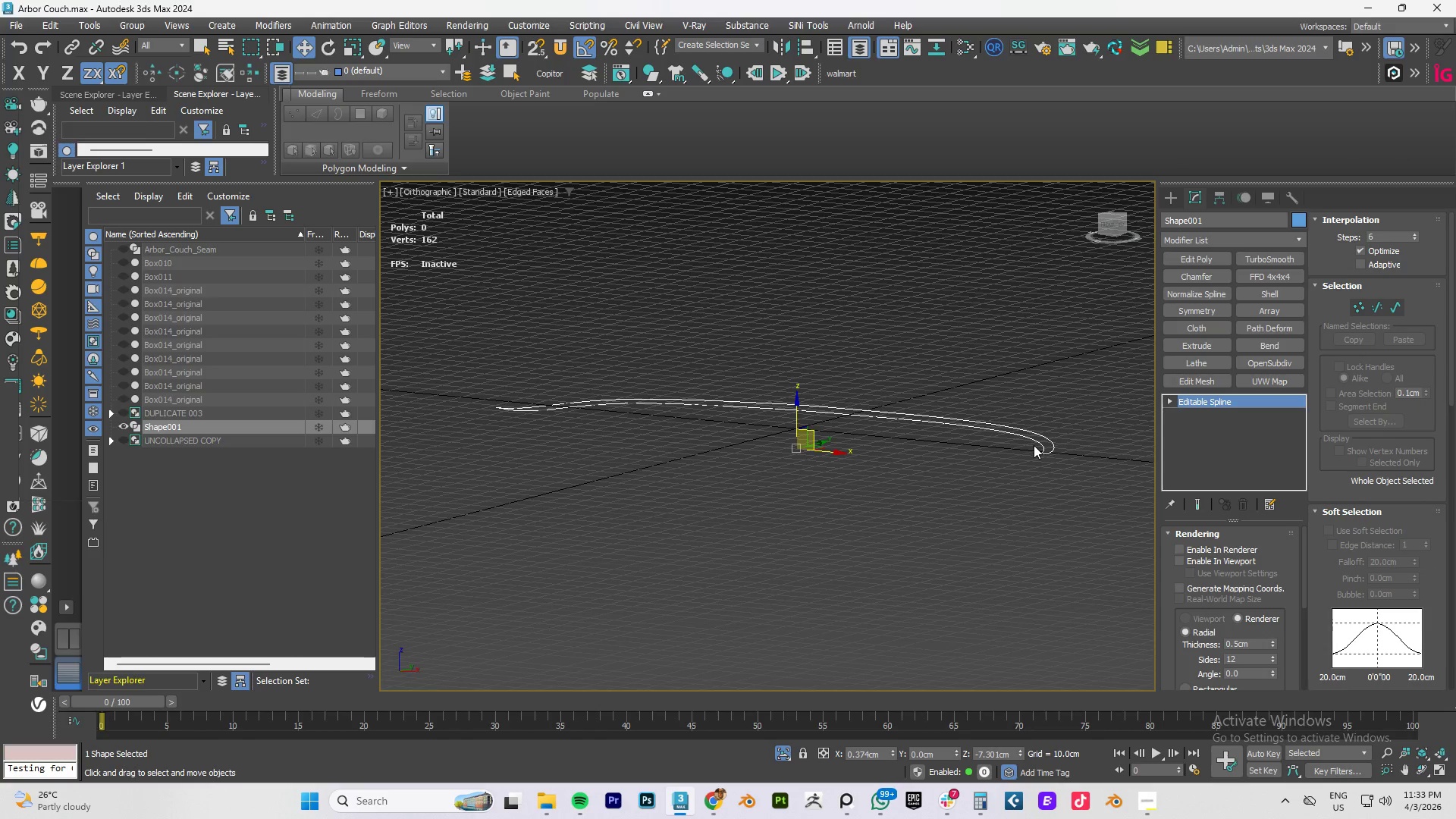 
left_click([1046, 453])
 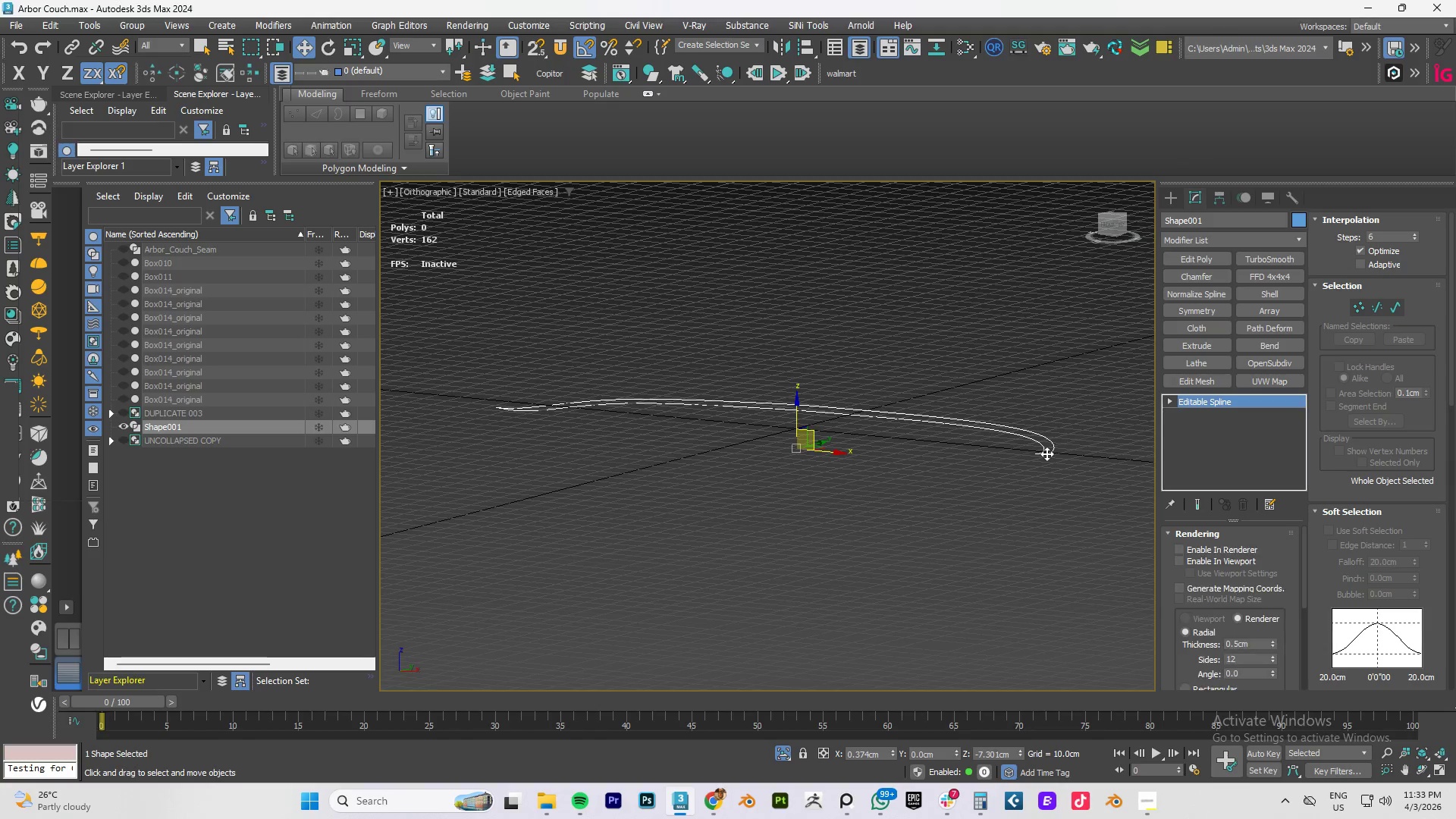 
key(Delete)
 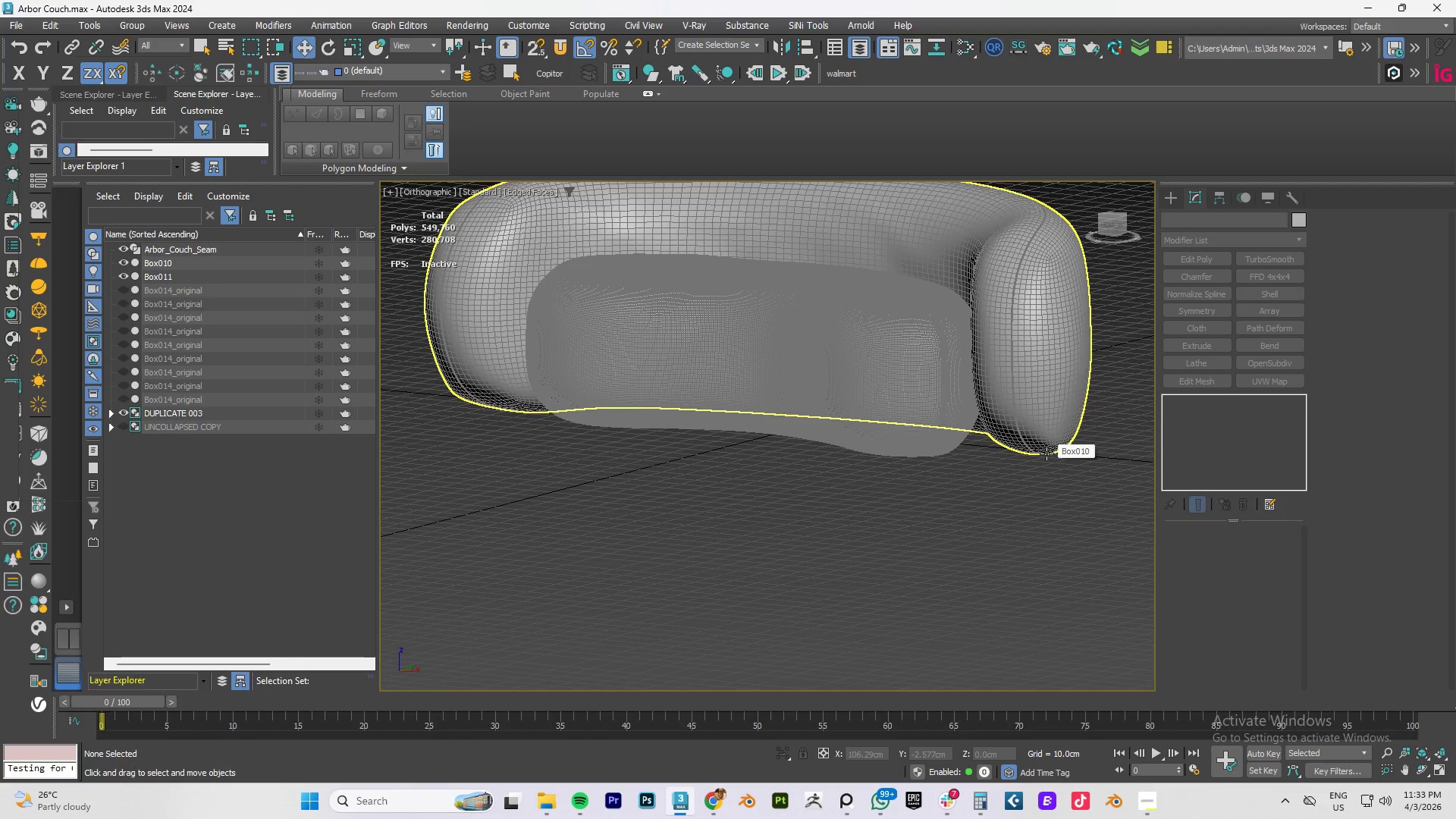 
left_click([1028, 425])
 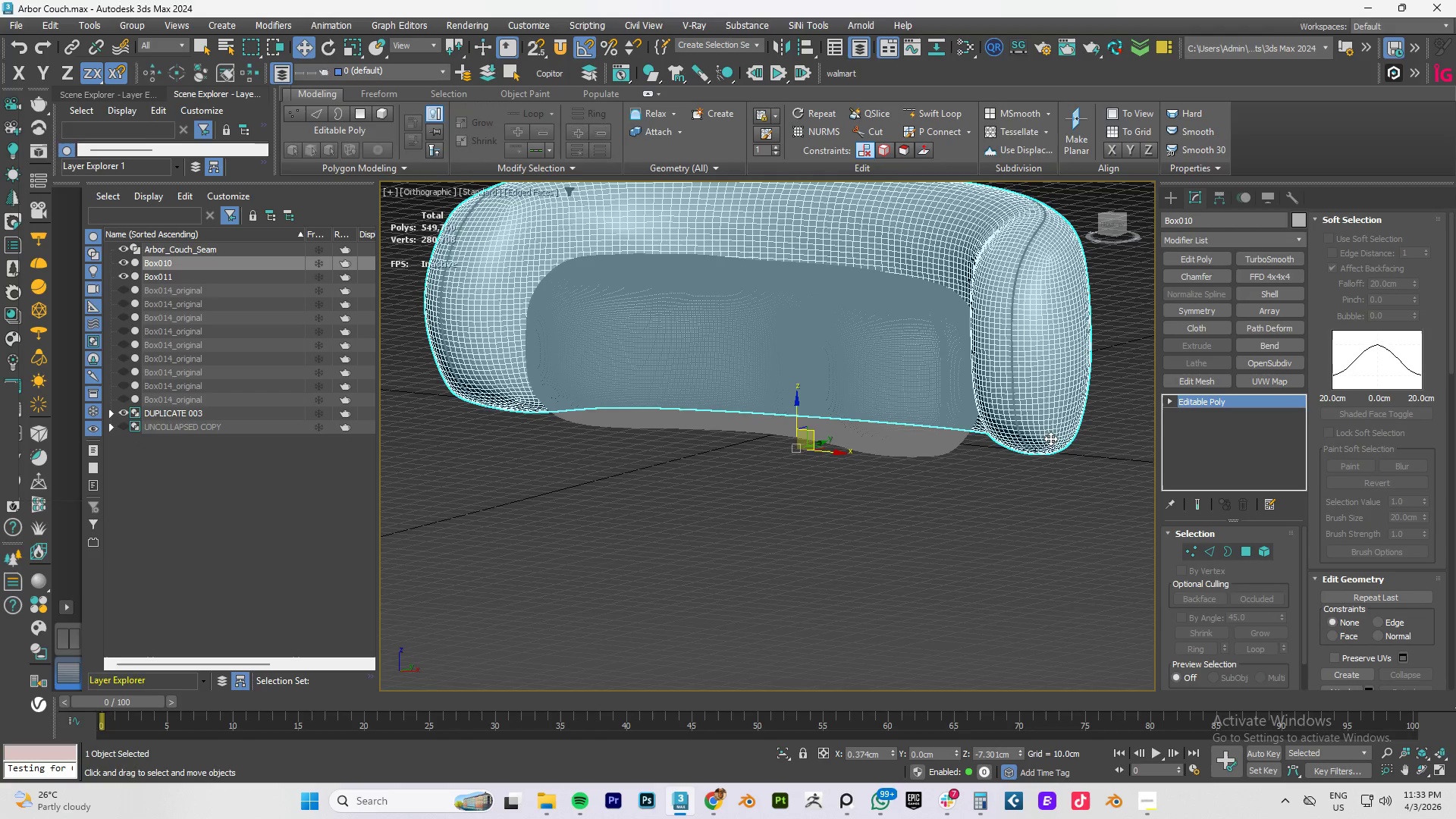 
type(fz)
 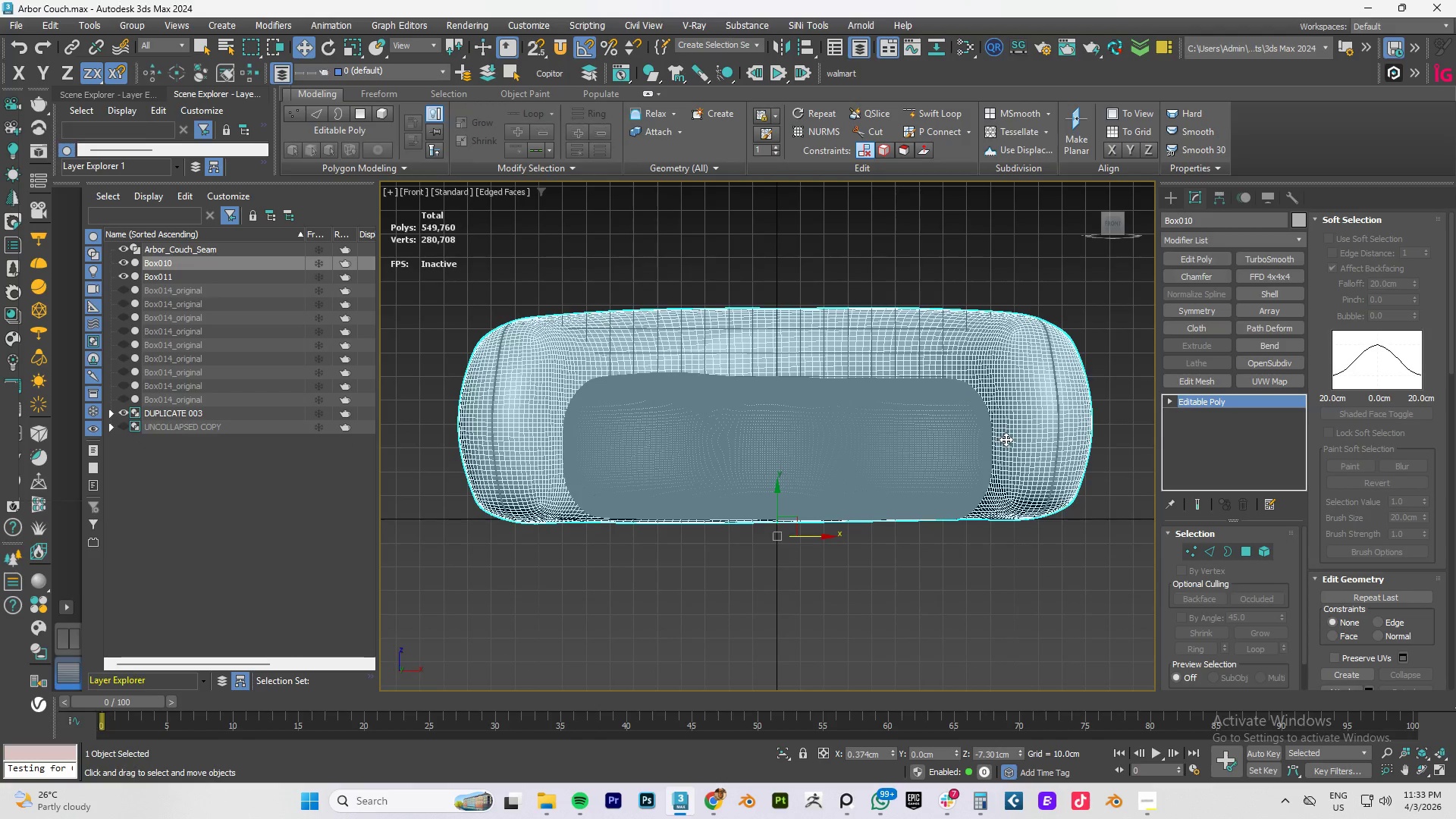 
left_click([1018, 389])
 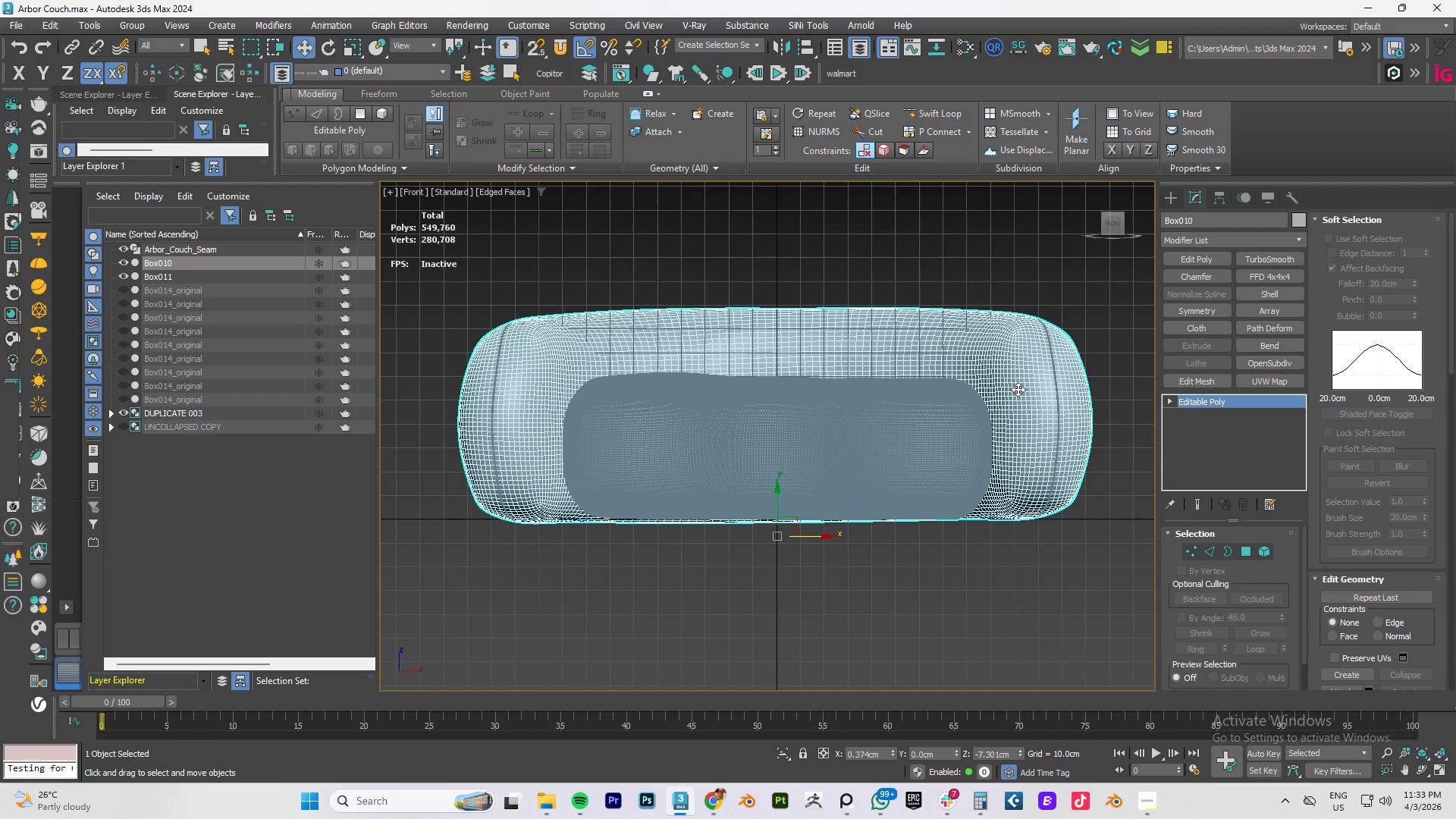 
key(Alt+Q)
 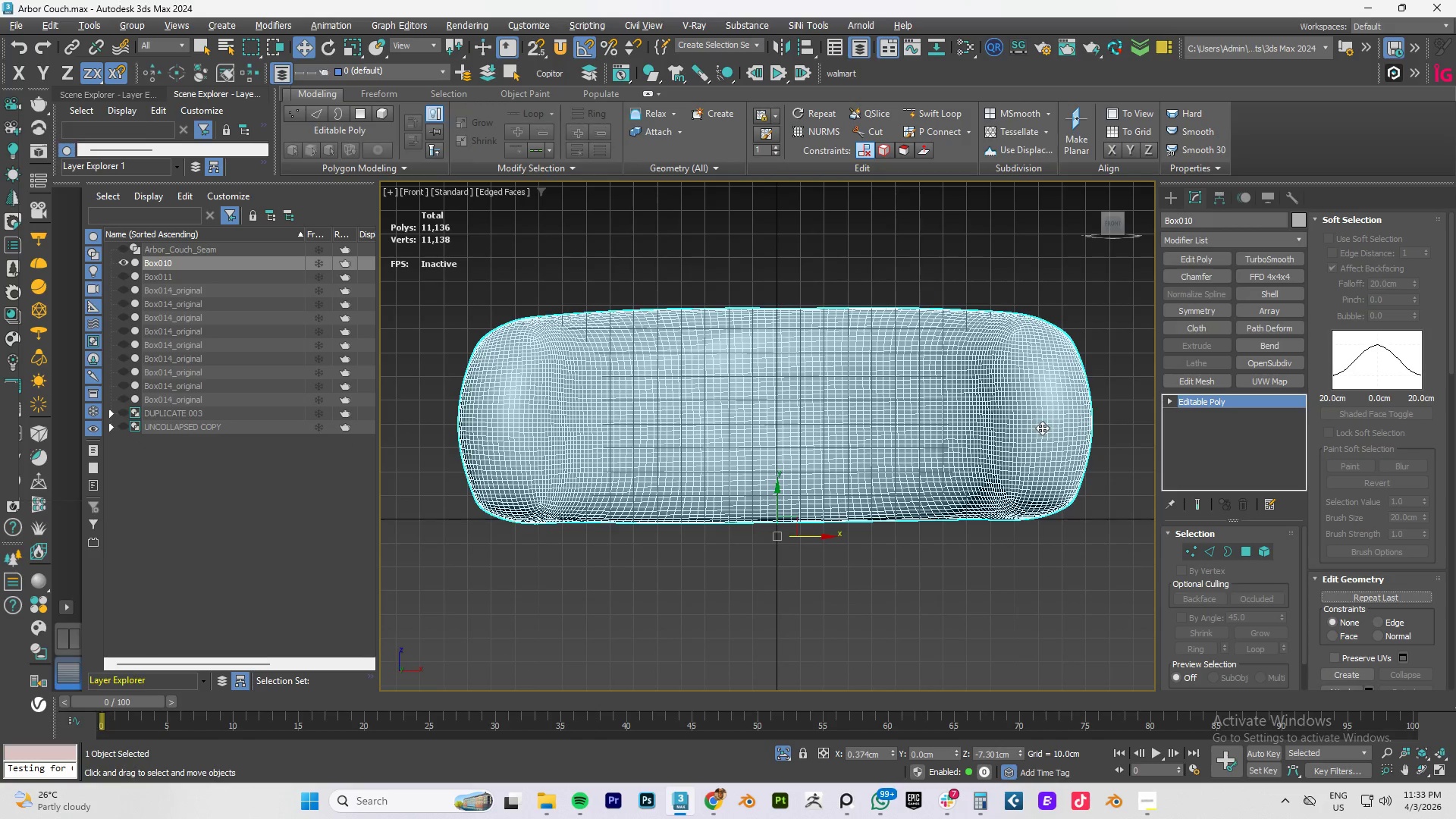 
type(tz)
 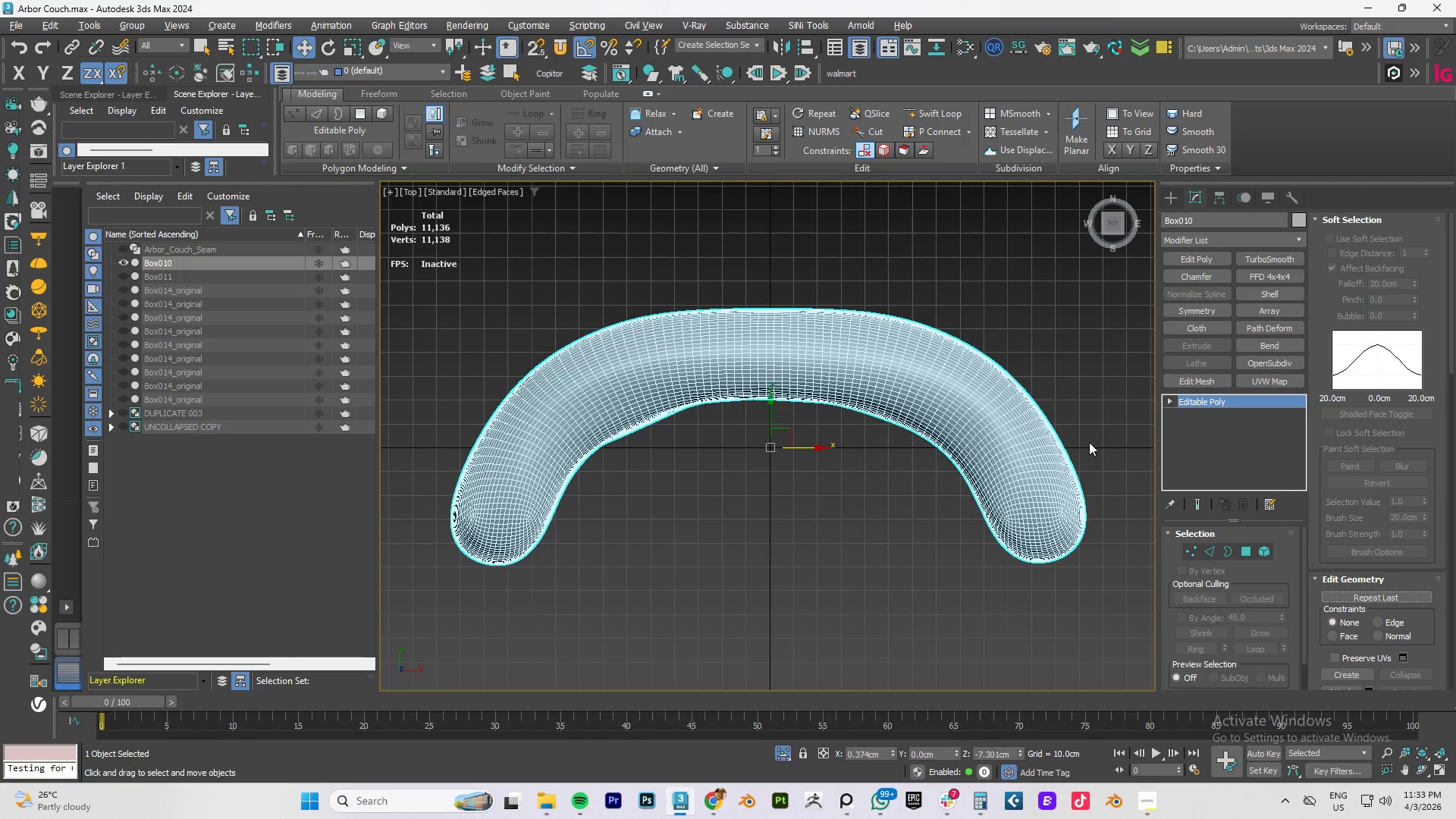 
hold_key(key=AltLeft, duration=1.08)
 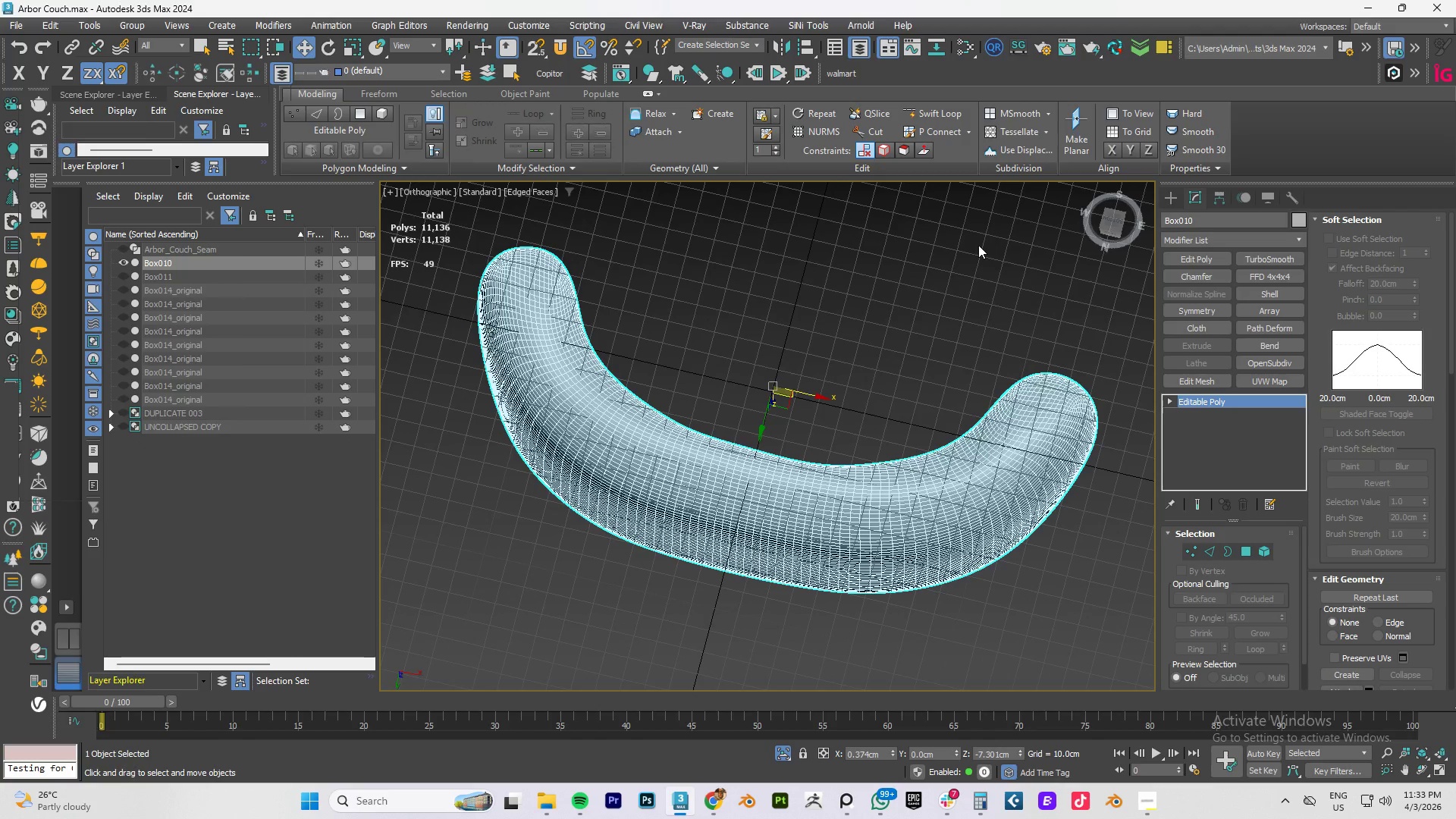 
hold_key(key=AltLeft, duration=21.02)
 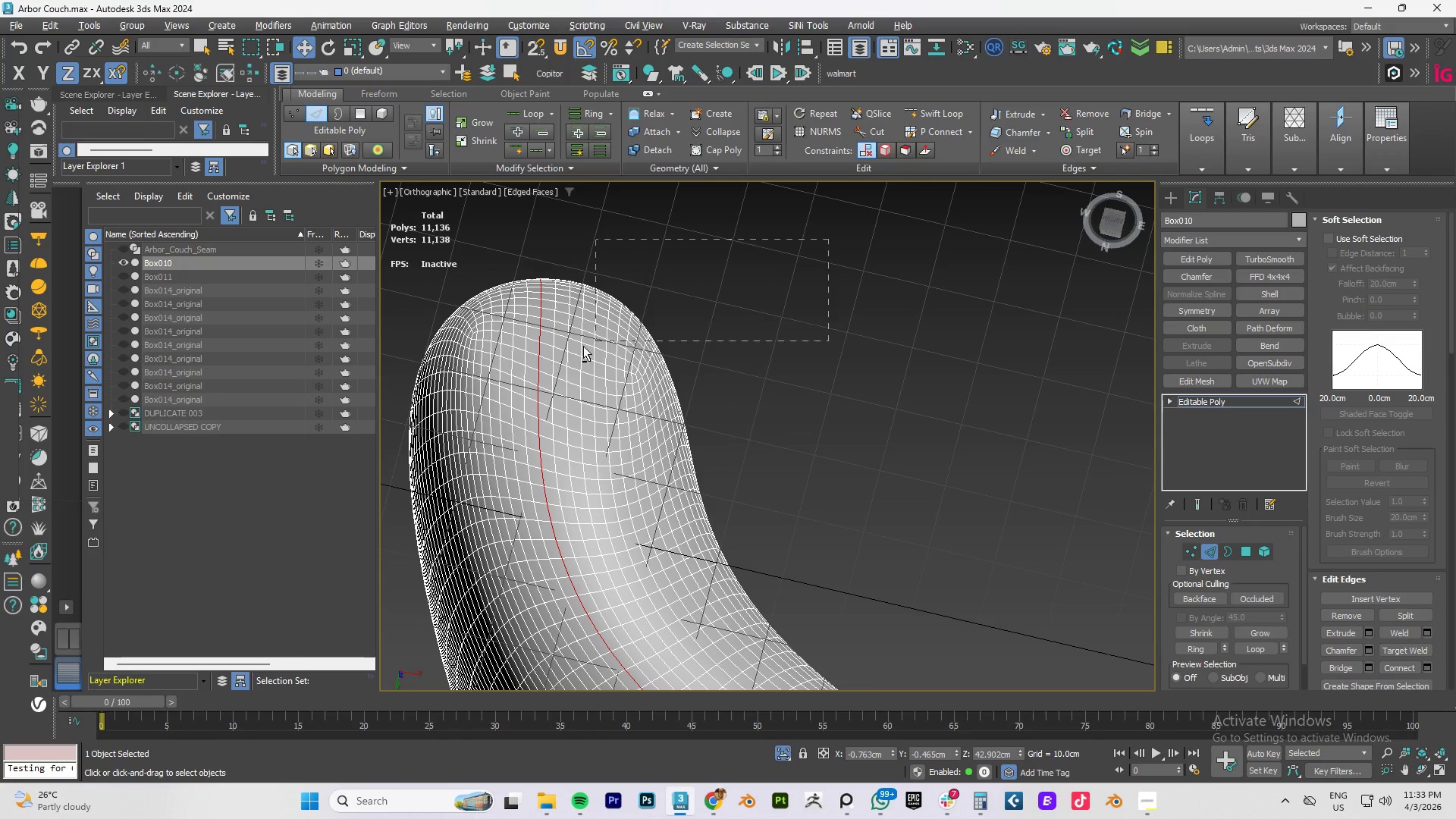 
key(F4)
 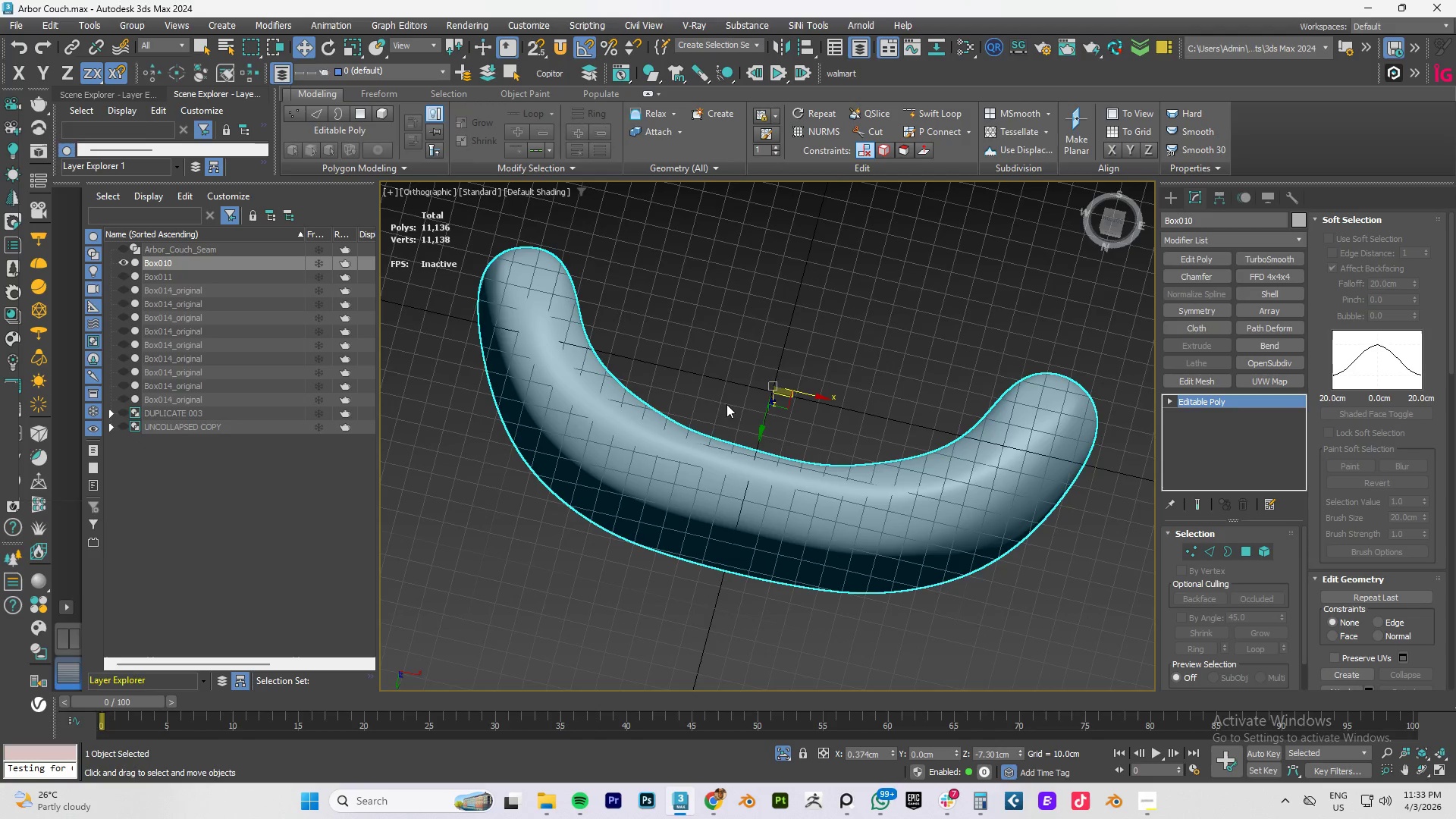 
key(F4)
 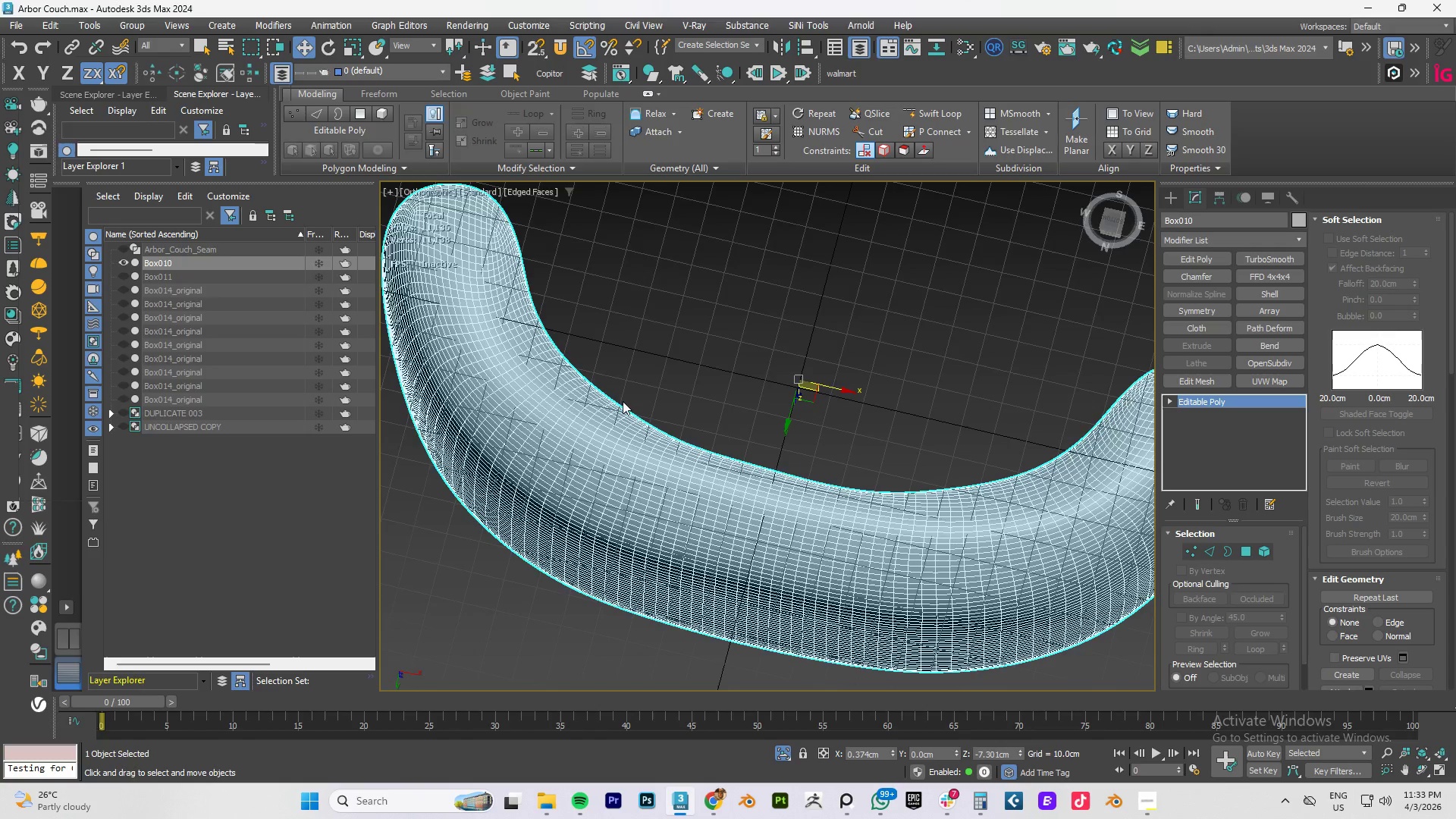 
scroll: coordinate [538, 365], scroll_direction: up, amount: 3.0
 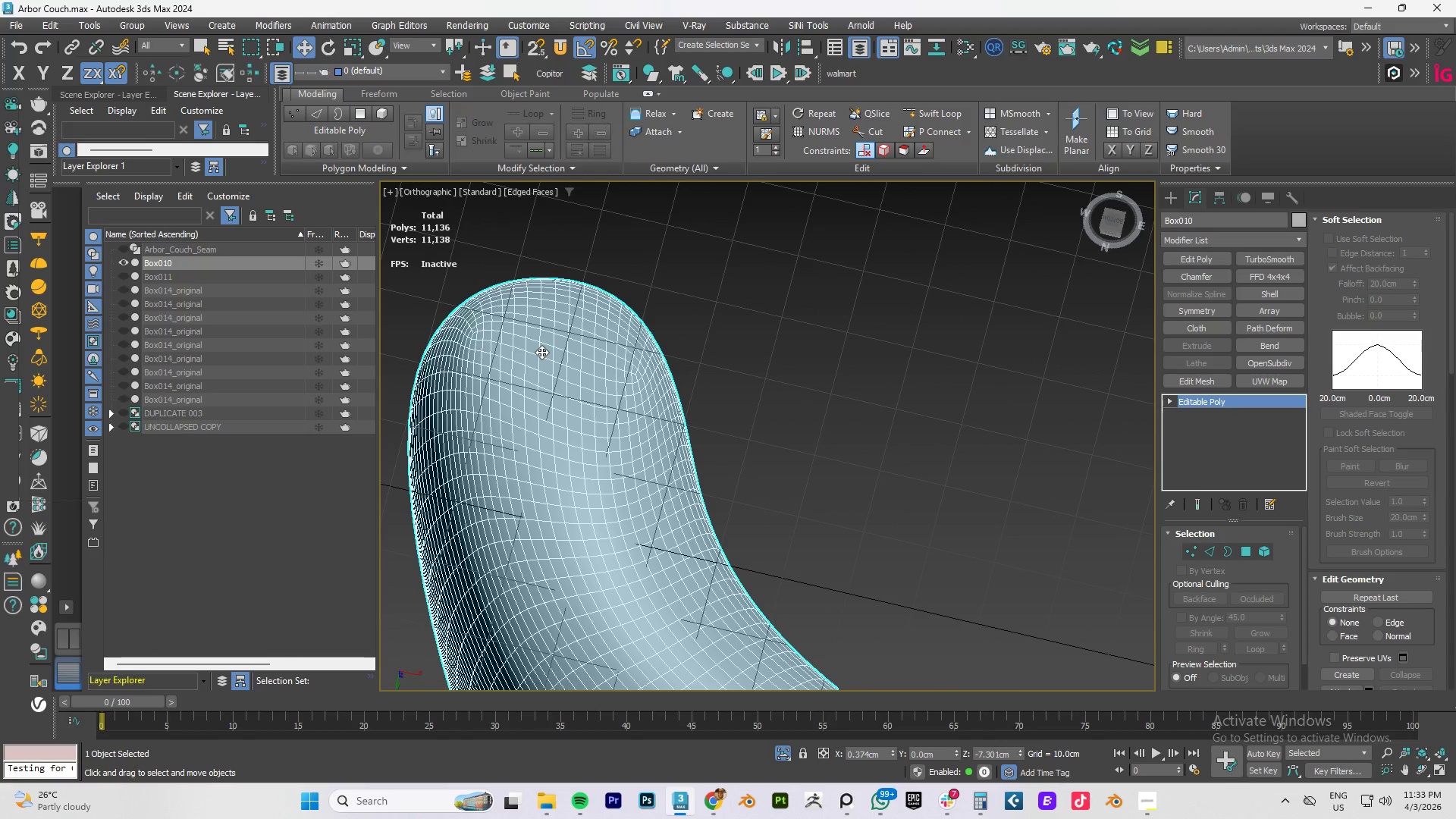 
key(2)
 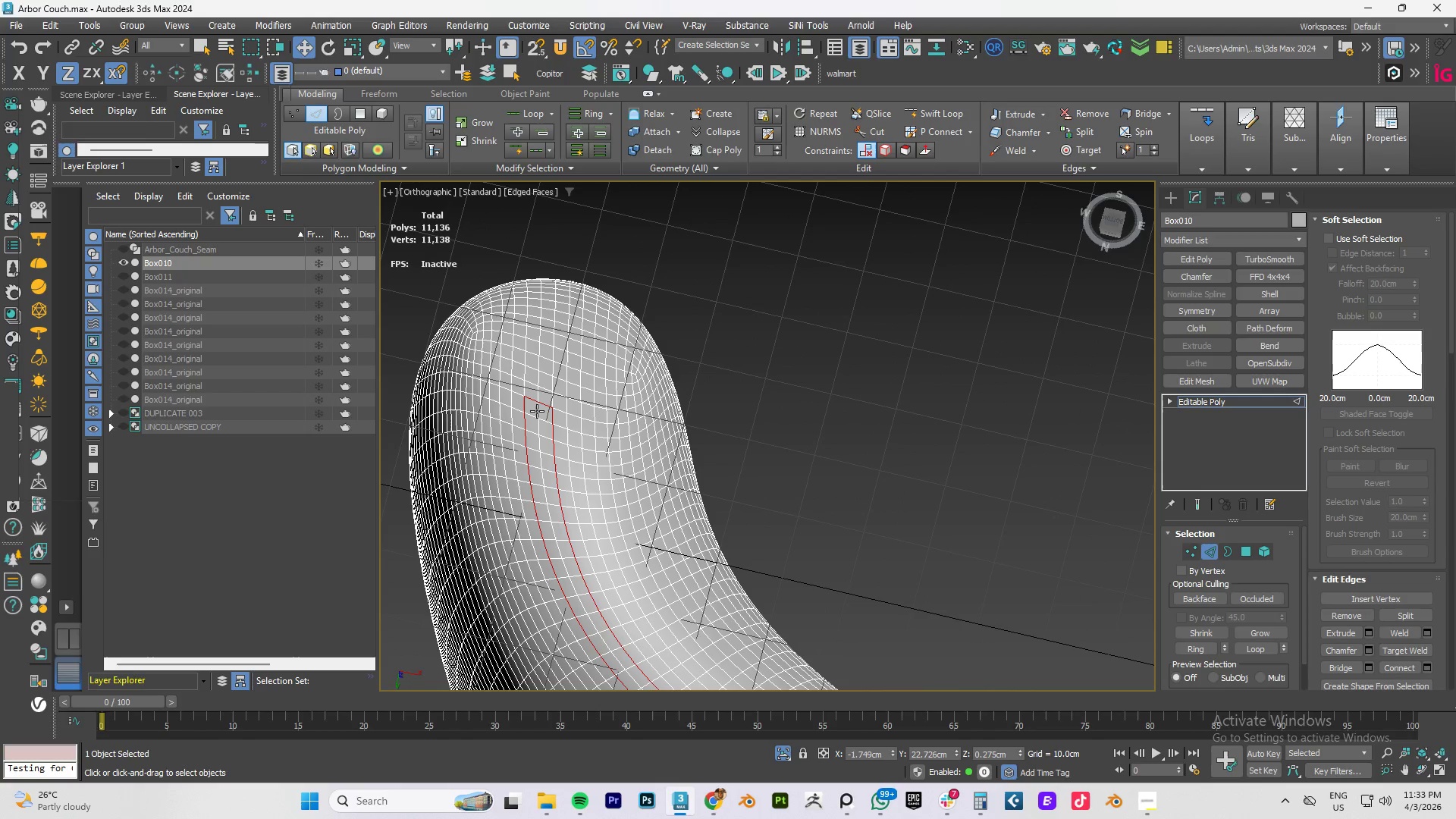 
hold_key(key=ControlLeft, duration=0.89)
double_click([537, 411])
 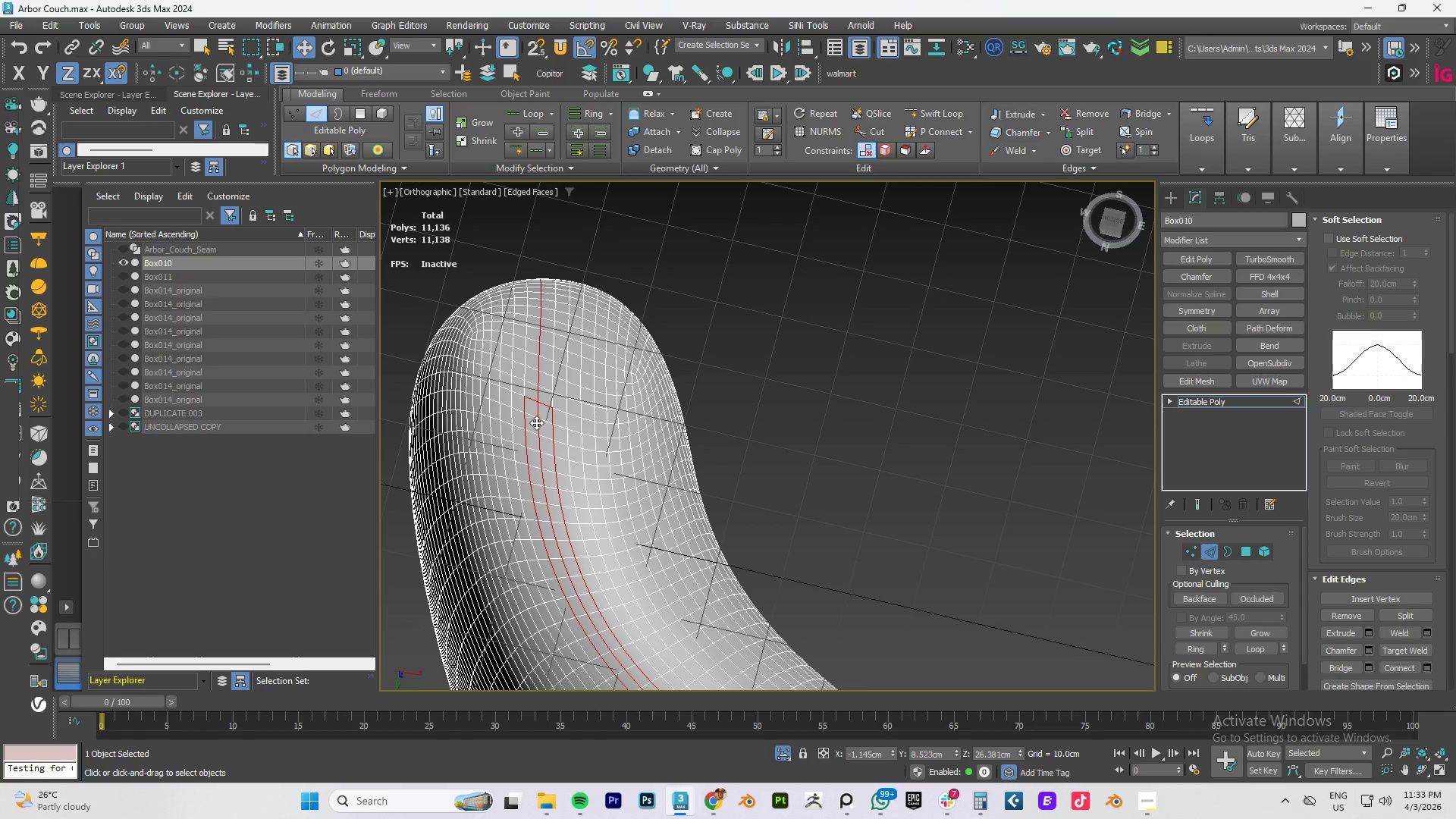 
double_click([538, 425])
 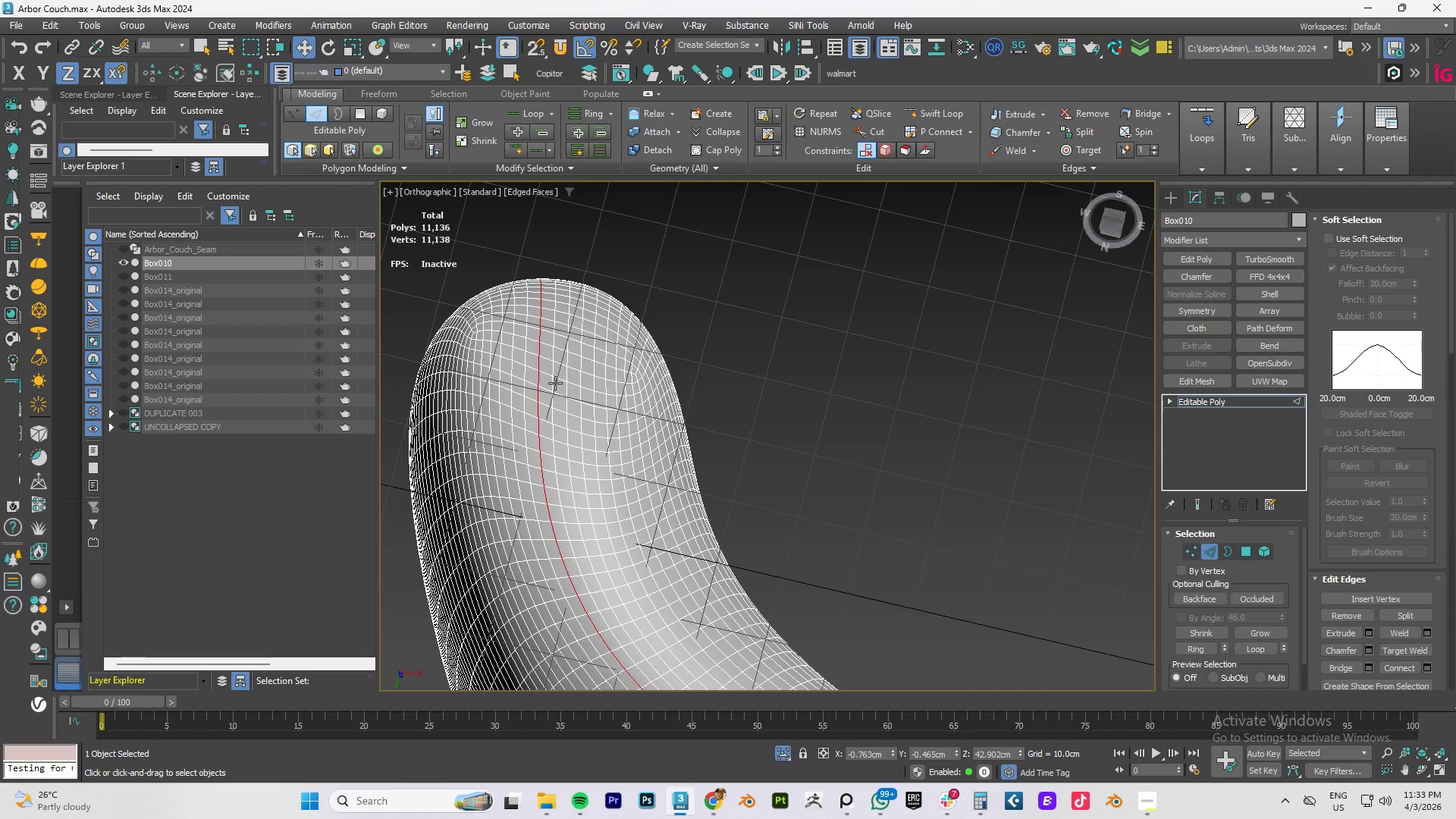 
hold_key(key=ControlLeft, duration=1.52)
left_click_drag(start_coordinate=[429, 285], to_coordinate=[797, 408])
 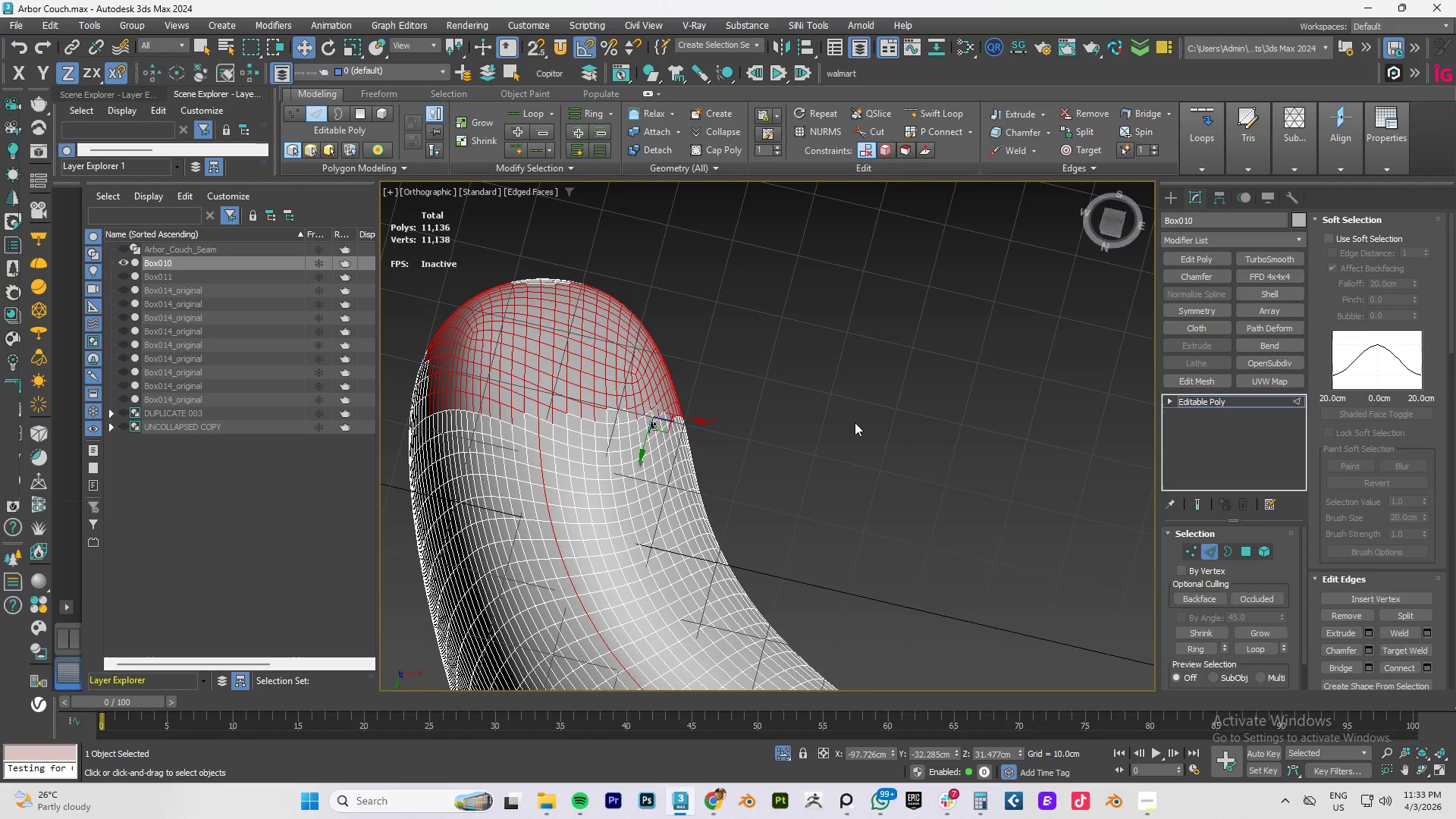 
hold_key(key=ControlLeft, duration=1.53)
 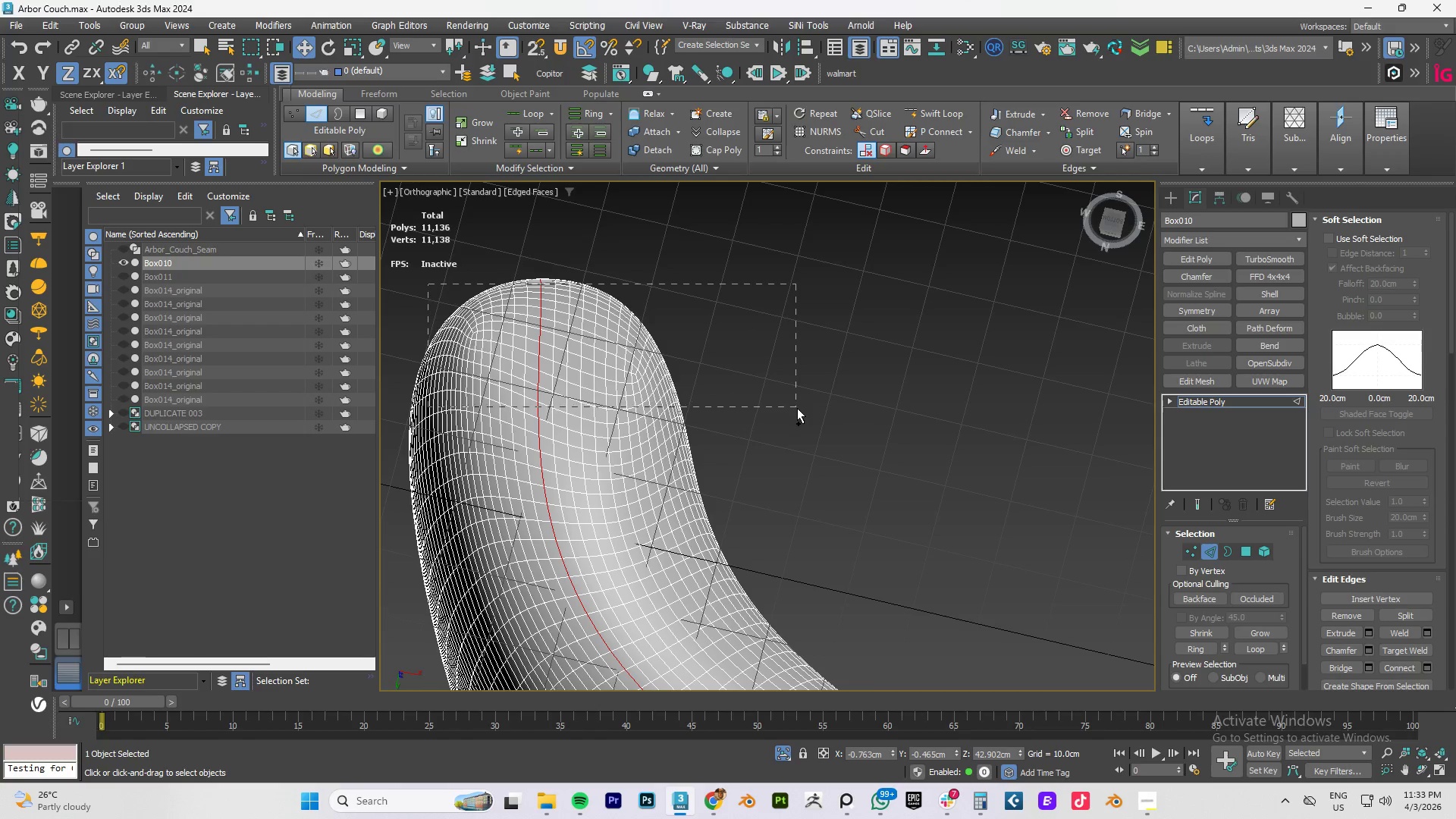 
hold_key(key=ControlLeft, duration=1.52)
 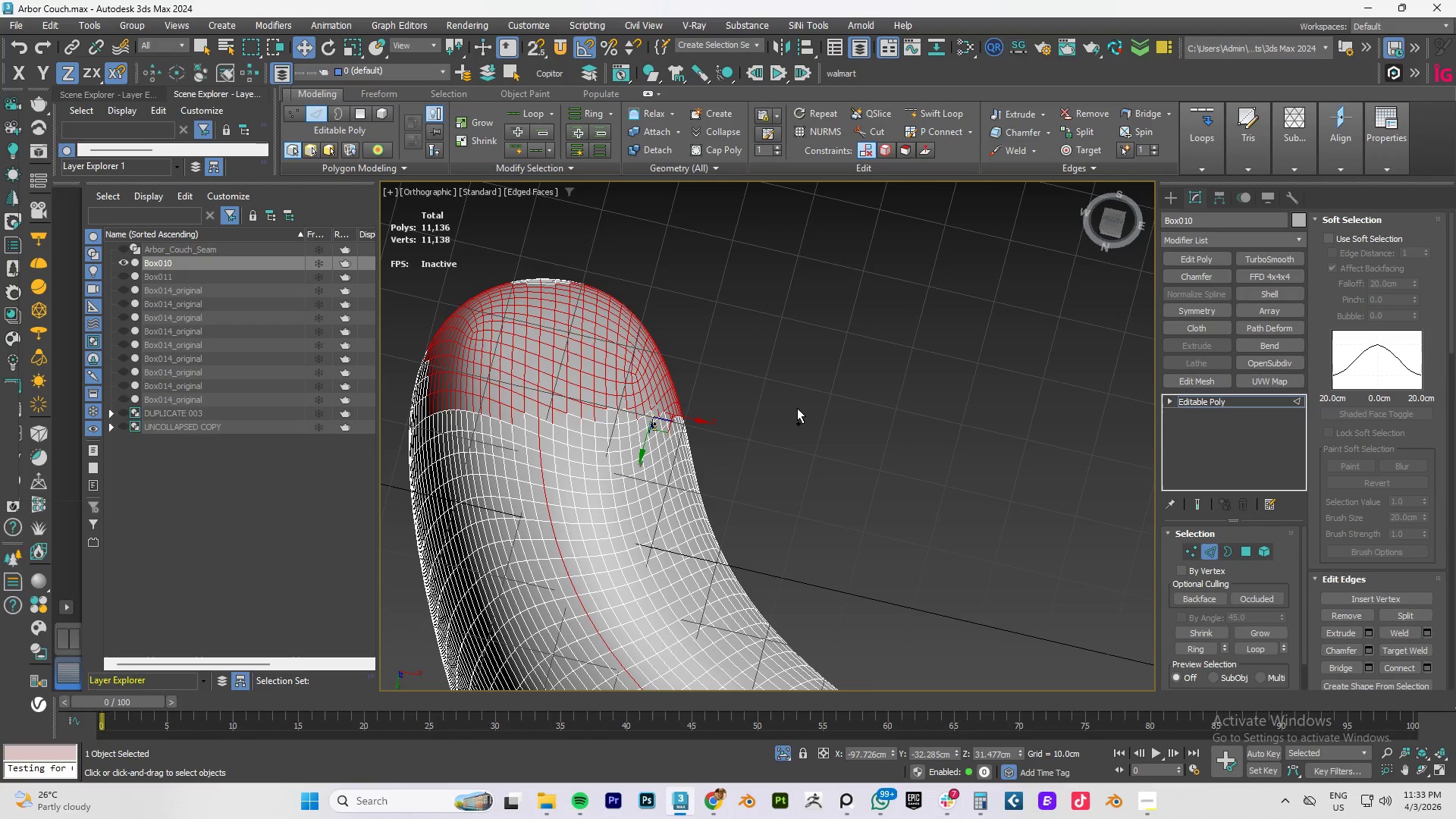 
hold_key(key=ControlLeft, duration=0.73)
 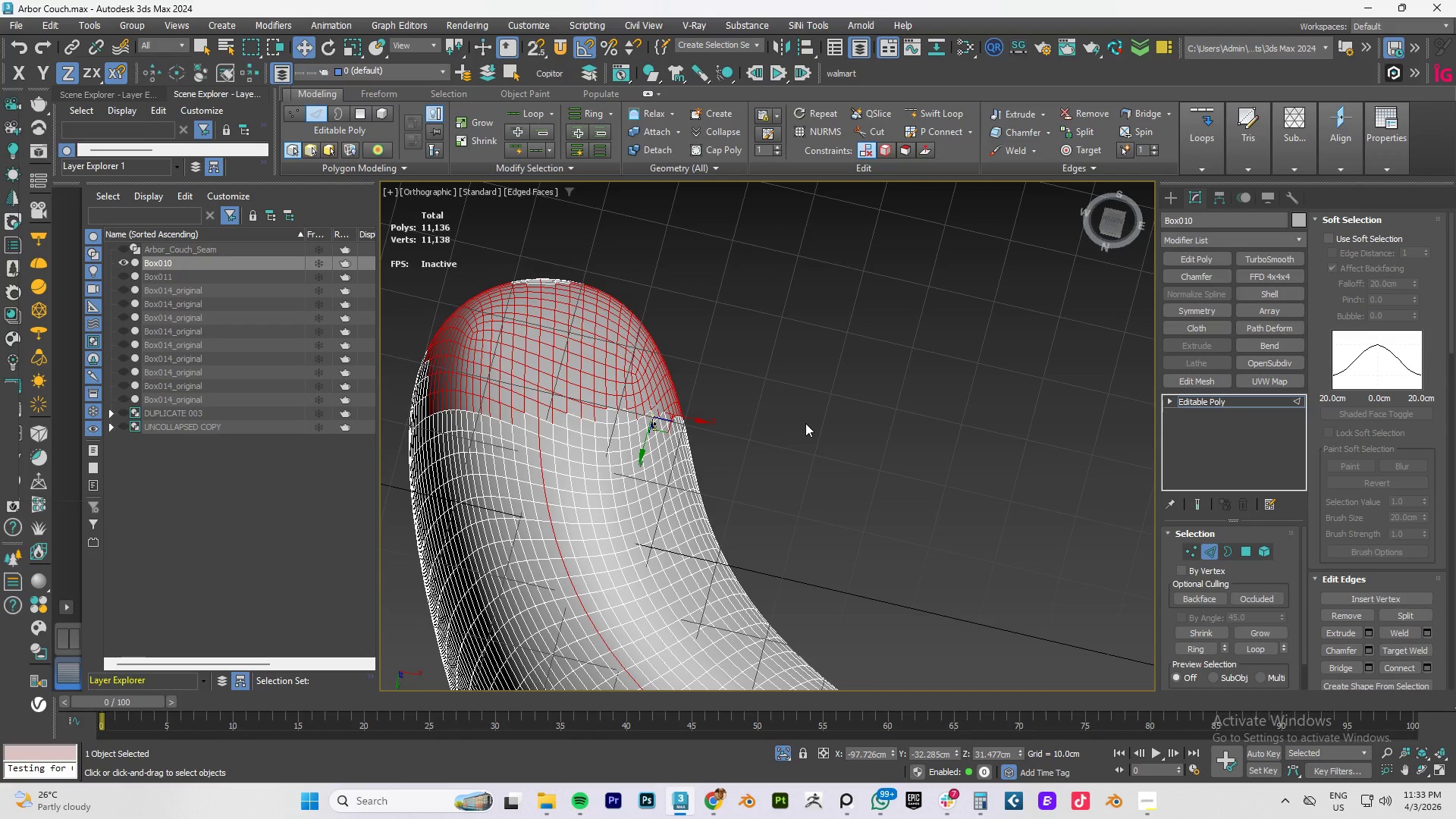 
key(Control+ControlLeft)
 